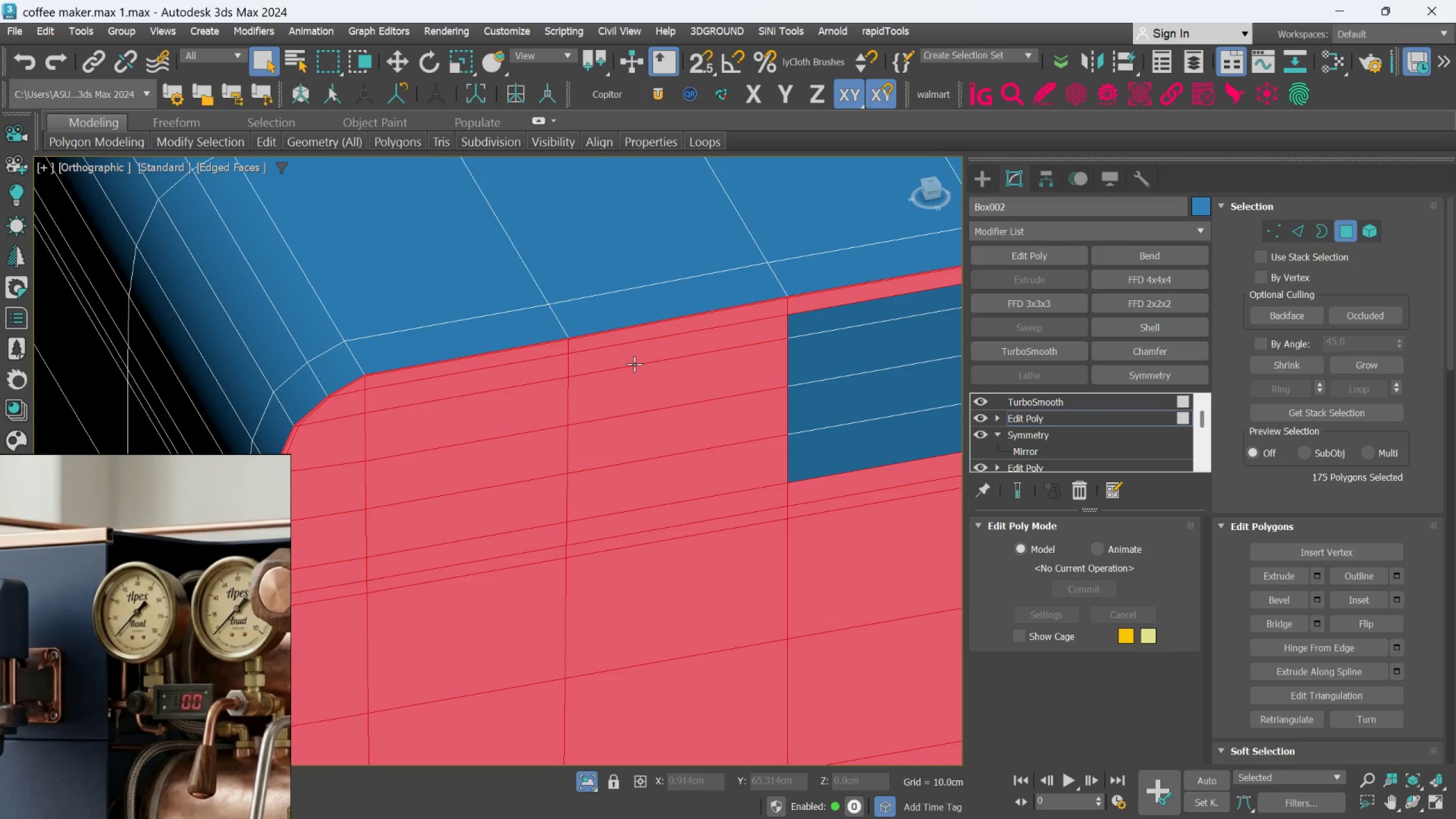 
key(Control+ControlLeft)
 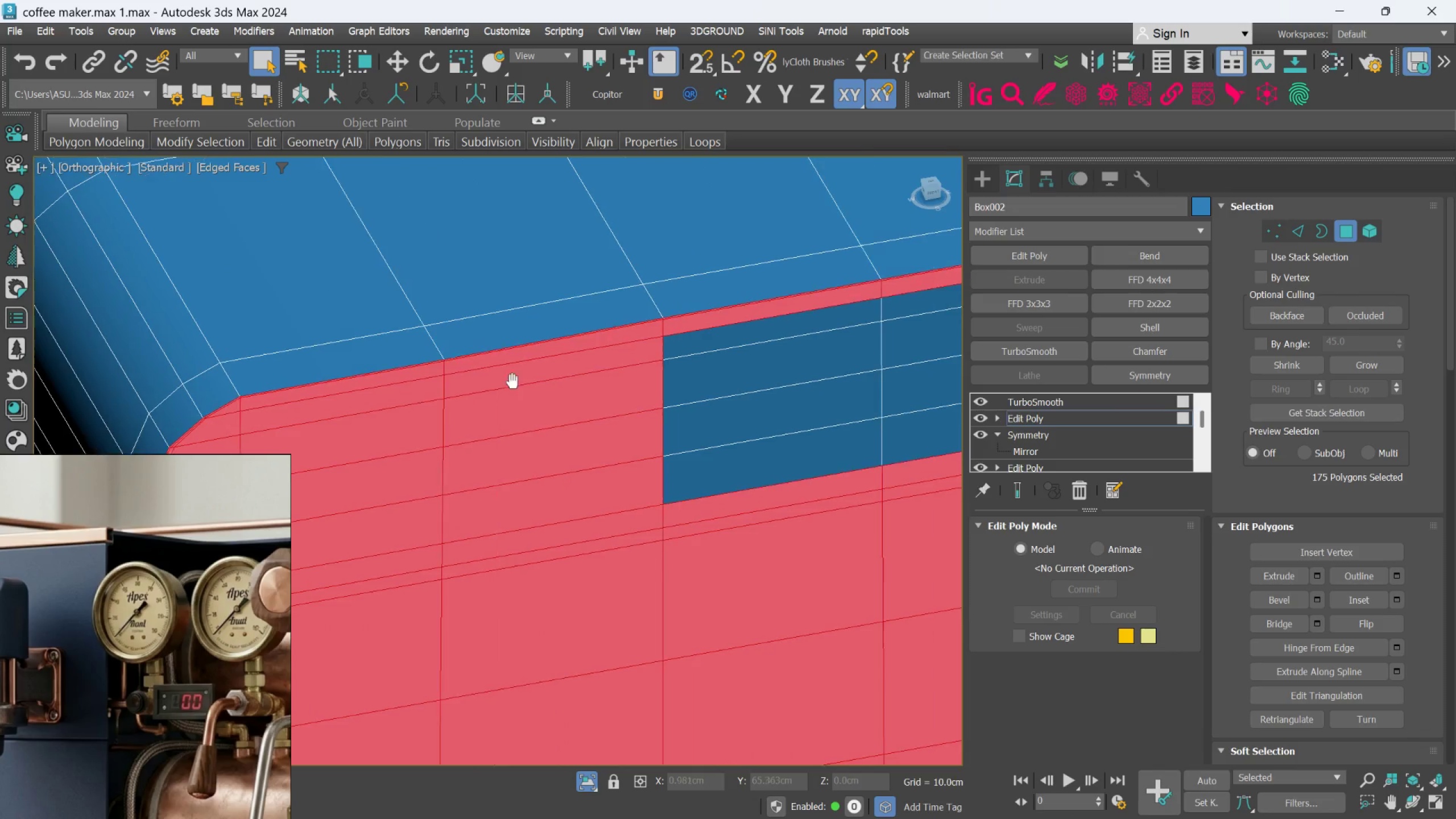 
hold_key(key=ControlLeft, duration=1.53)
left_click([719, 478])
 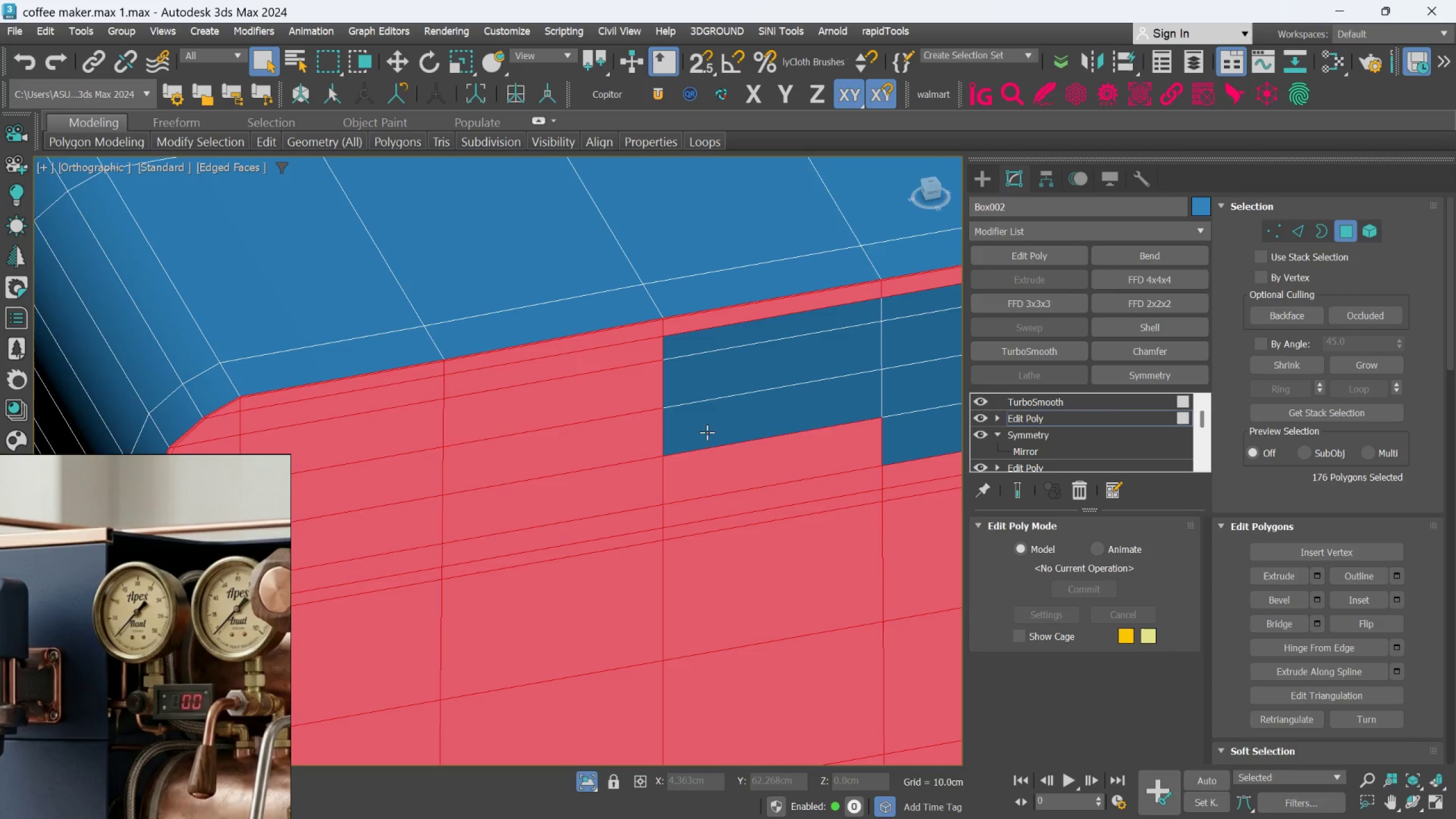 
double_click([707, 432])
 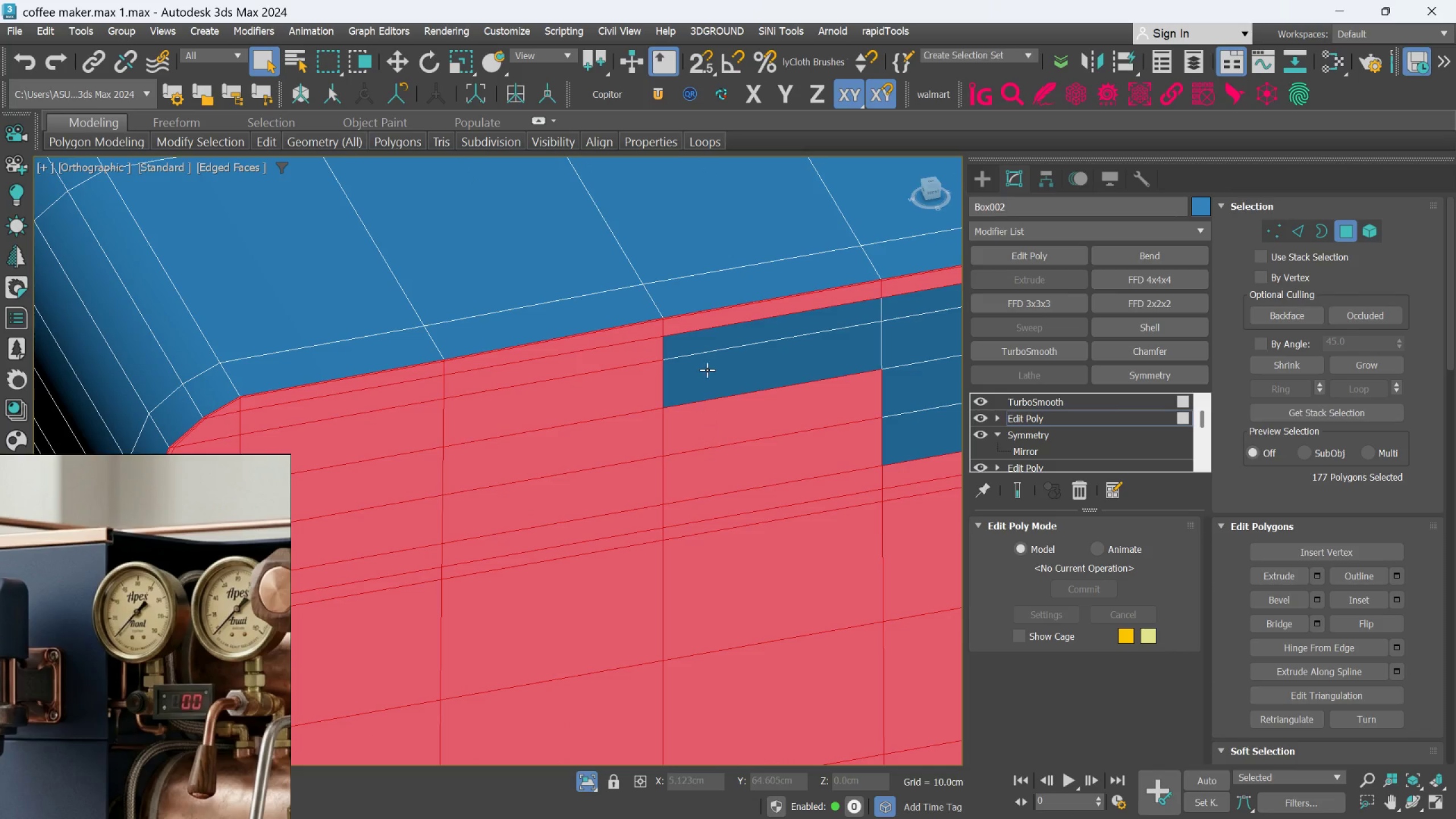 
triple_click([707, 370])
 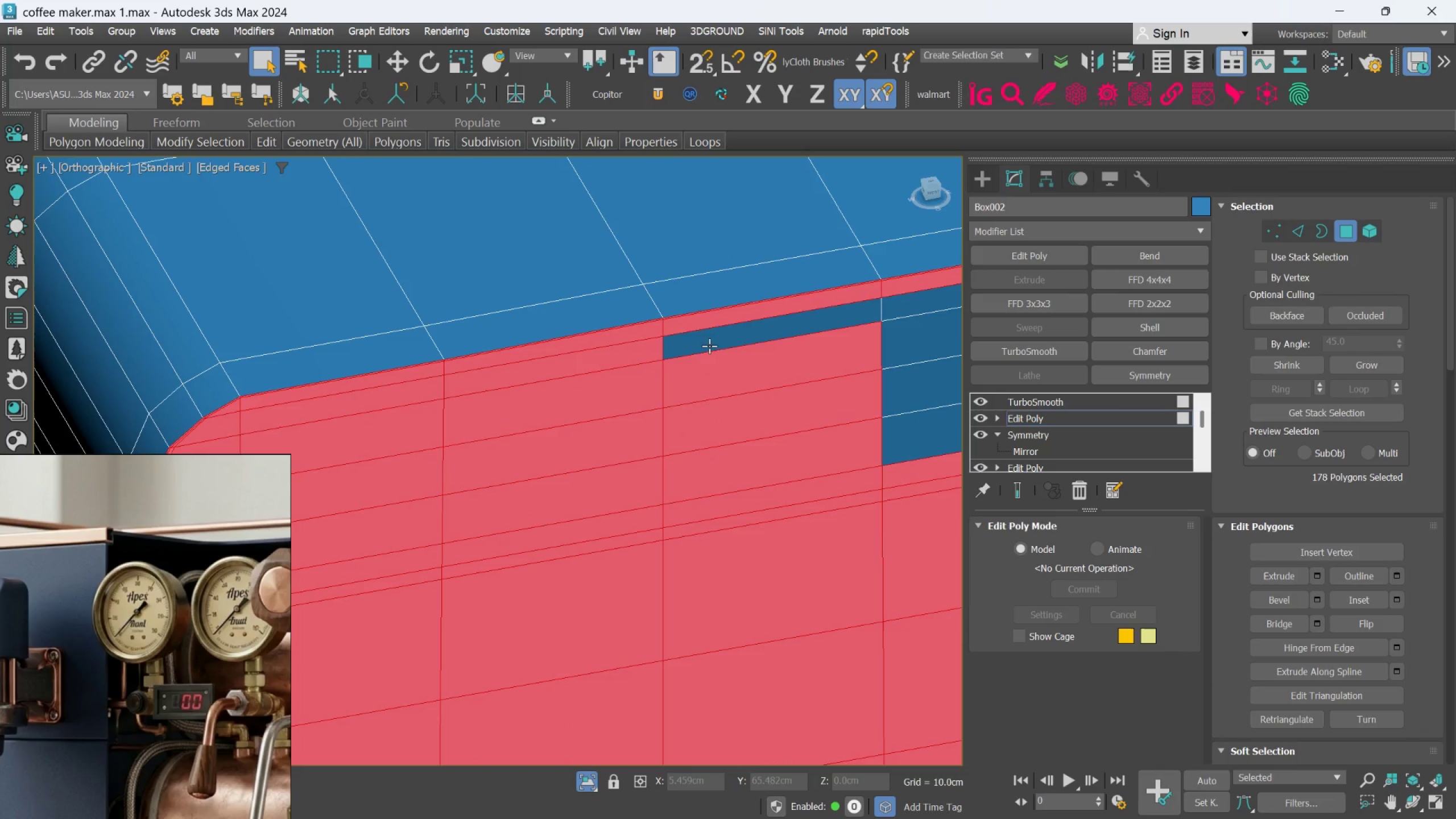 
key(Control+ControlLeft)
 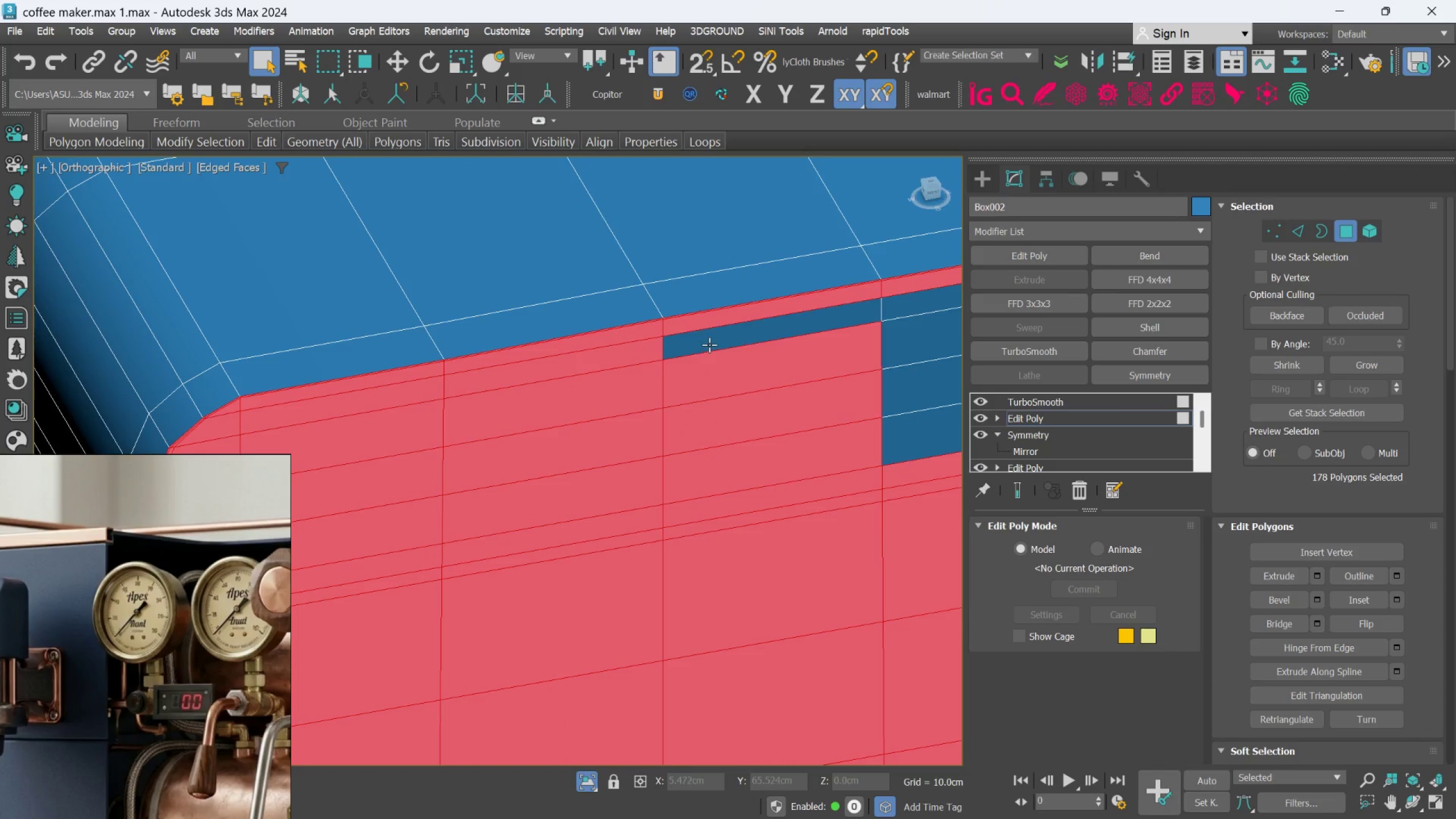 
triple_click([709, 345])
 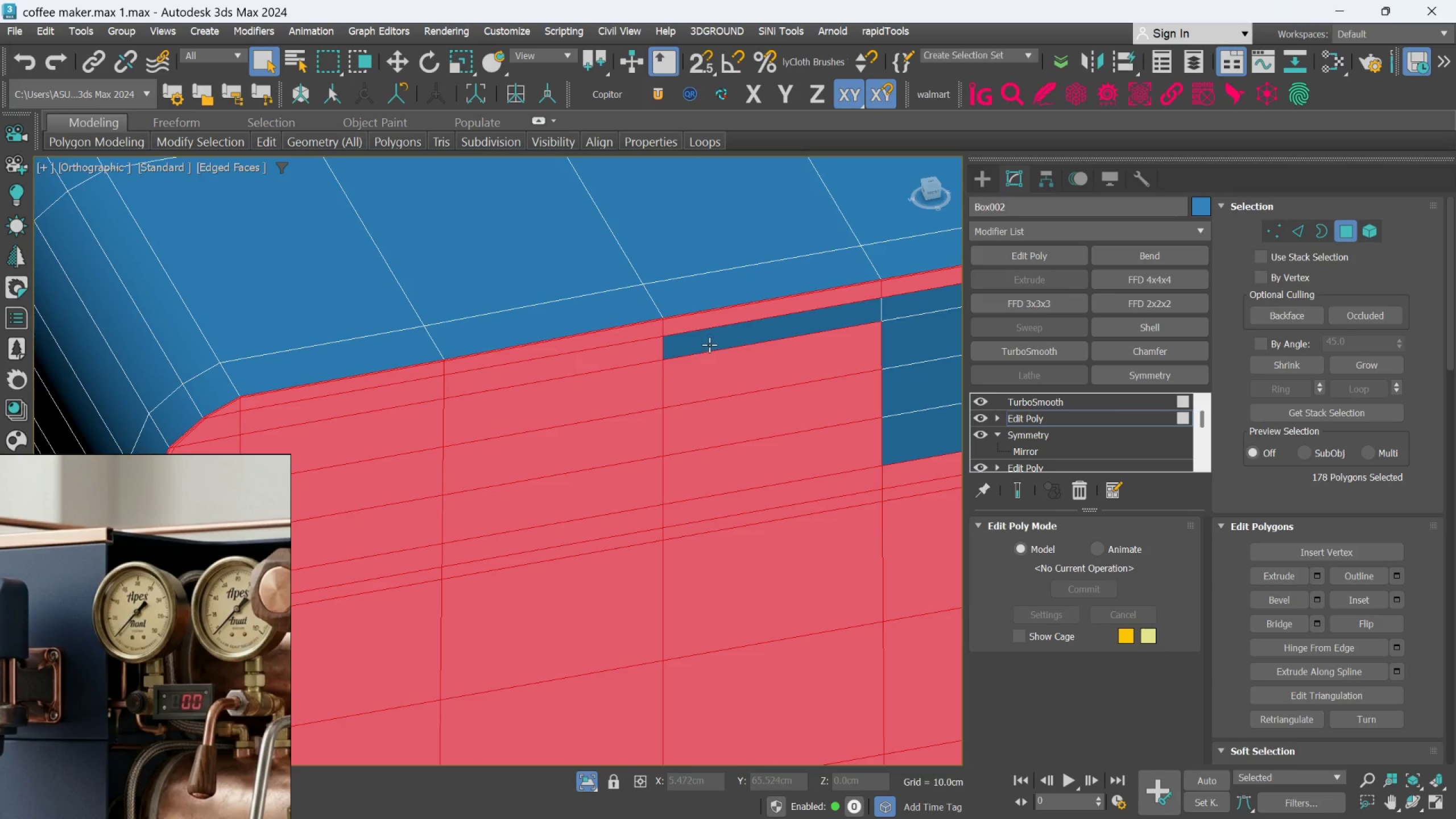 
key(Control+ControlLeft)
 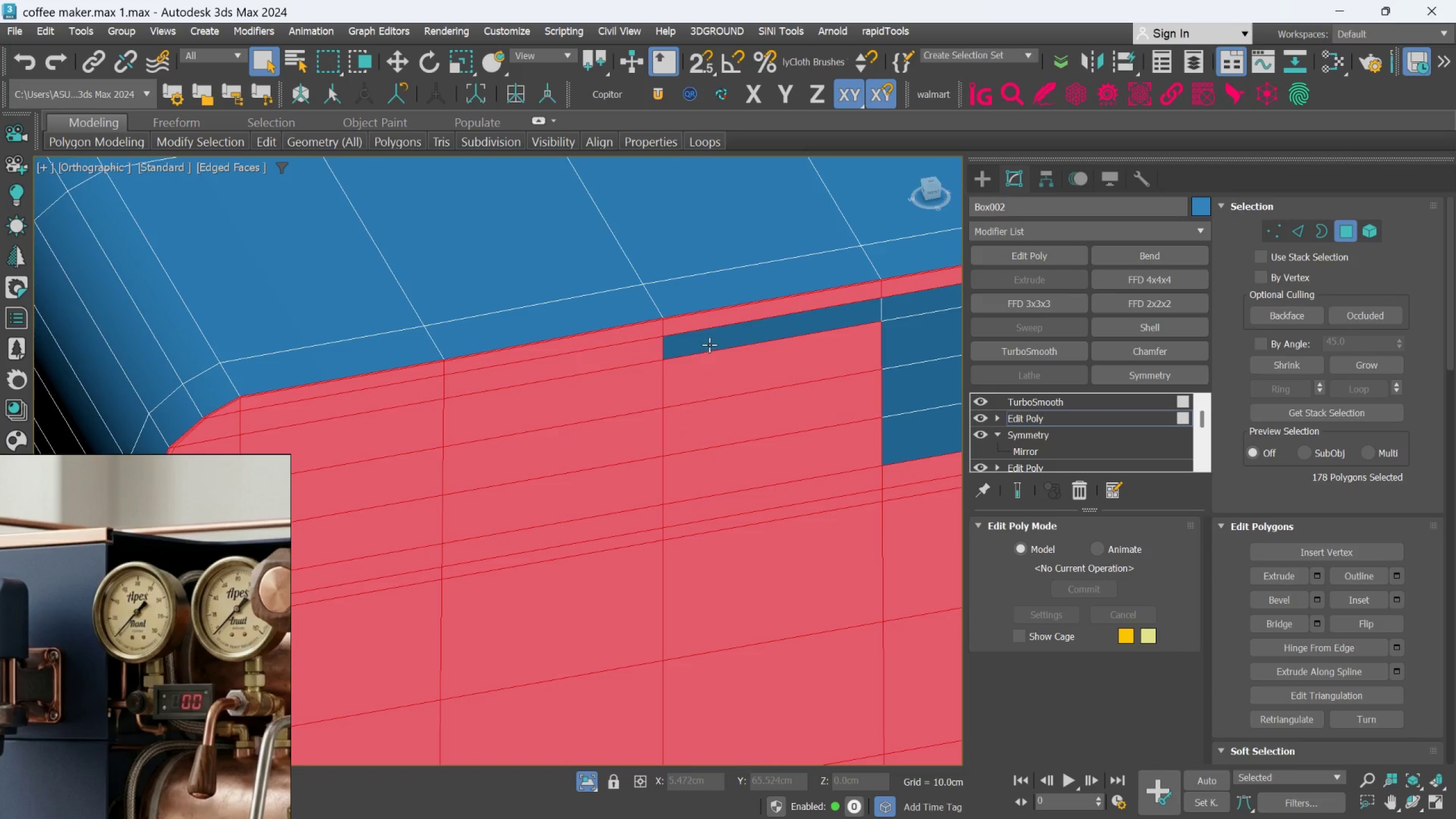 
key(Control+ControlLeft)
 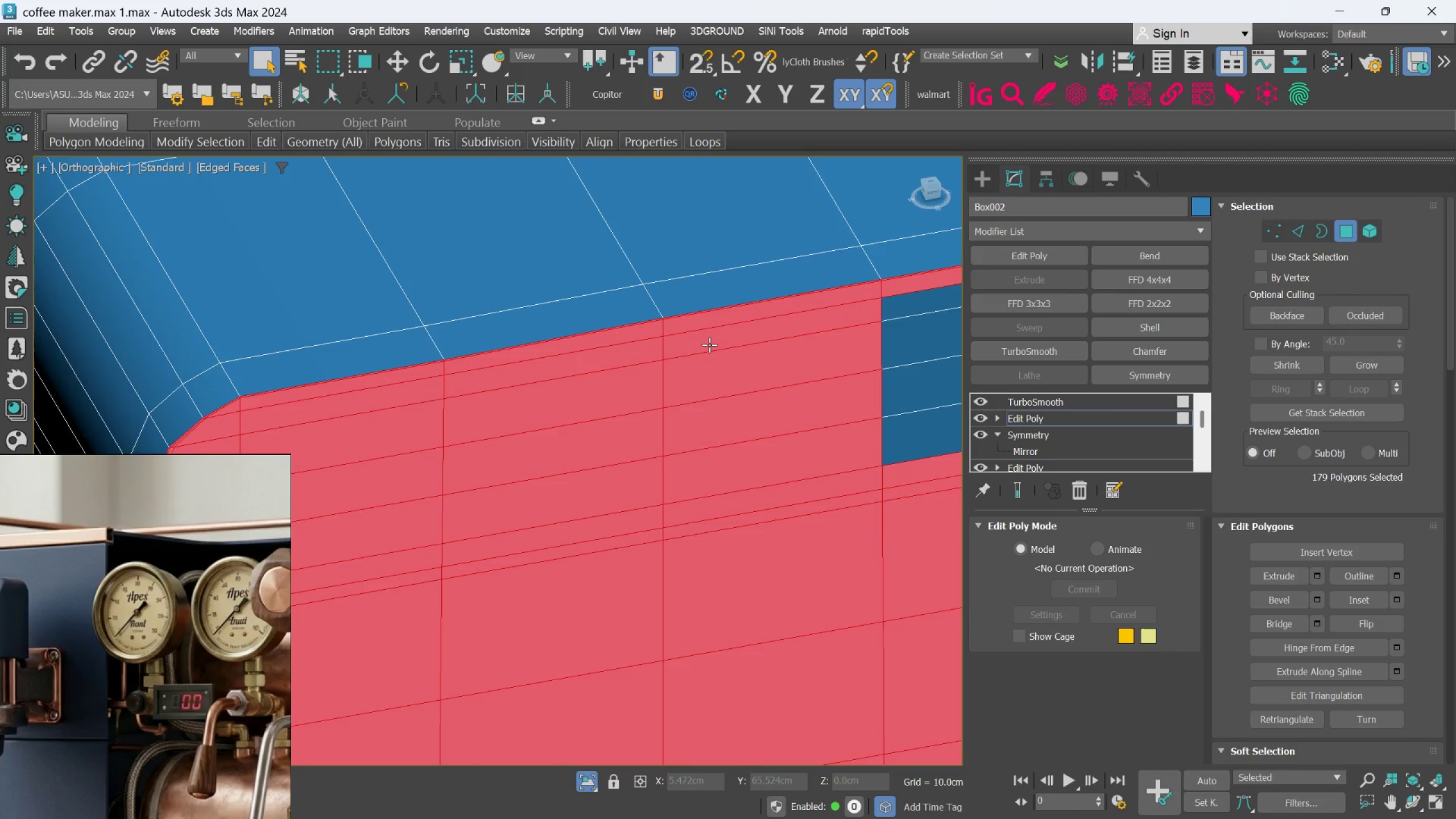 
key(Control+ControlLeft)
 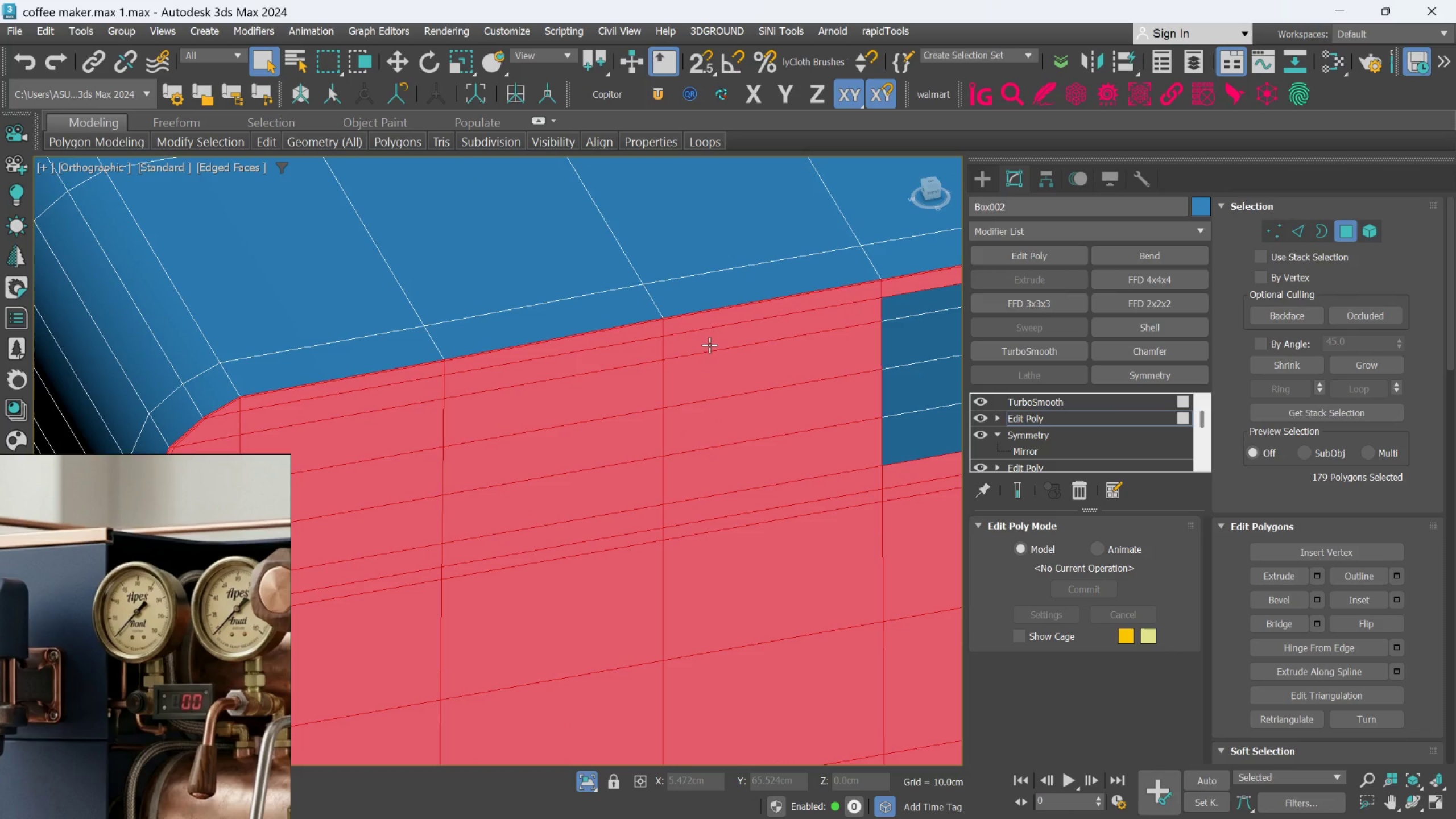 
key(Control+ControlLeft)
 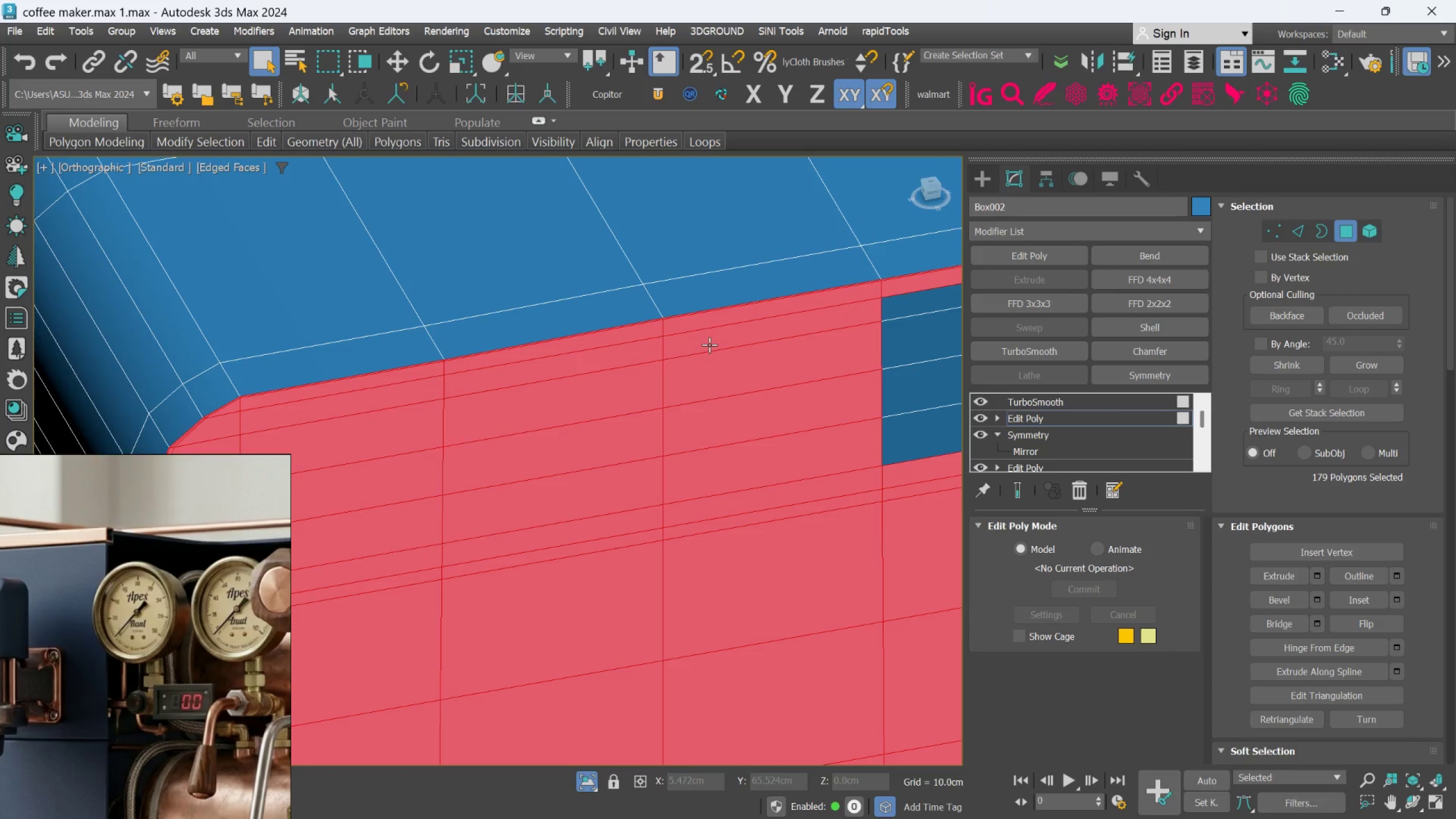 
key(Control+ControlLeft)
 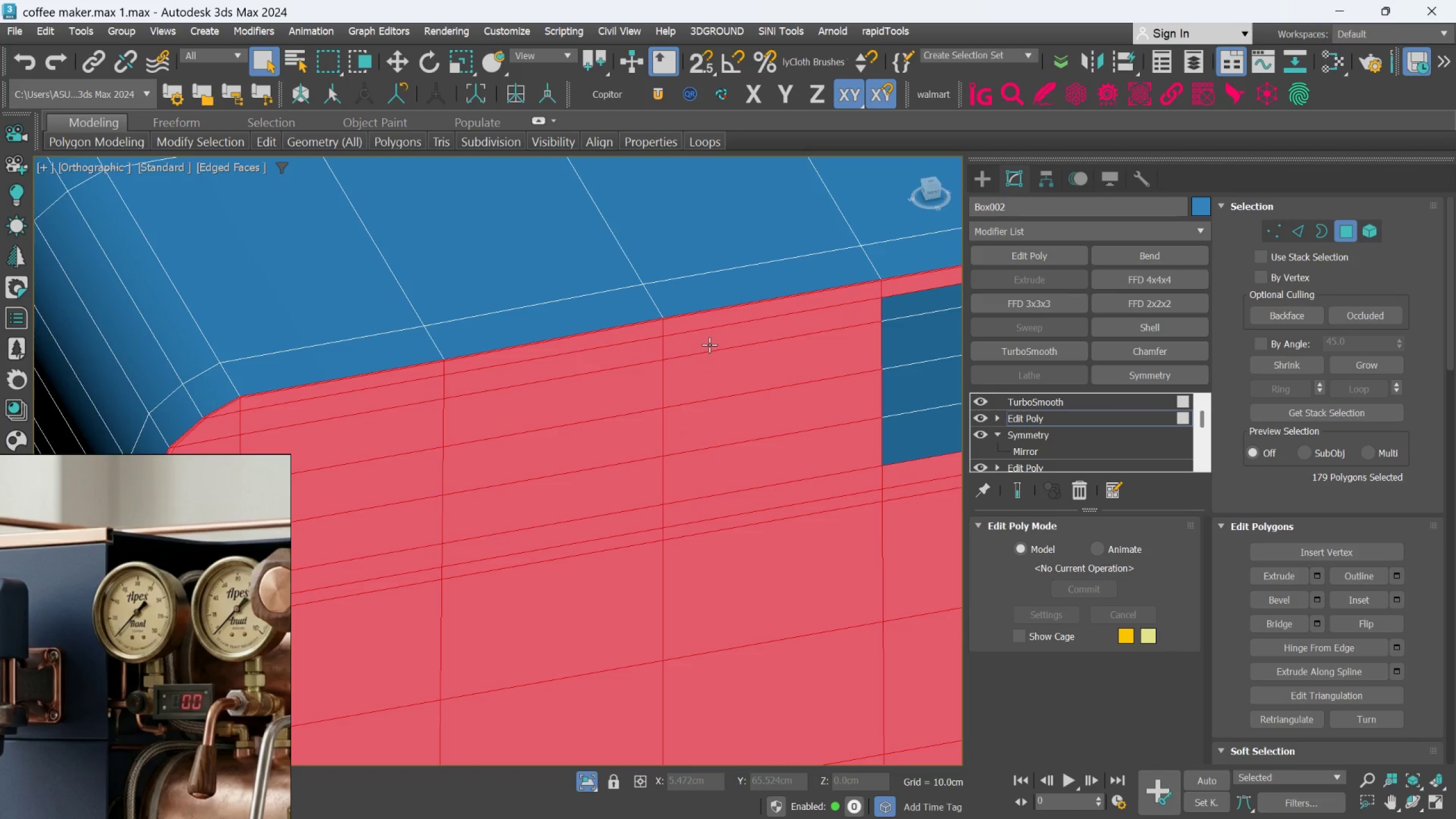 
key(Control+ControlLeft)
 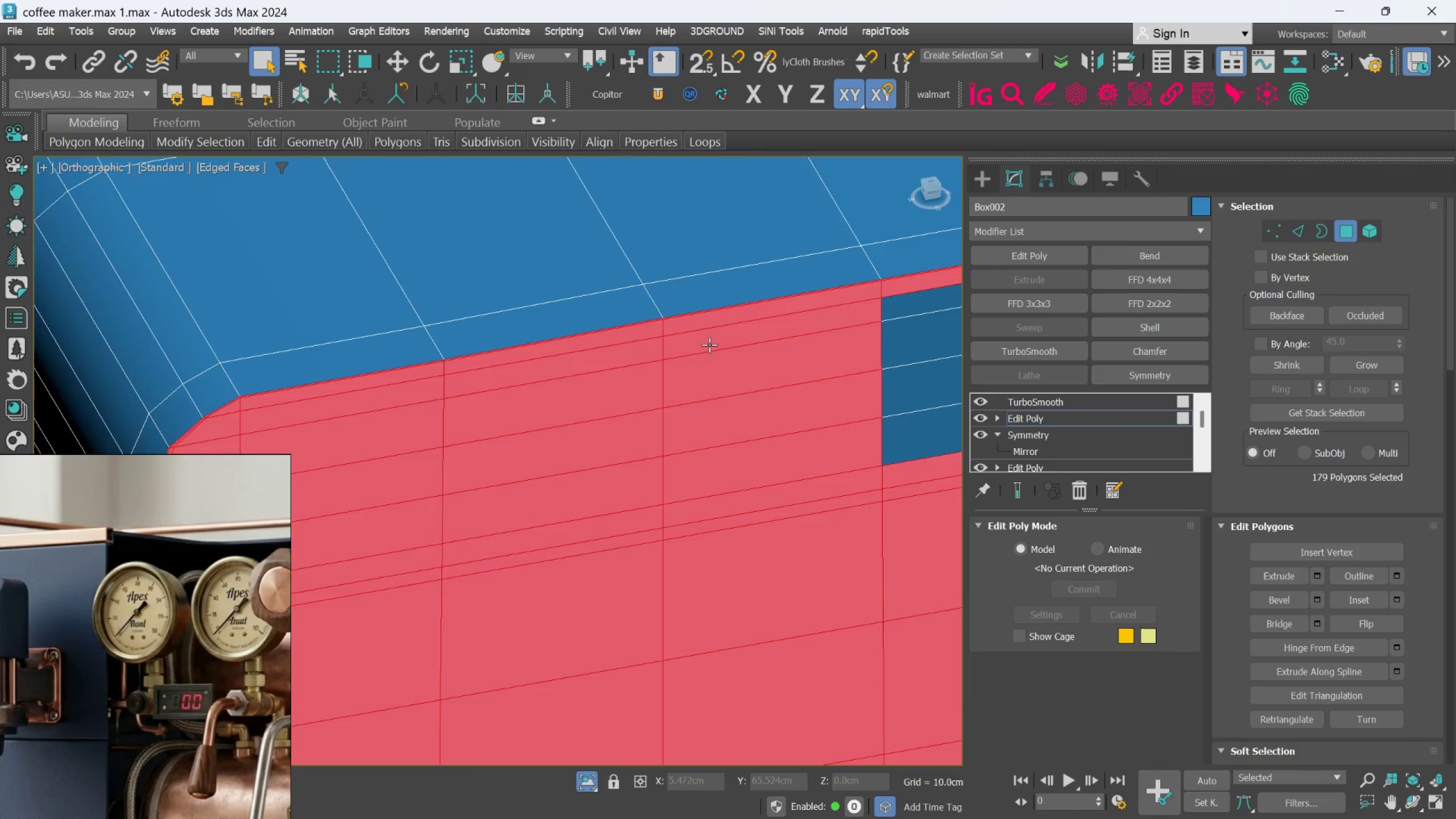 
scroll: coordinate [709, 345], scroll_direction: down, amount: 3.0
 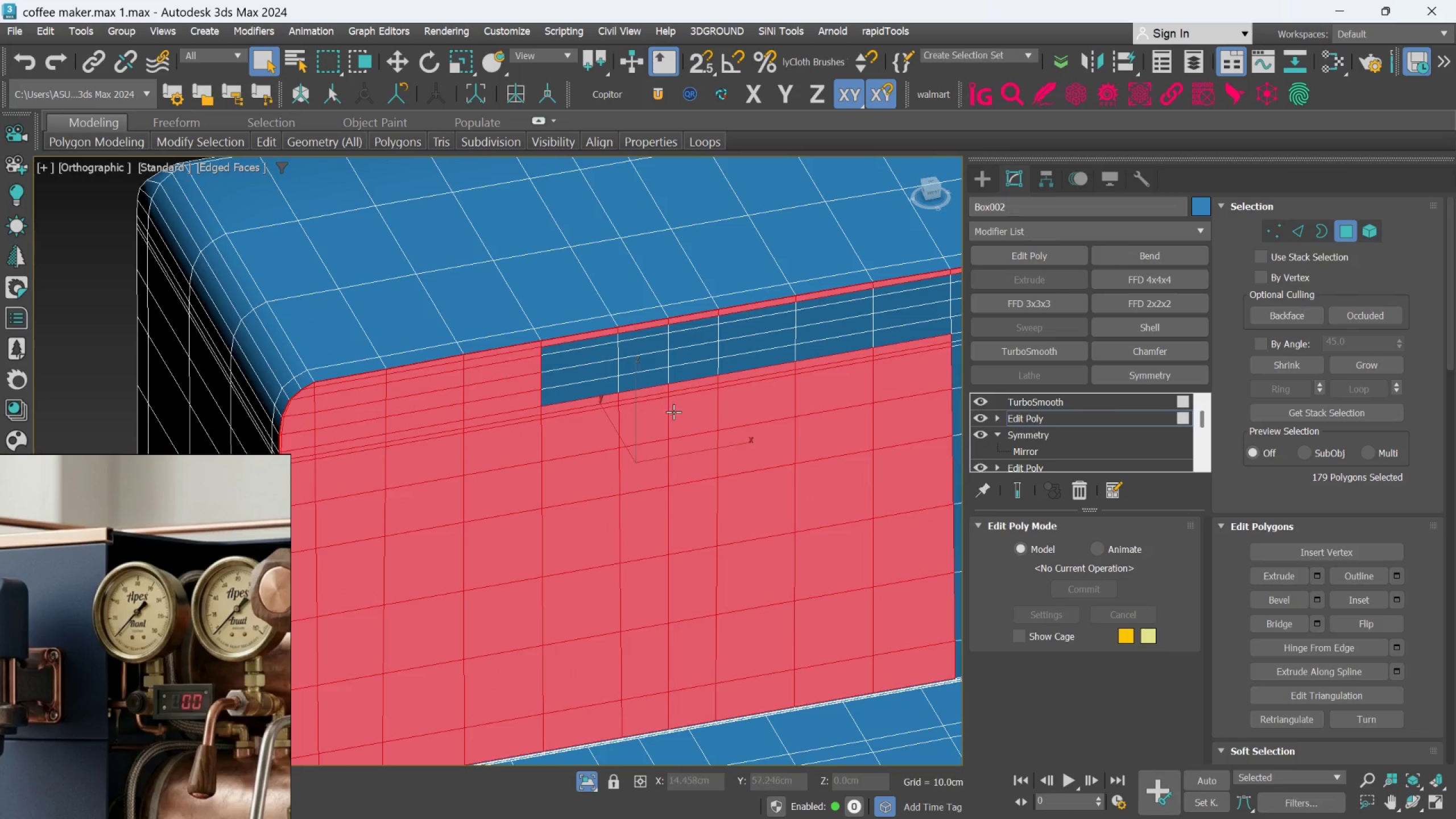 
hold_key(key=ControlLeft, duration=1.52)
 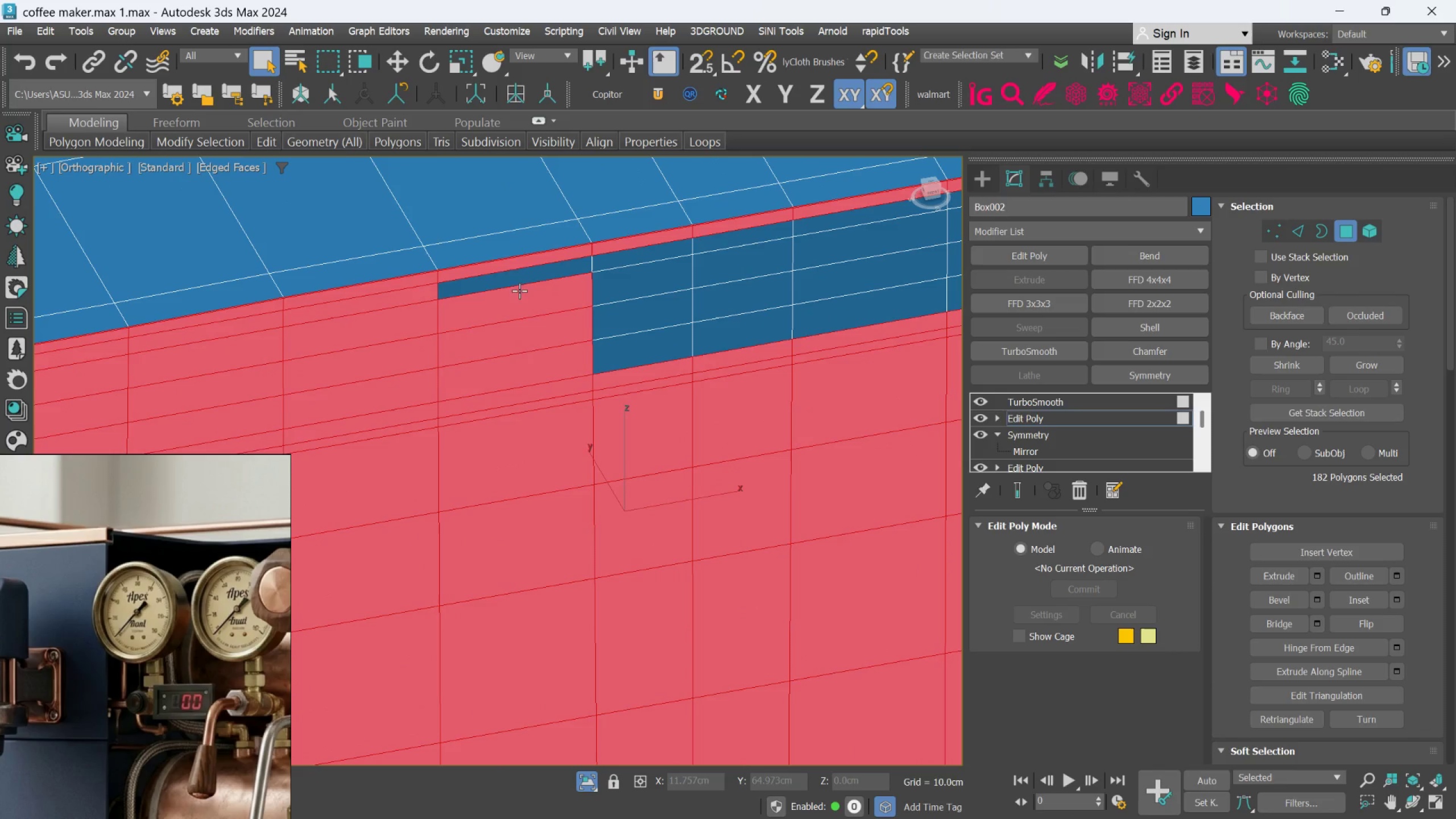 
scroll: coordinate [631, 408], scroll_direction: up, amount: 2.0
 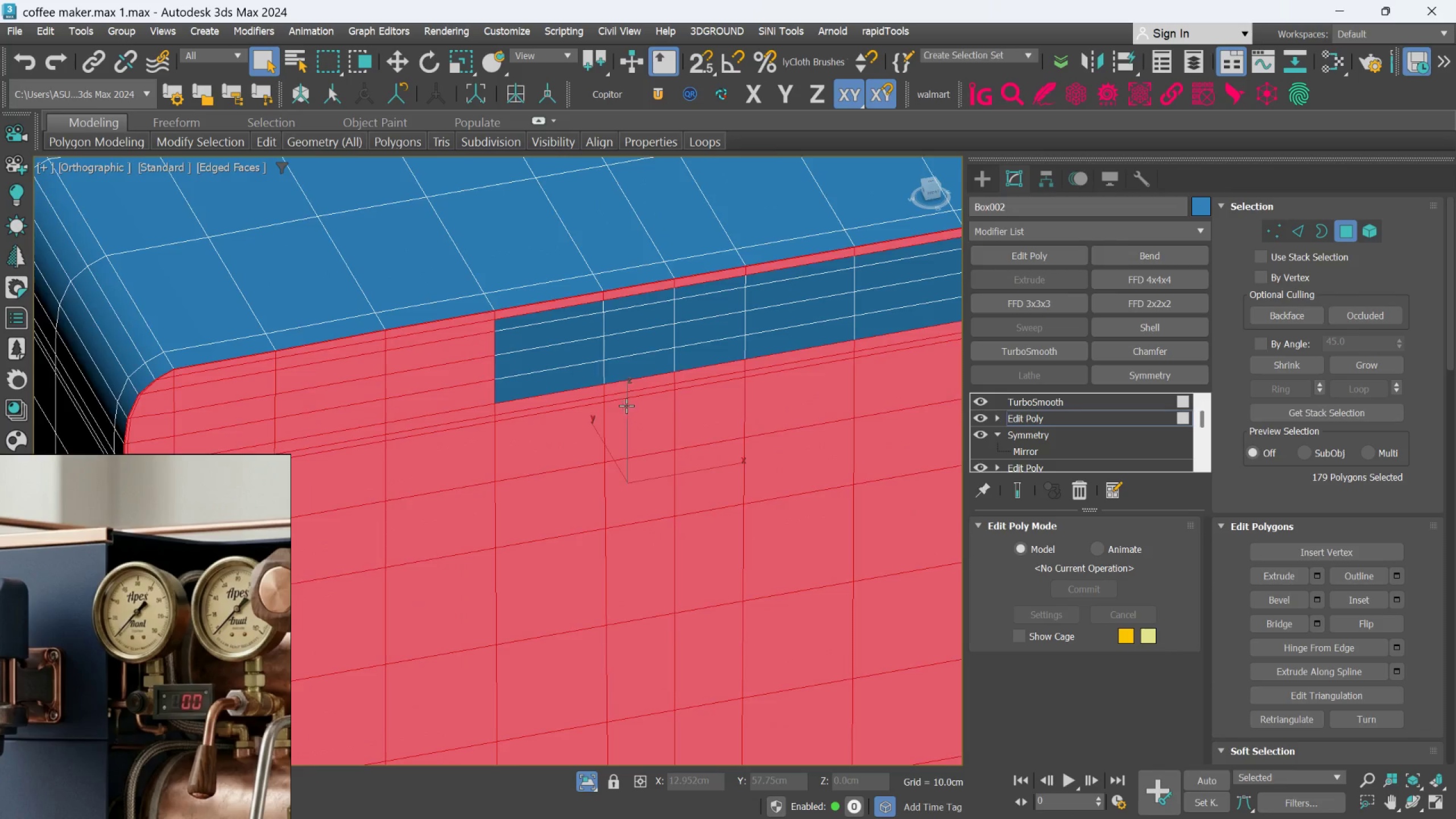 
left_click([560, 383])
 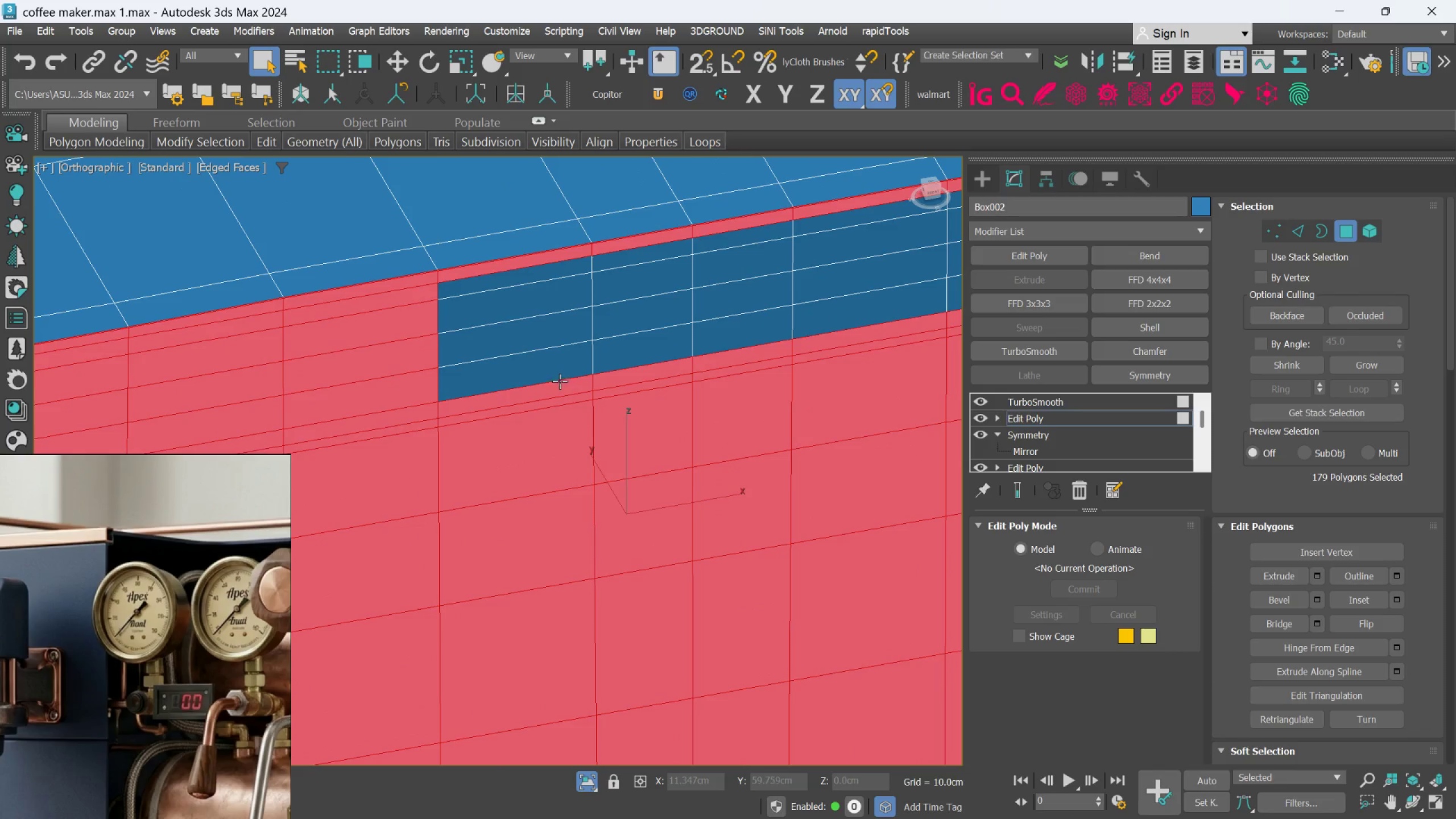 
double_click([556, 377])
 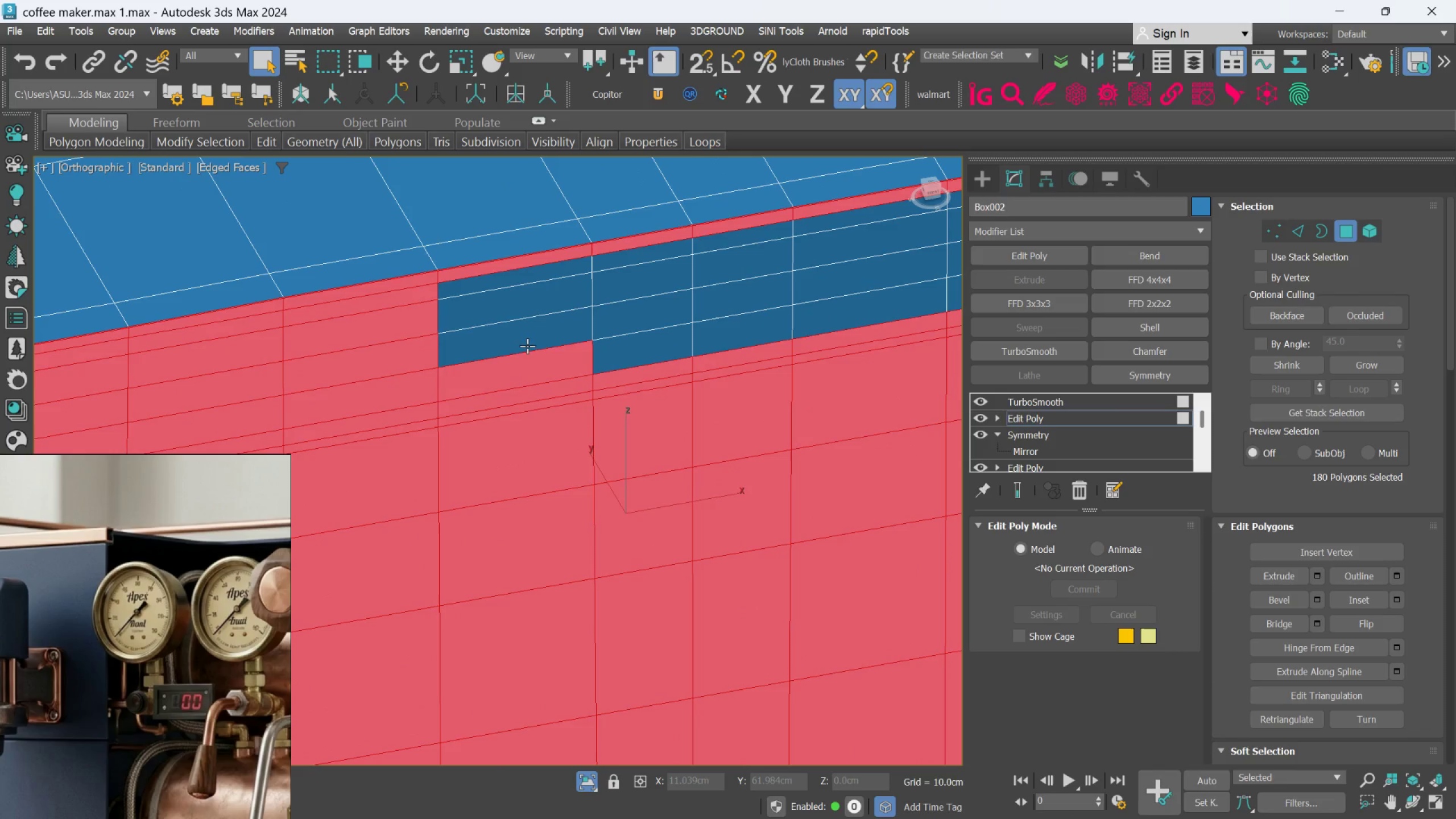 
triple_click([527, 346])
 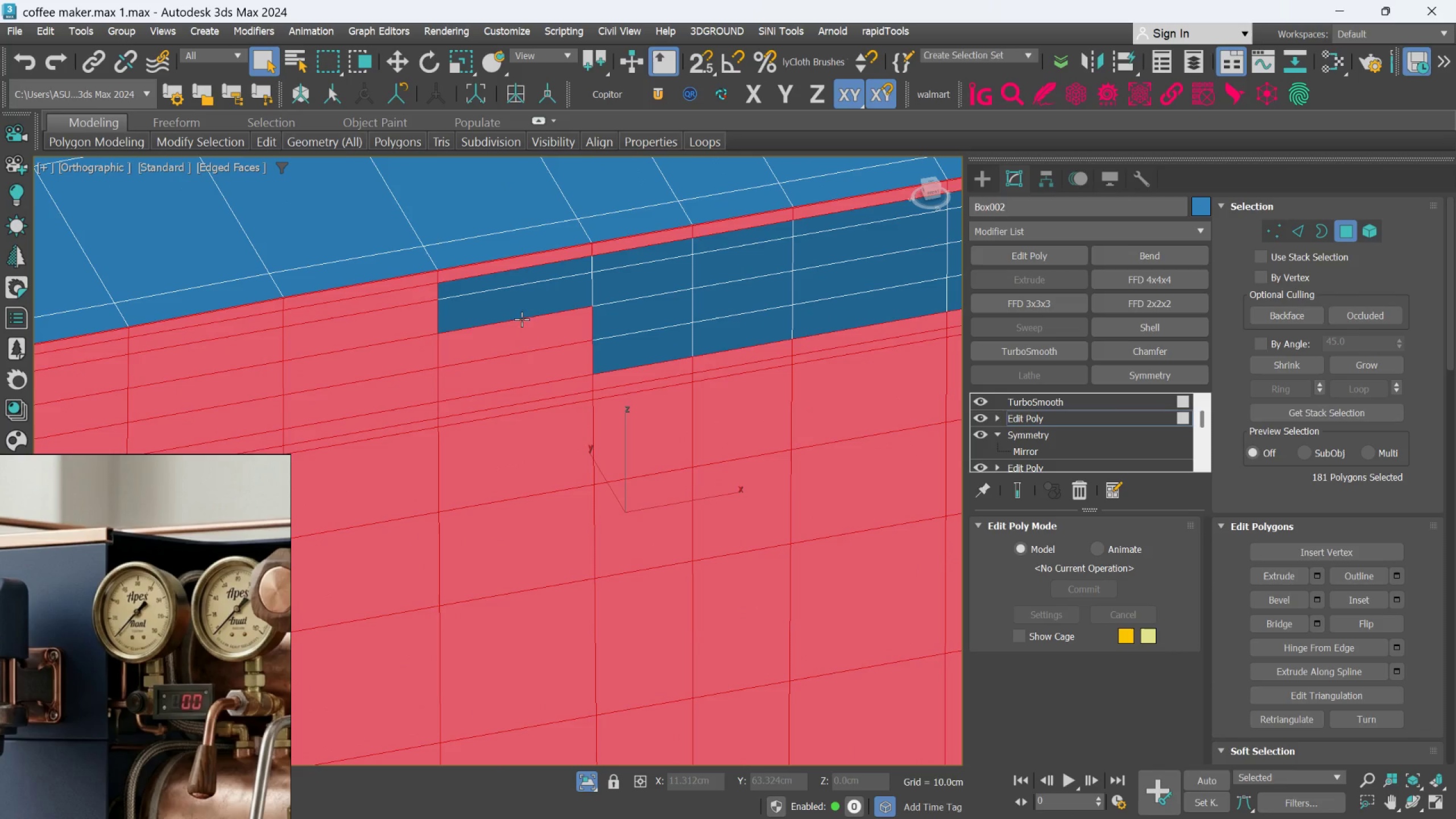 
hold_key(key=ControlLeft, duration=1.15)
triple_click([521, 309])
 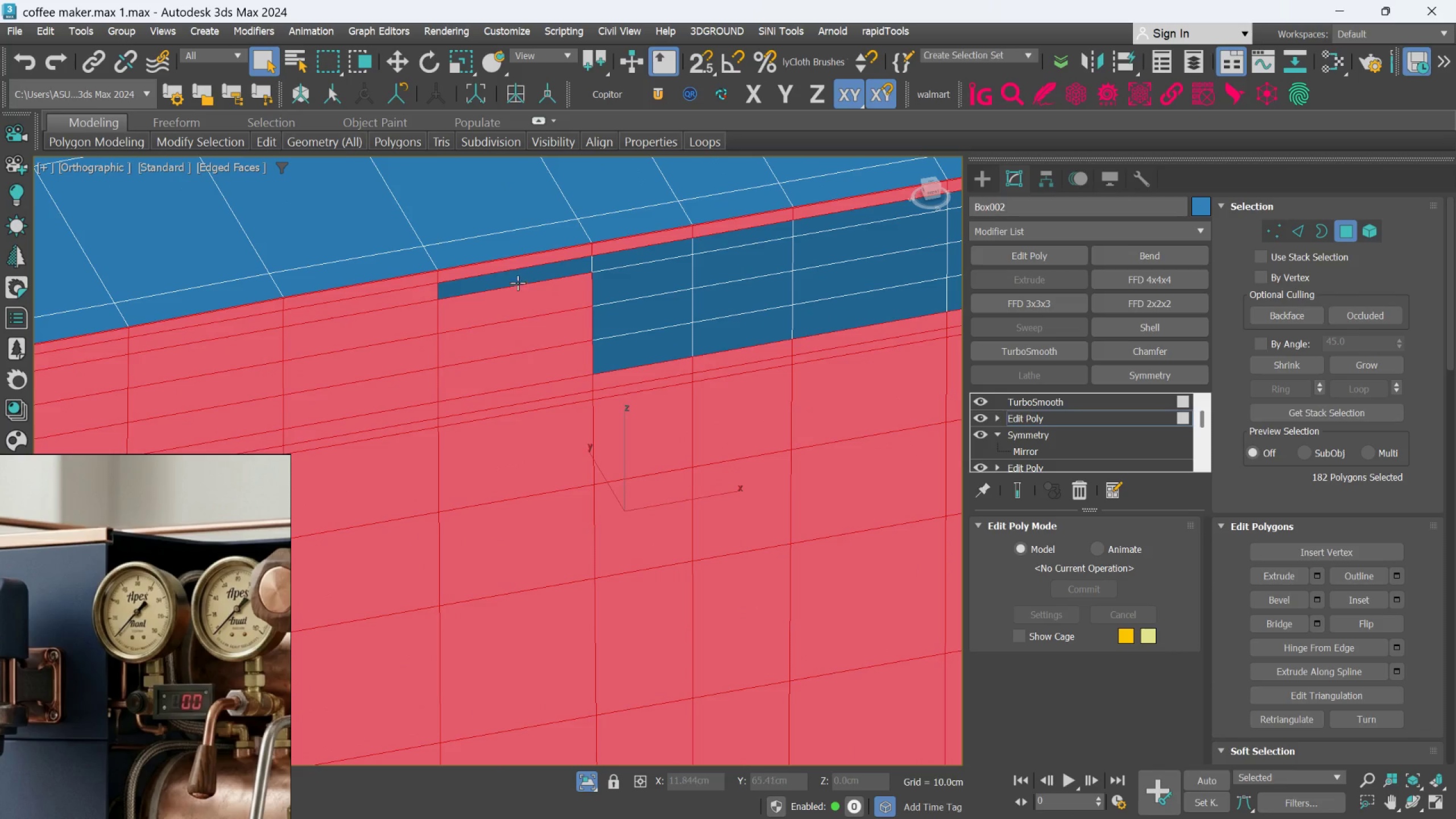 
left_click([518, 280])
 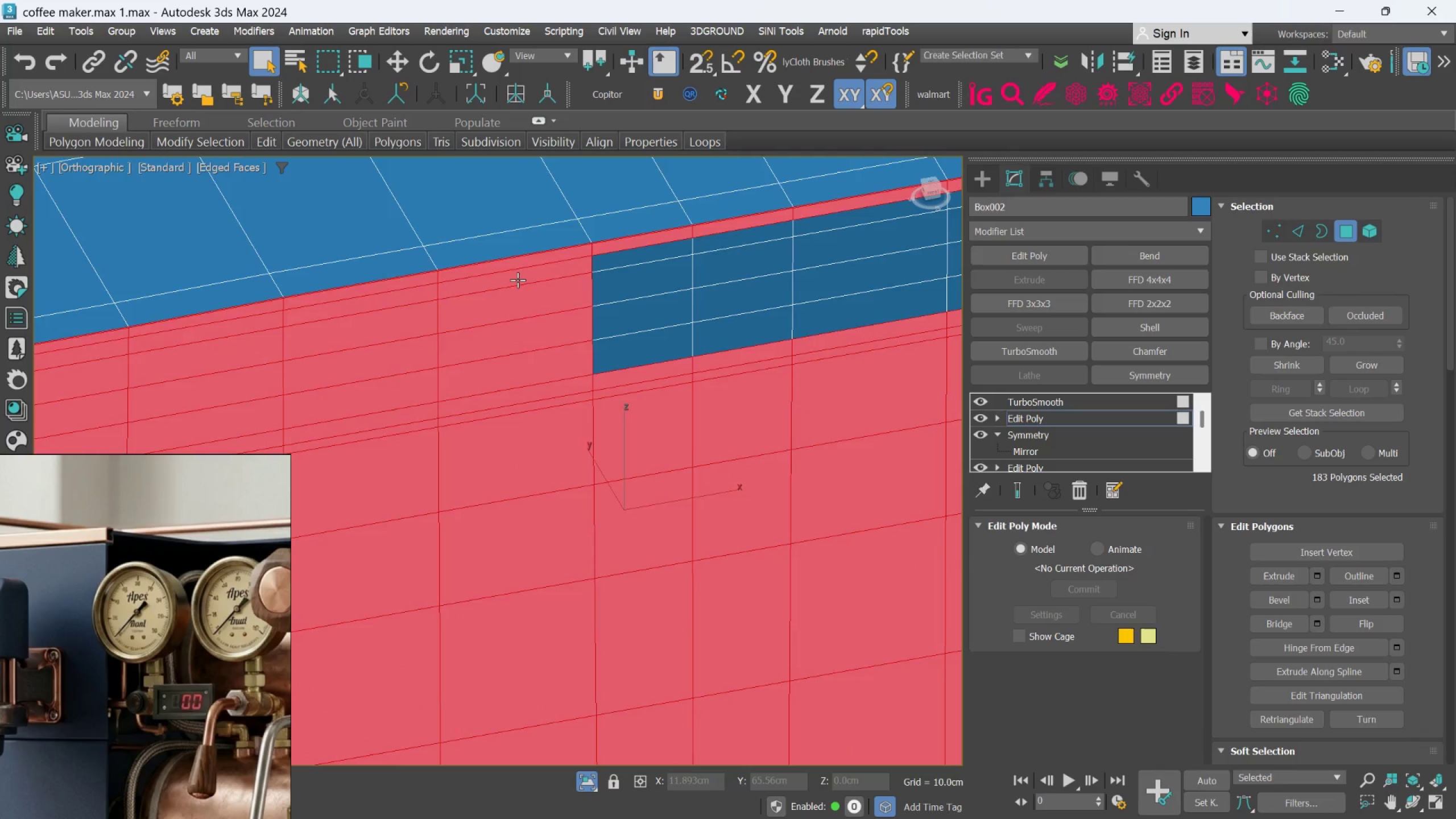 
hold_key(key=AltLeft, duration=1.5)
 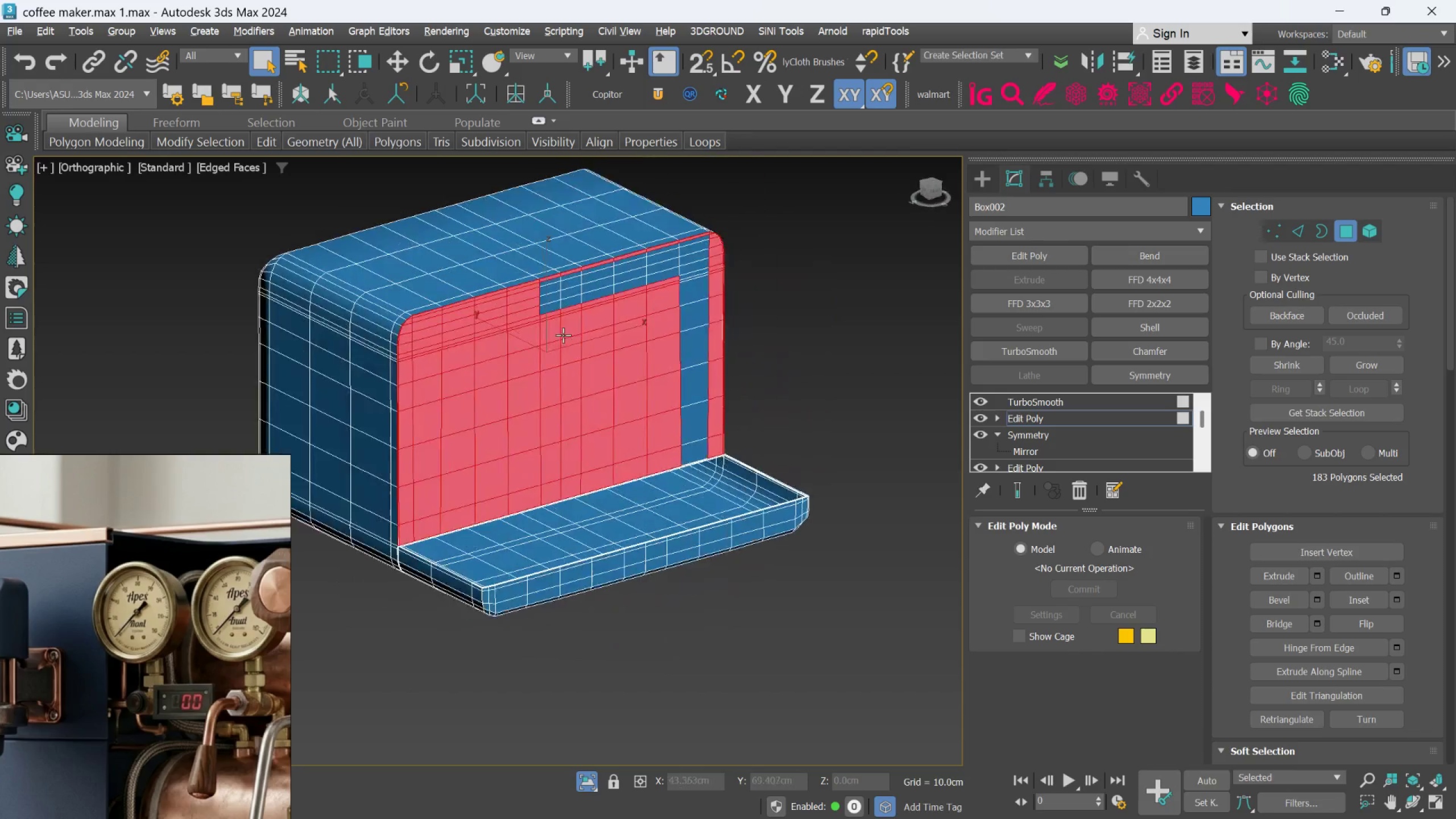 
scroll: coordinate [522, 304], scroll_direction: down, amount: 4.0
 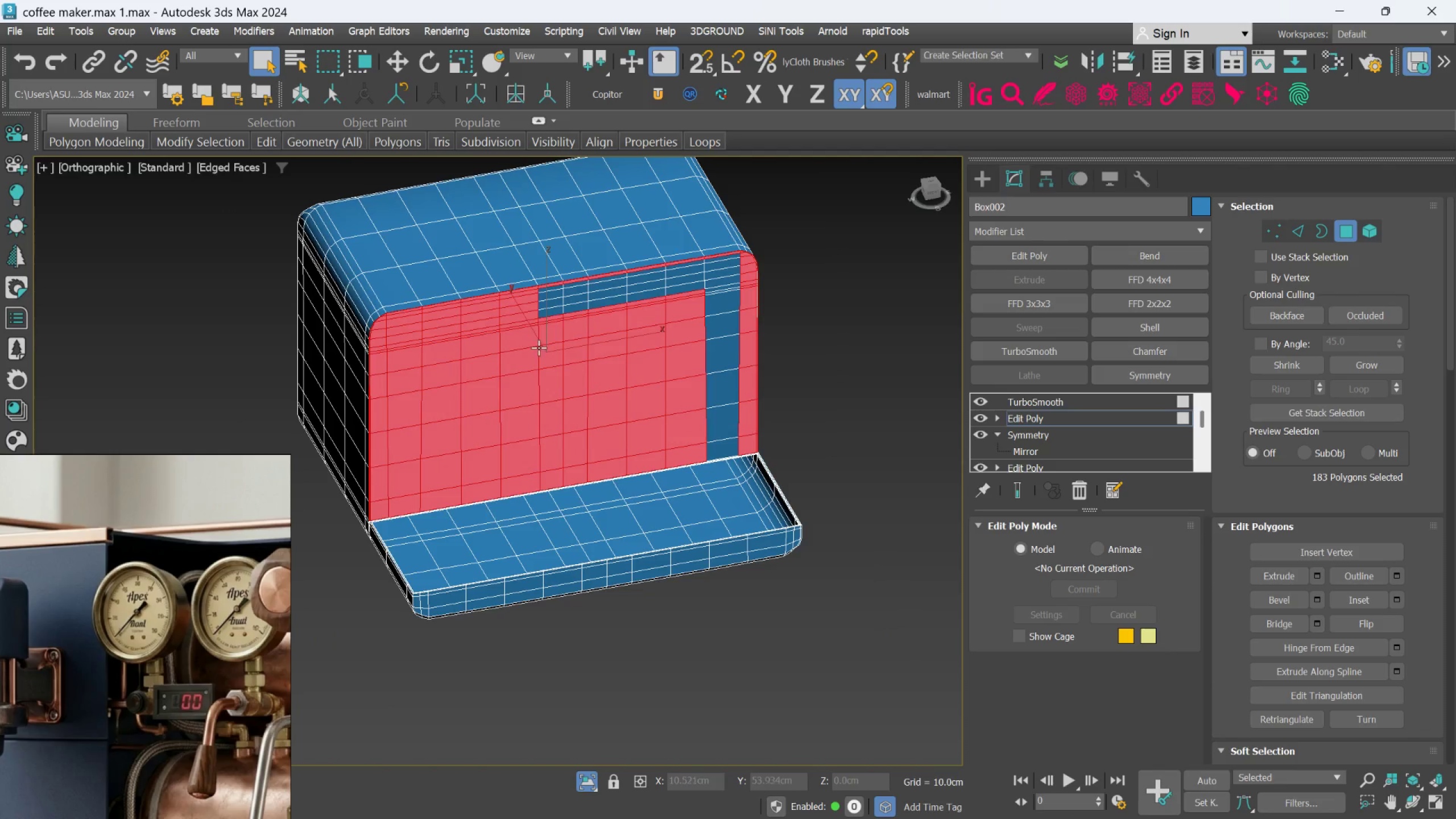 
key(Alt+AltLeft)
 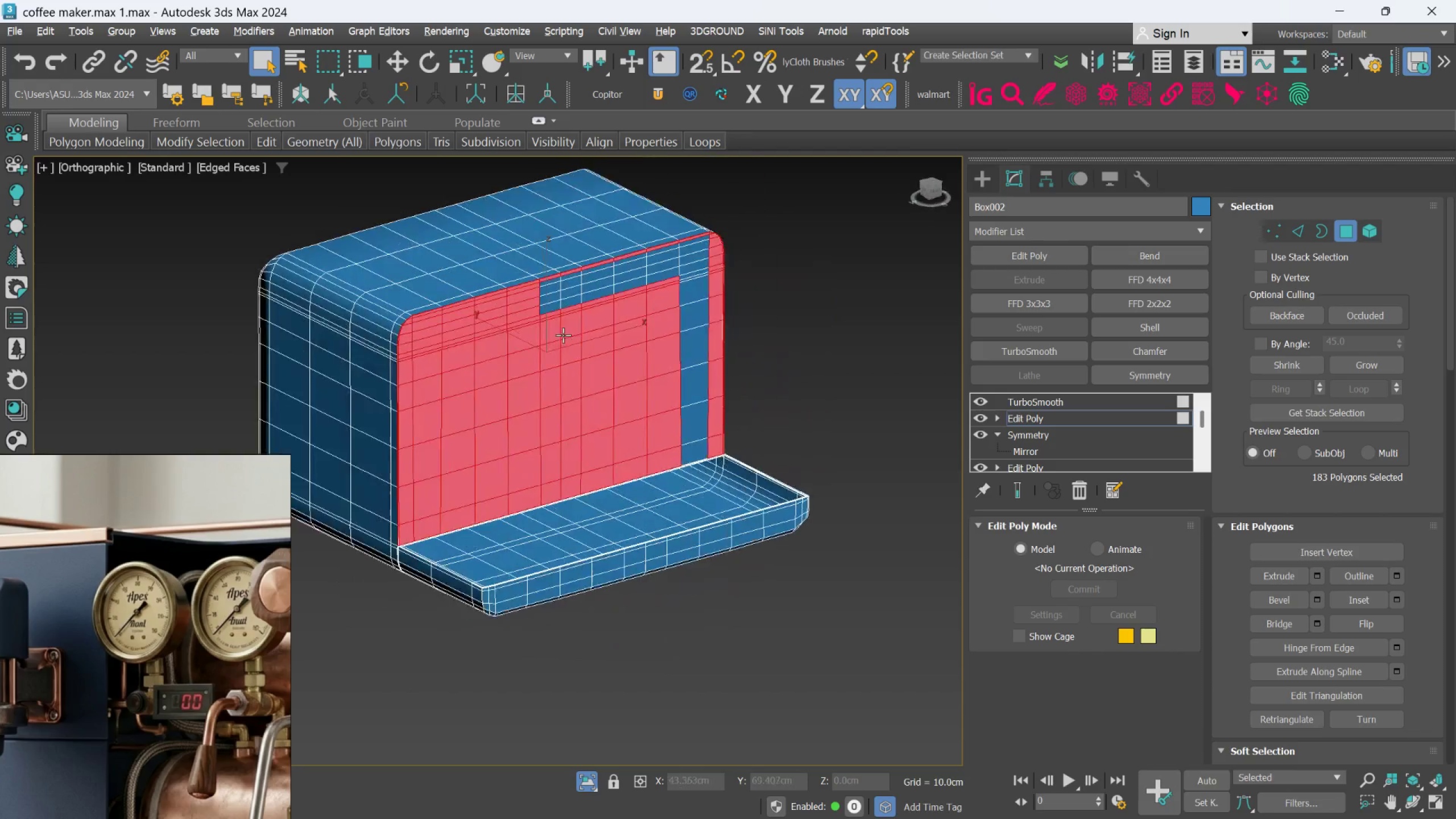 
key(Alt+AltLeft)
 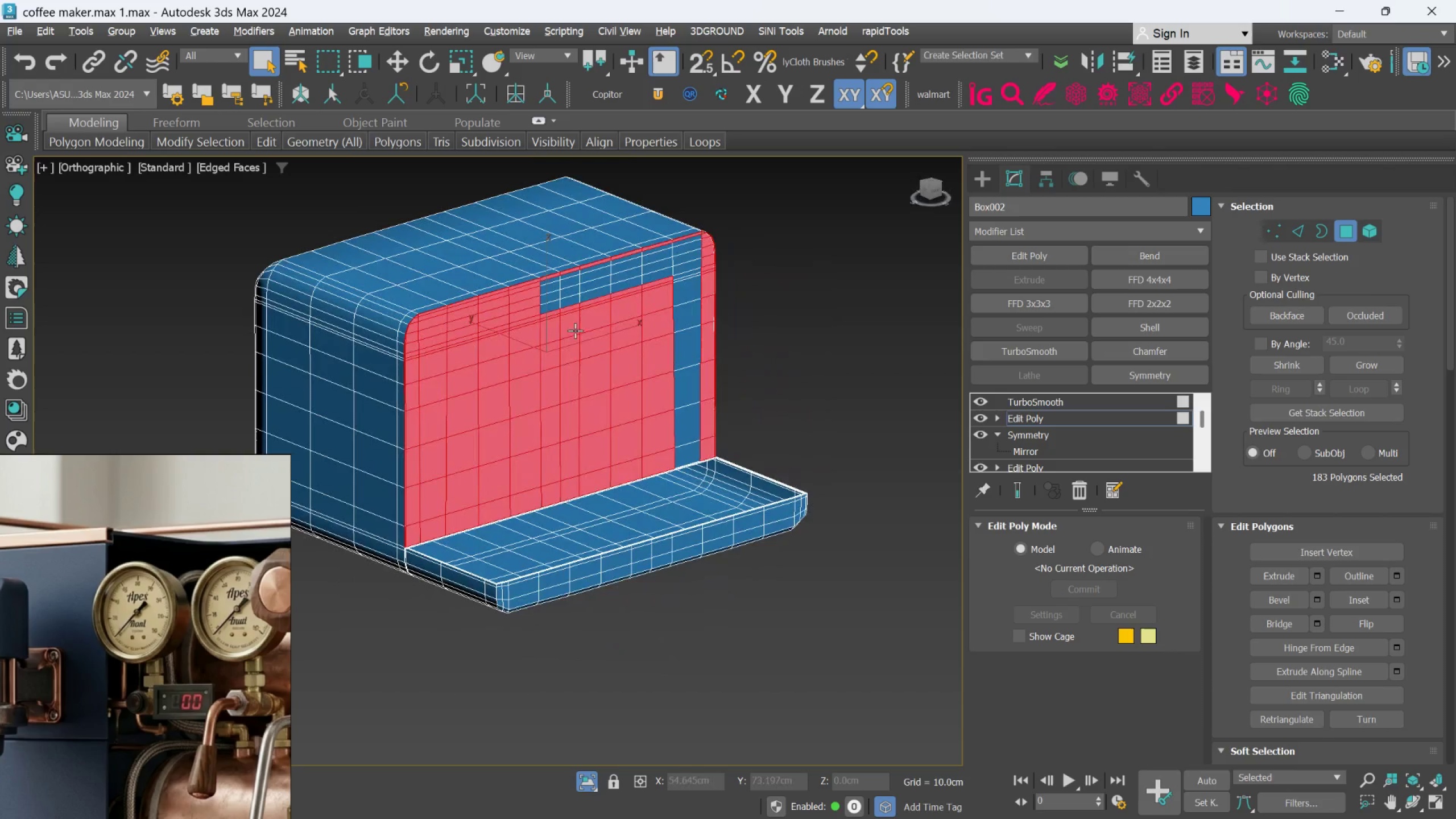 
key(Alt+AltLeft)
 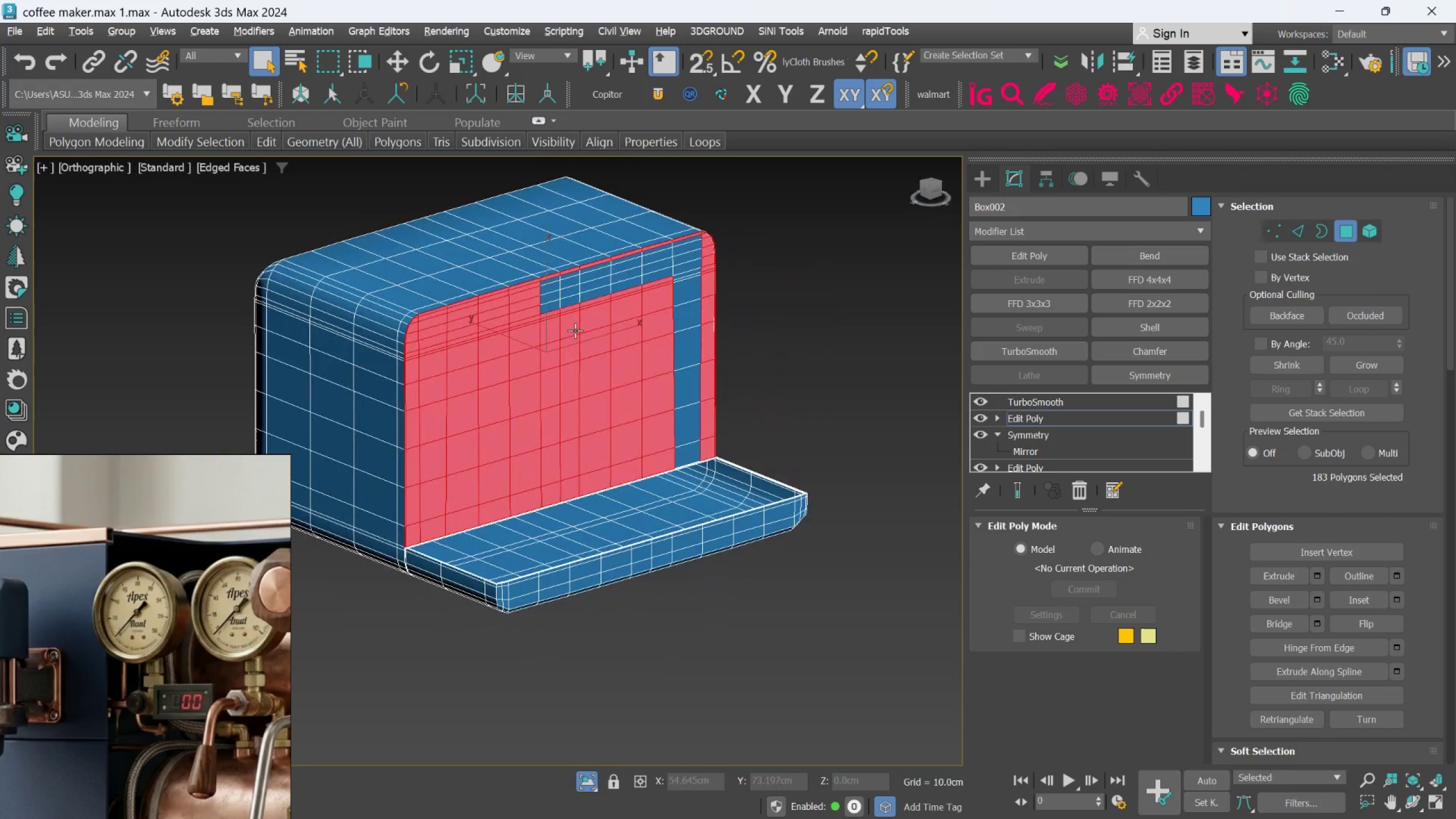 
key(Alt+AltLeft)
 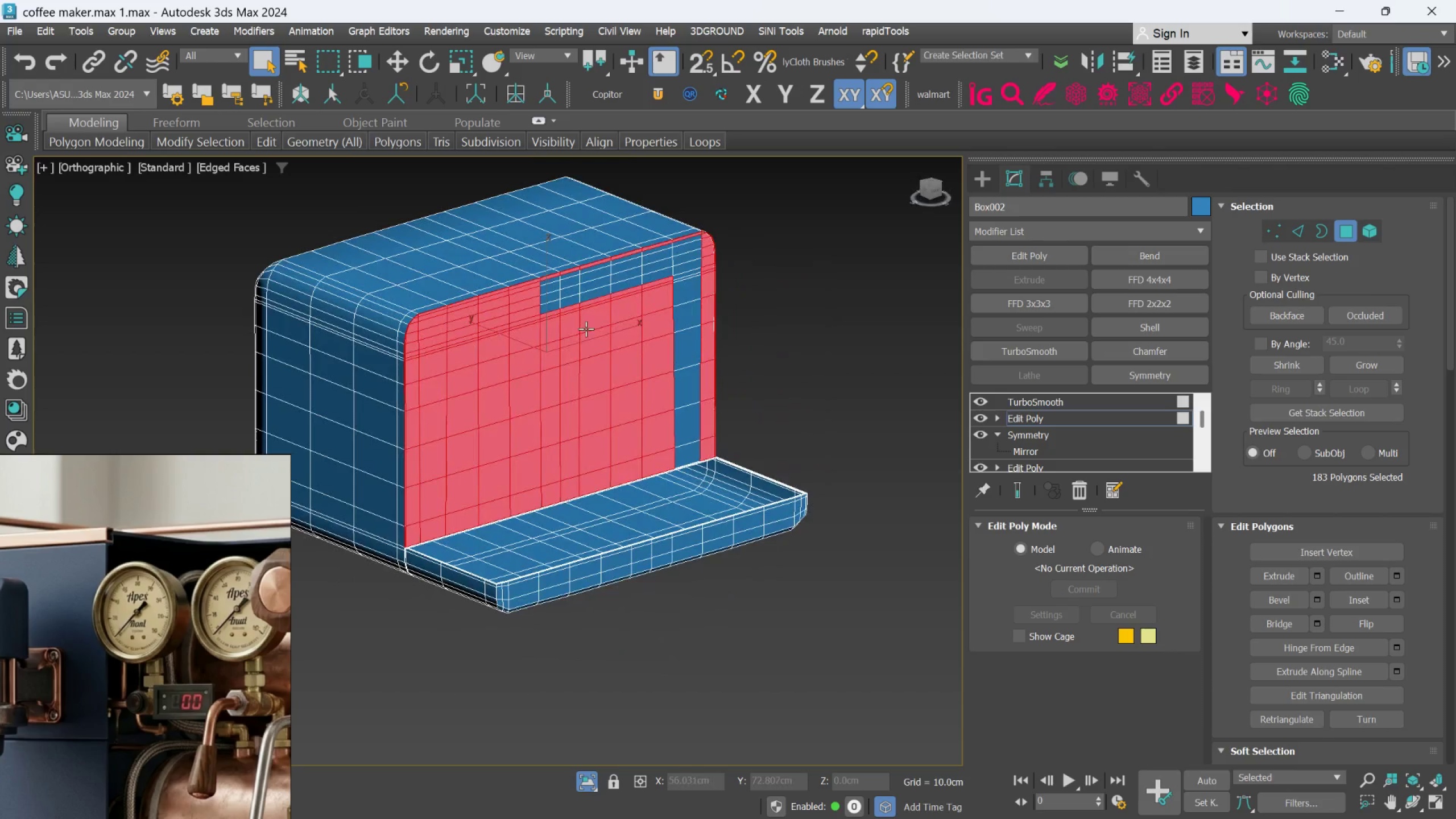 
scroll: coordinate [595, 324], scroll_direction: up, amount: 2.0
 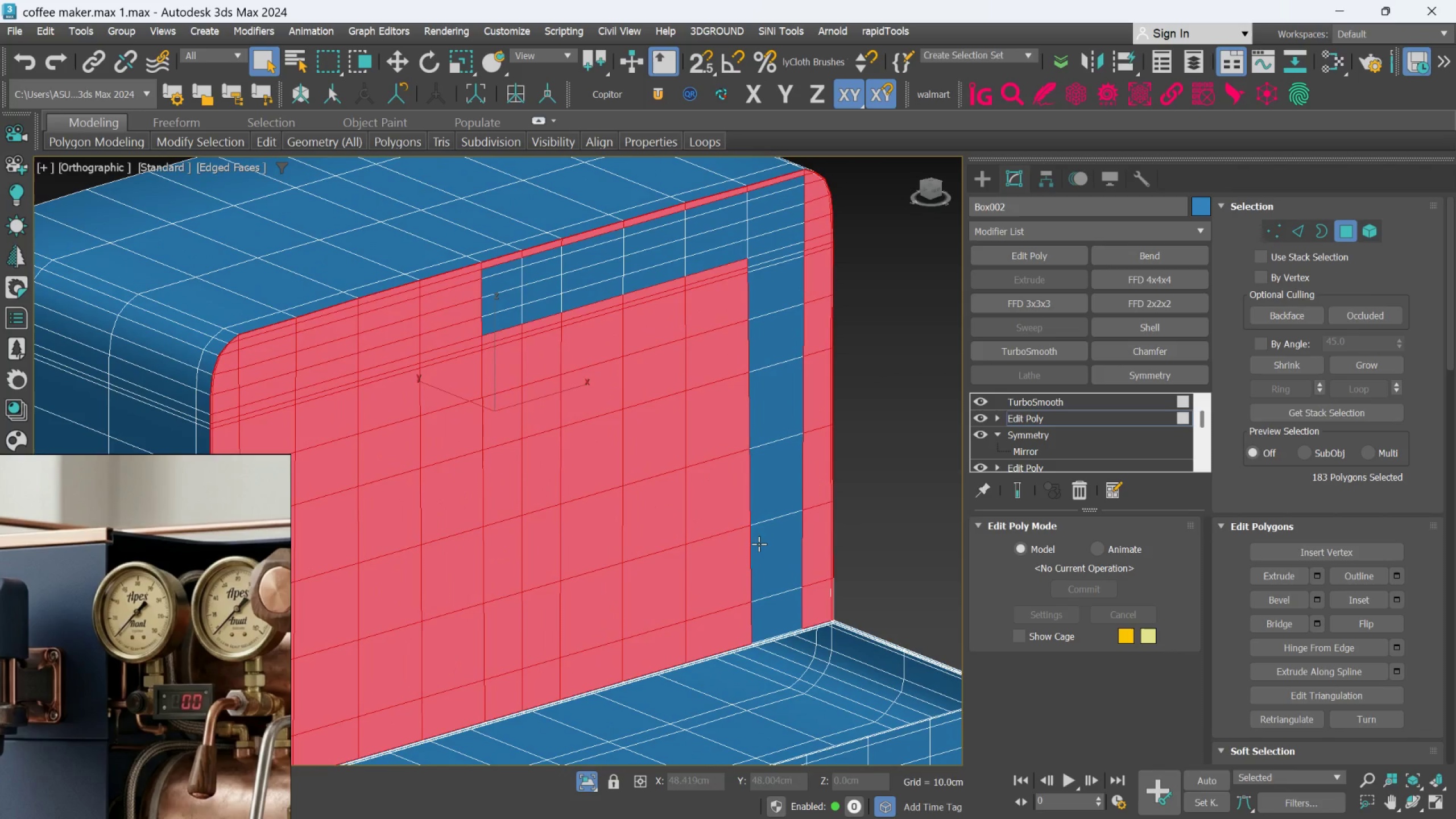 
key(Control+ControlLeft)
 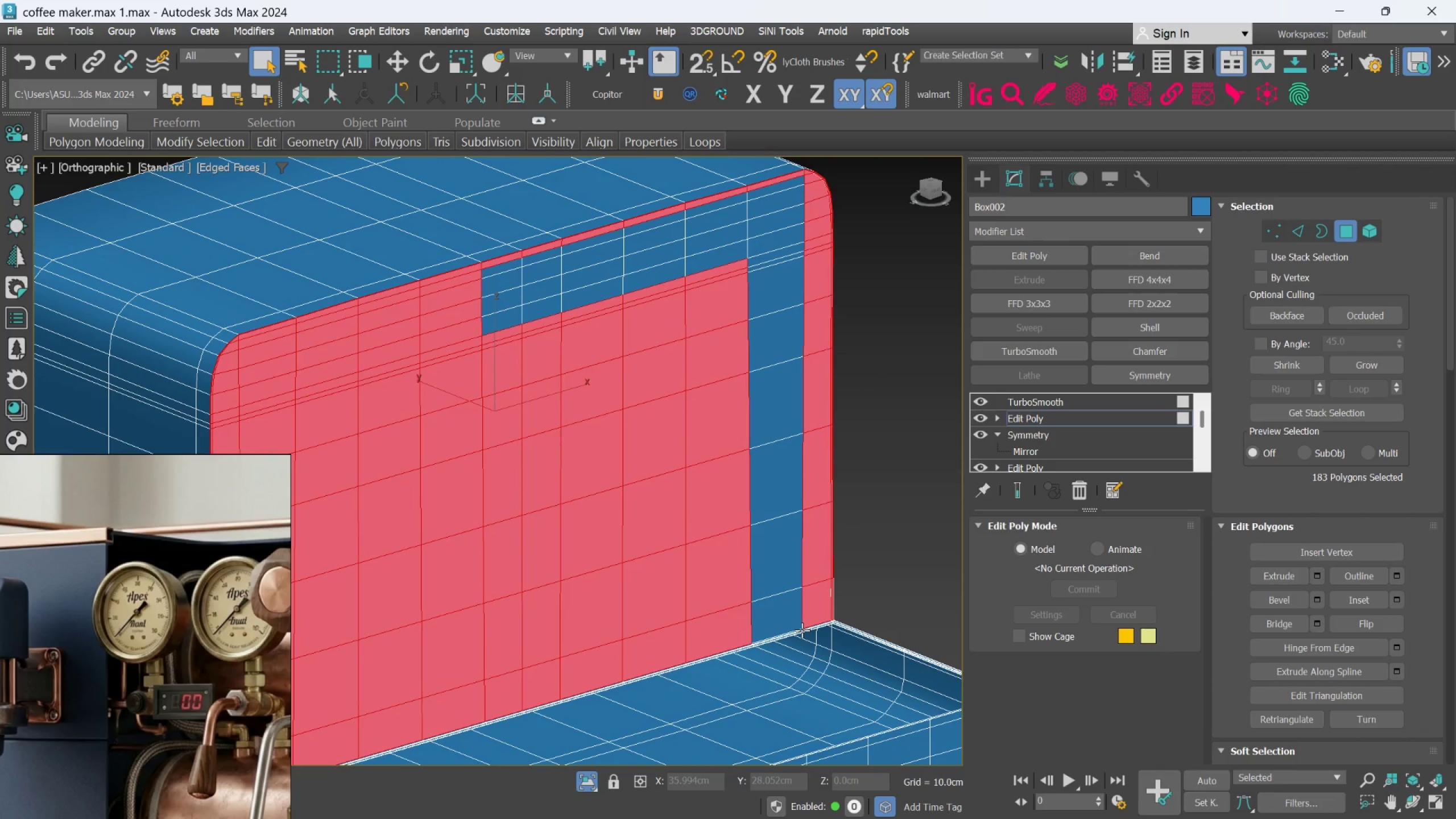 
hold_key(key=ControlLeft, duration=0.92)
left_click([738, 596])
 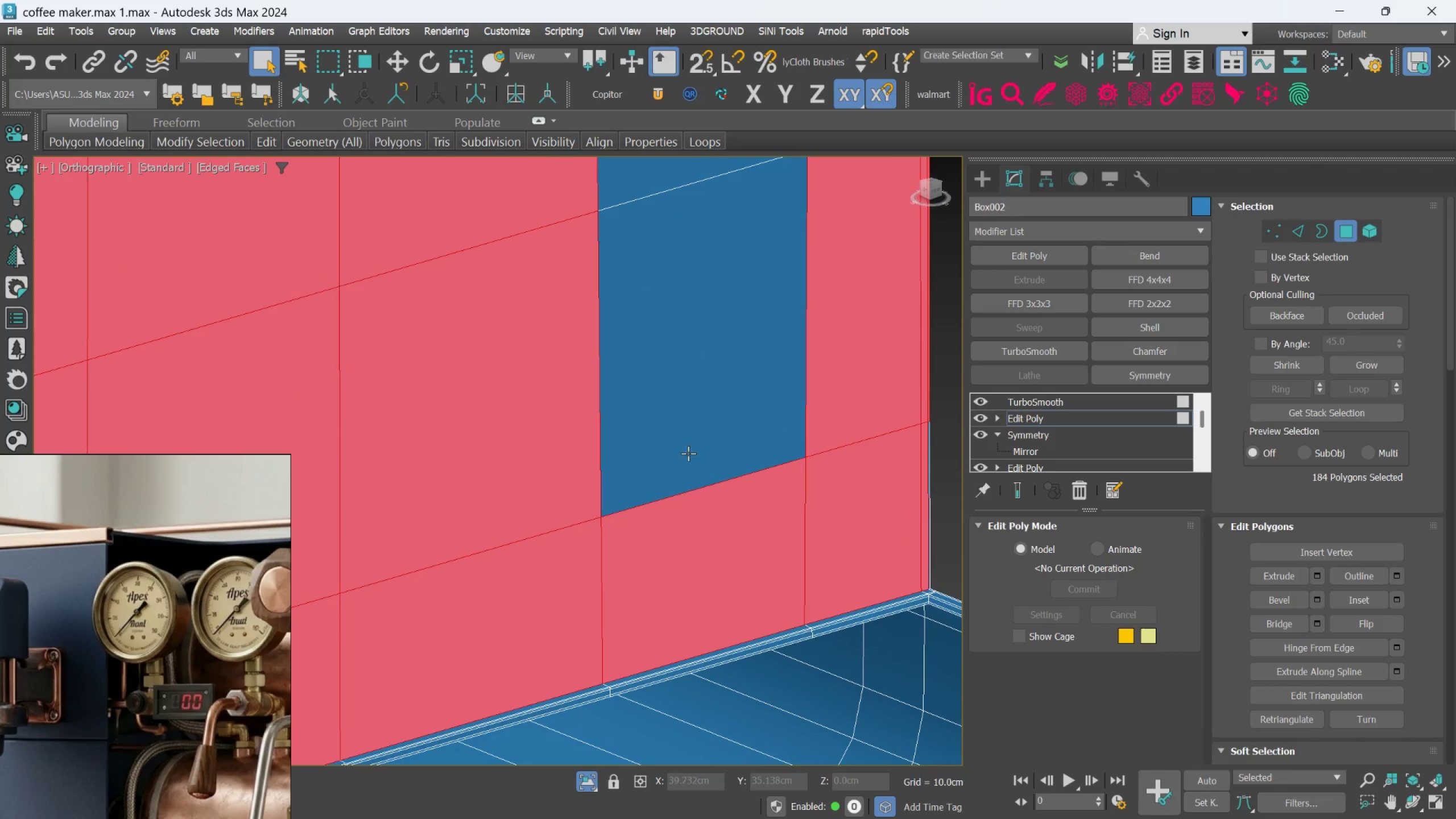 
scroll: coordinate [801, 628], scroll_direction: up, amount: 4.0
 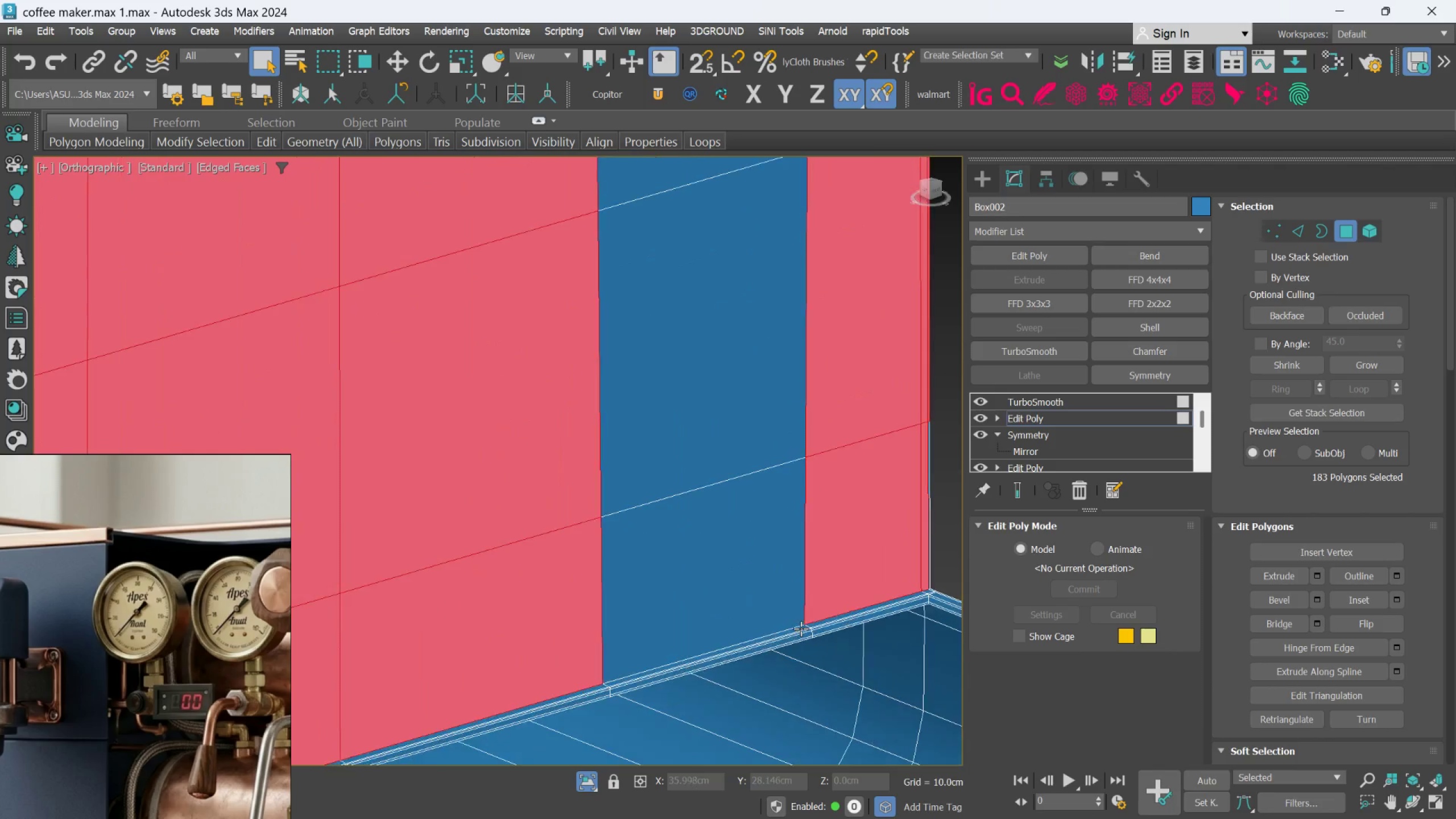 
double_click([685, 439])
 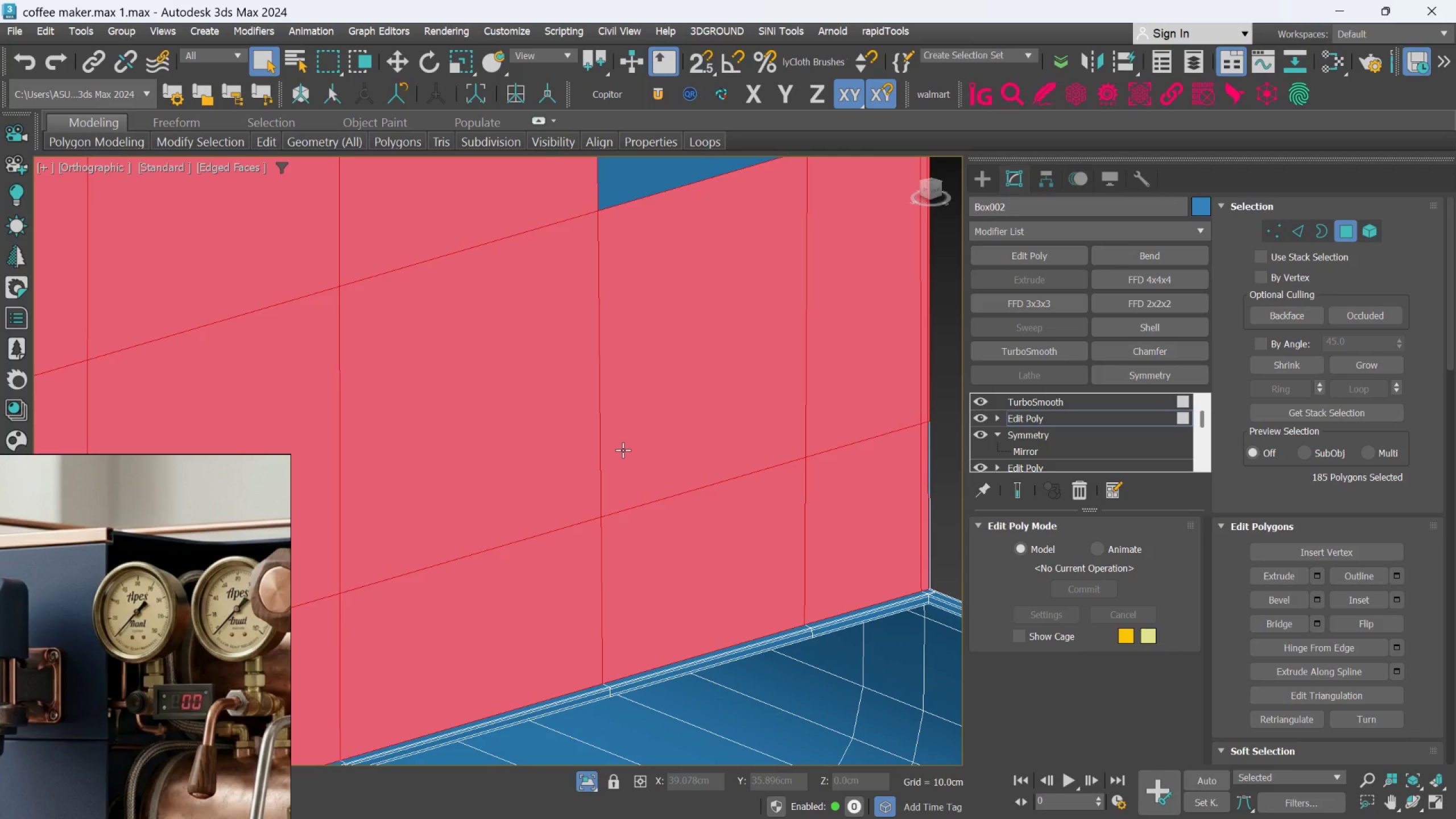 
wait(17.11)
 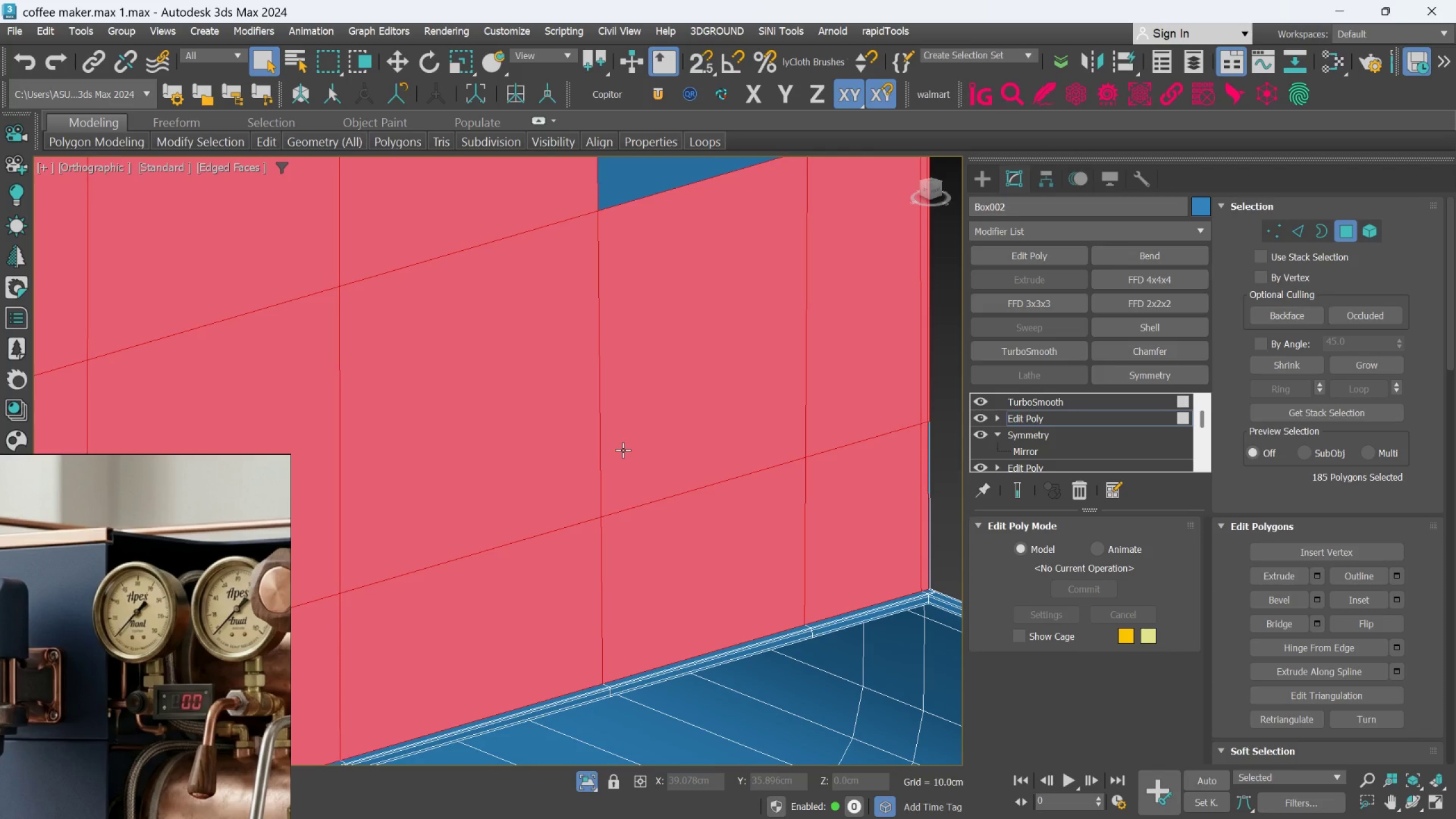 
scroll: coordinate [613, 465], scroll_direction: down, amount: 4.0
 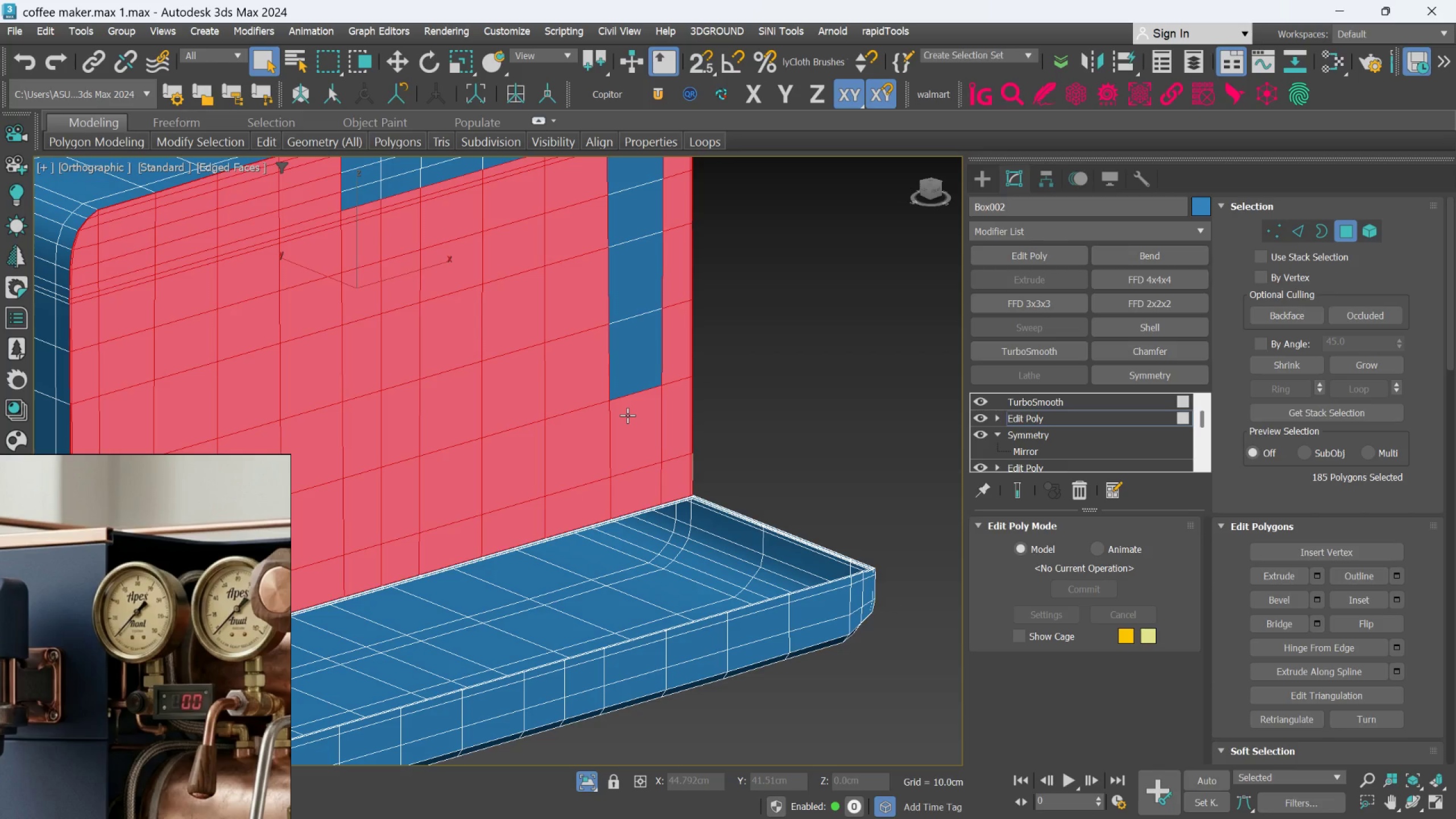 
hold_key(key=AltLeft, duration=0.39)
 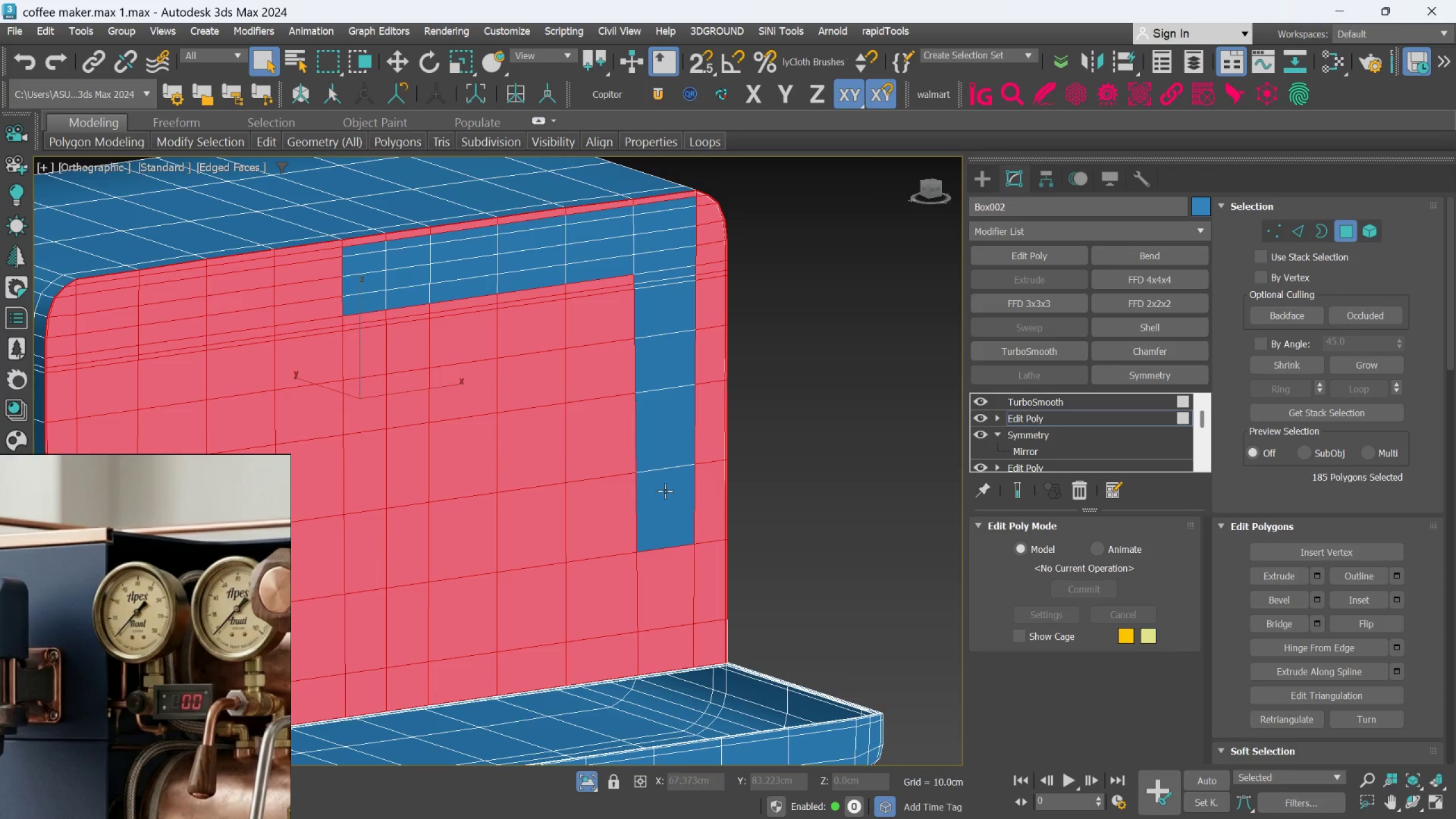 
hold_key(key=ControlLeft, duration=0.89)
left_click([667, 500])
 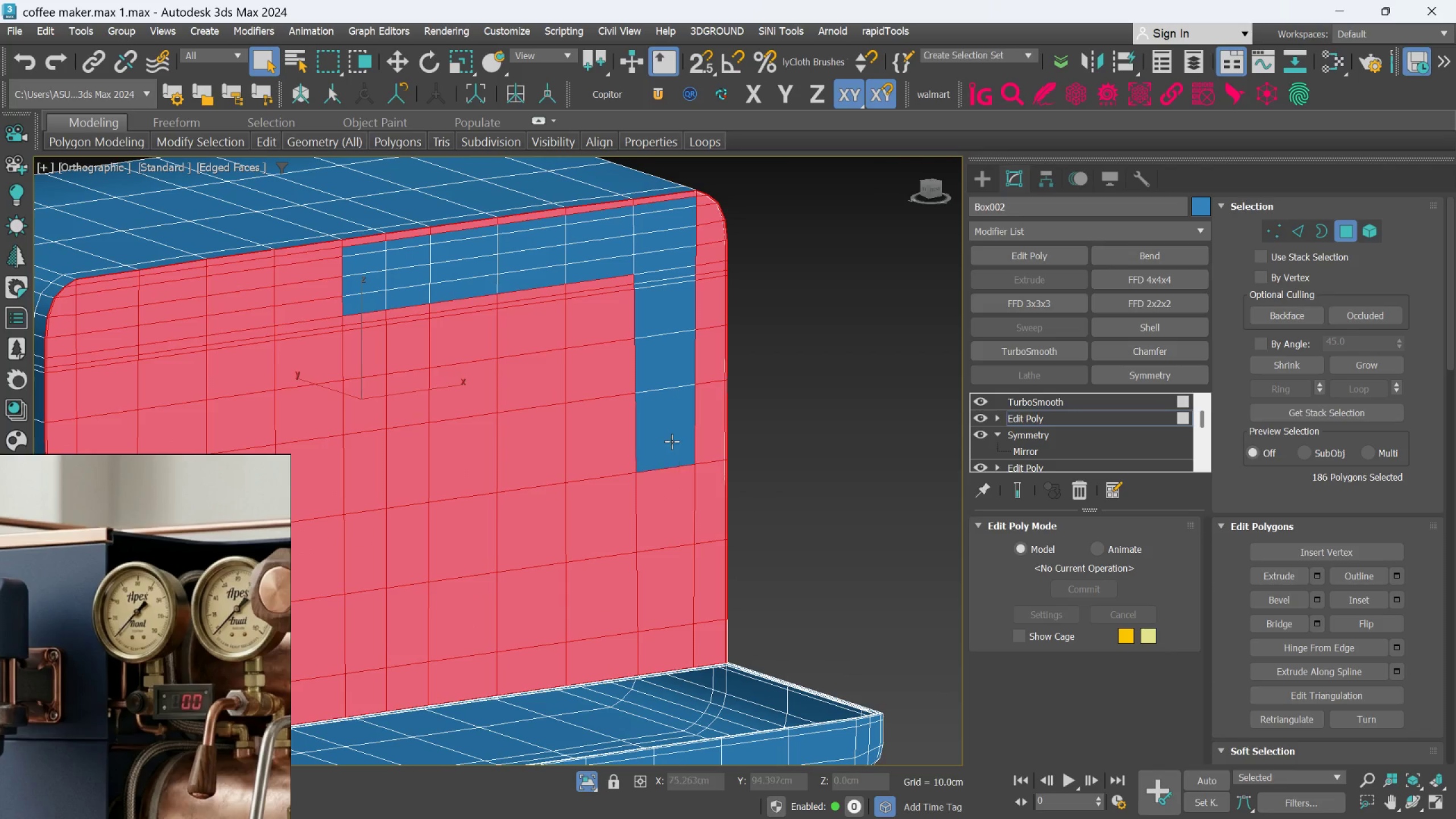 
double_click([672, 436])
 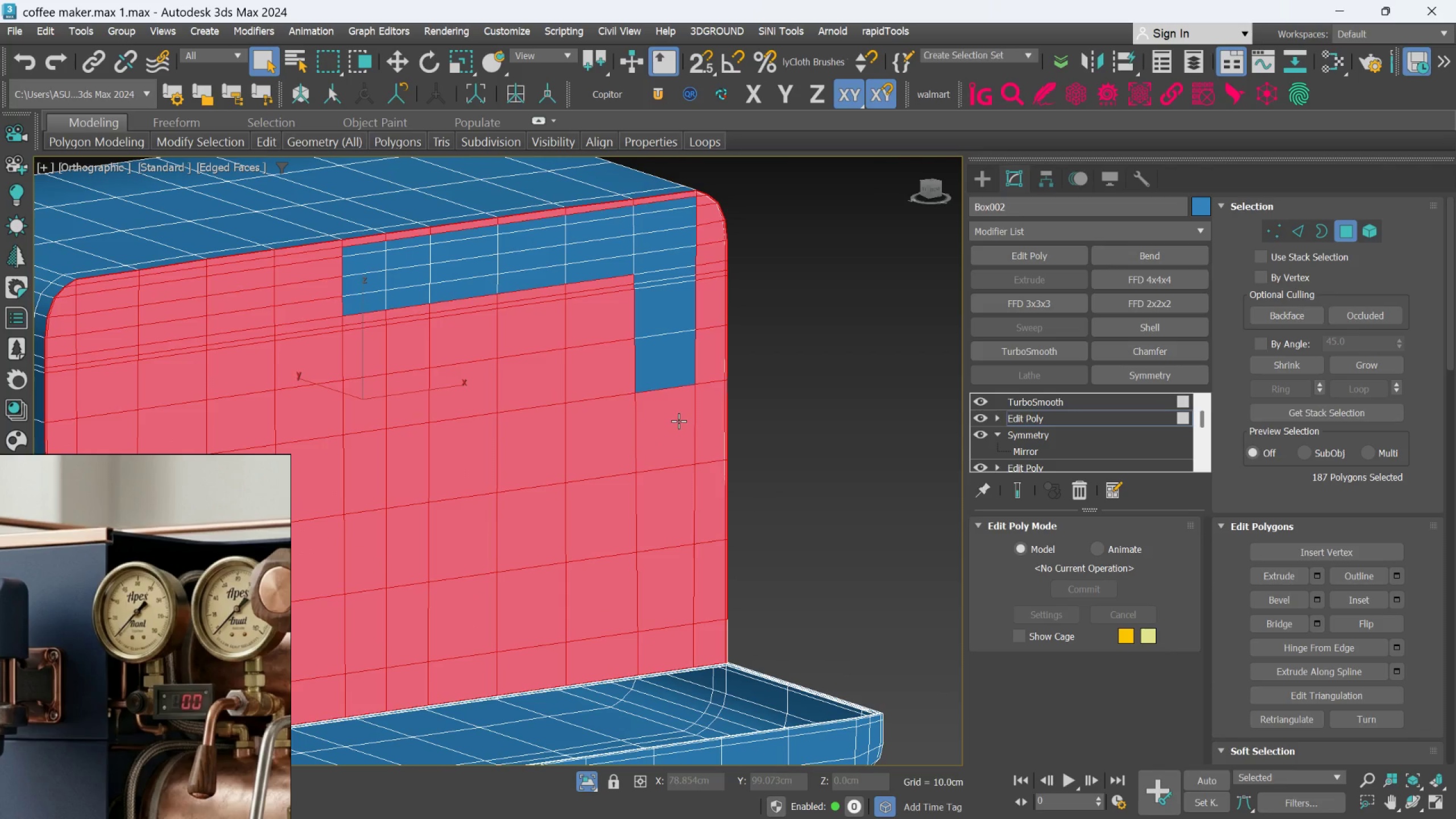 
hold_key(key=AltLeft, duration=0.58)
 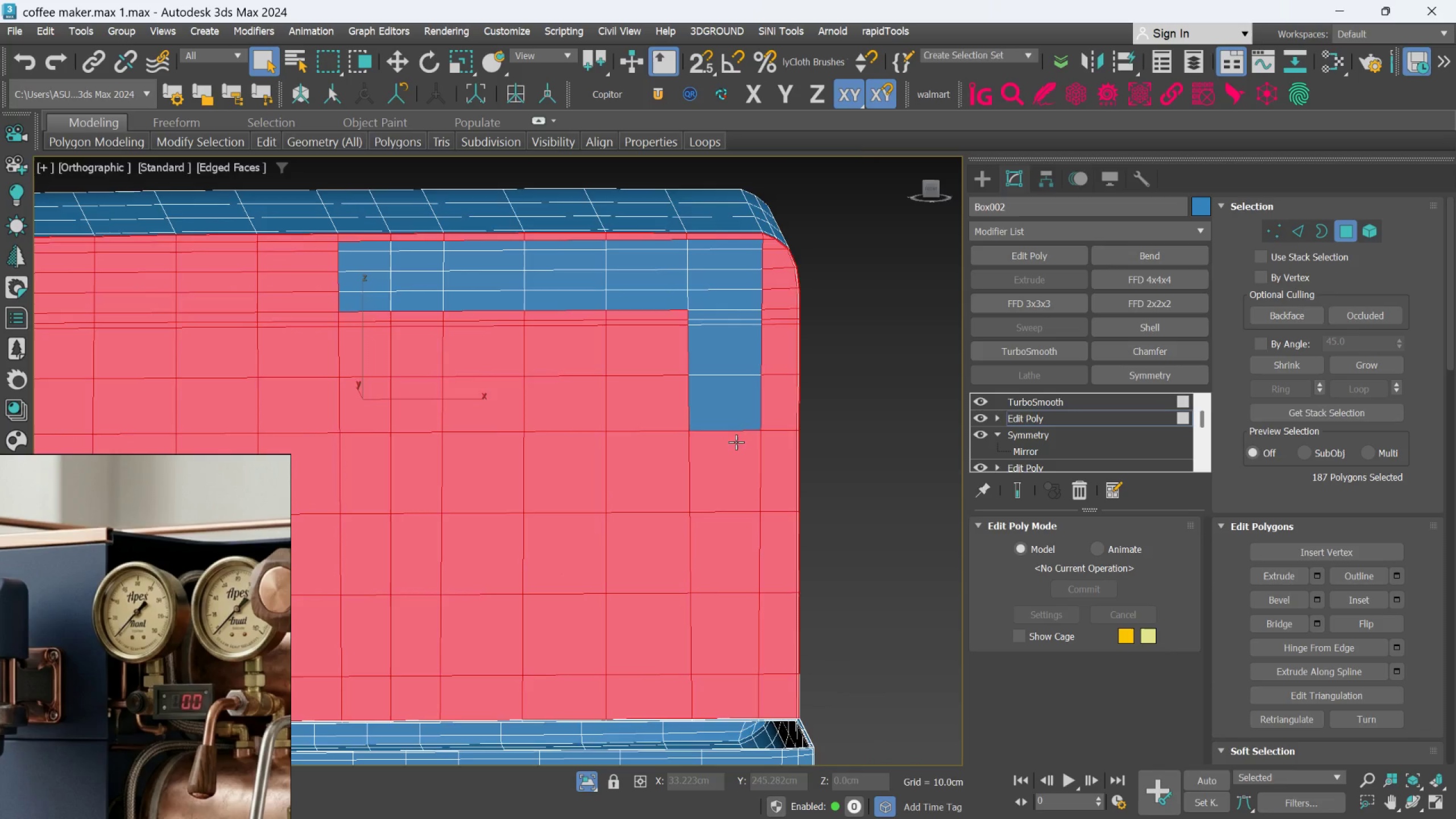 
scroll: coordinate [742, 432], scroll_direction: up, amount: 3.0
 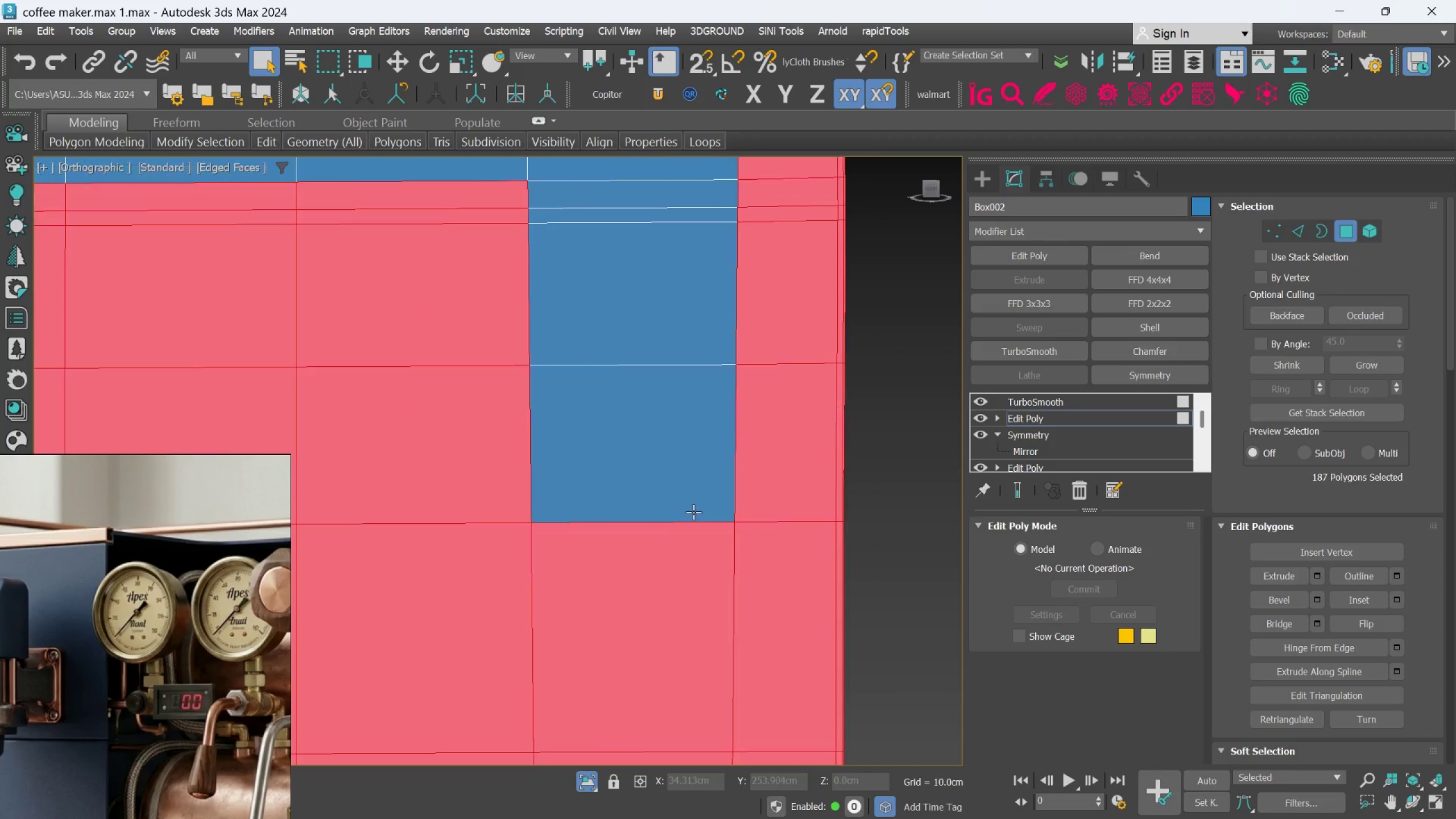 
hold_key(key=ControlLeft, duration=0.72)
double_click([693, 355])
 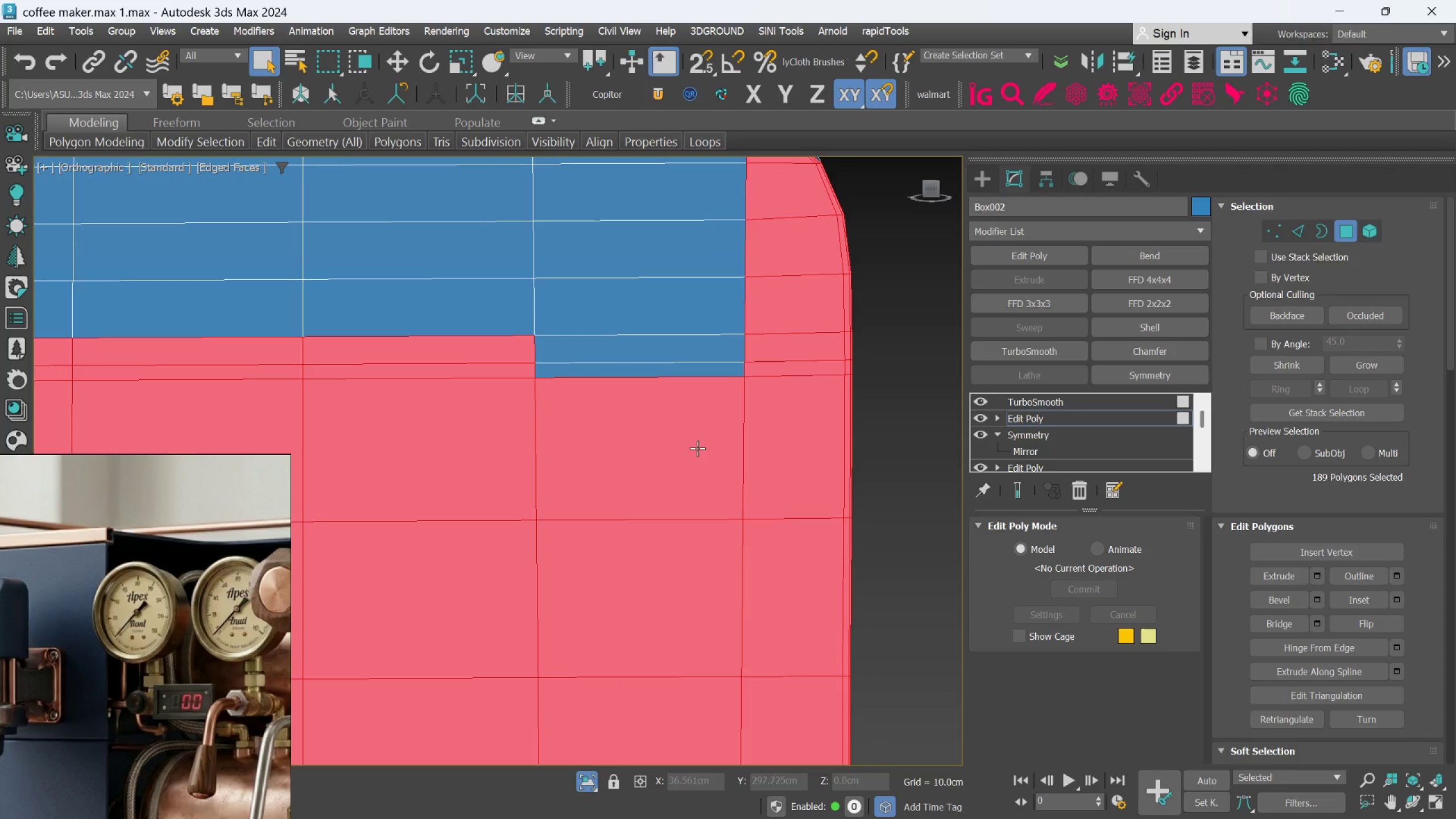 
hold_key(key=ControlLeft, duration=1.5)
left_click([688, 369])
 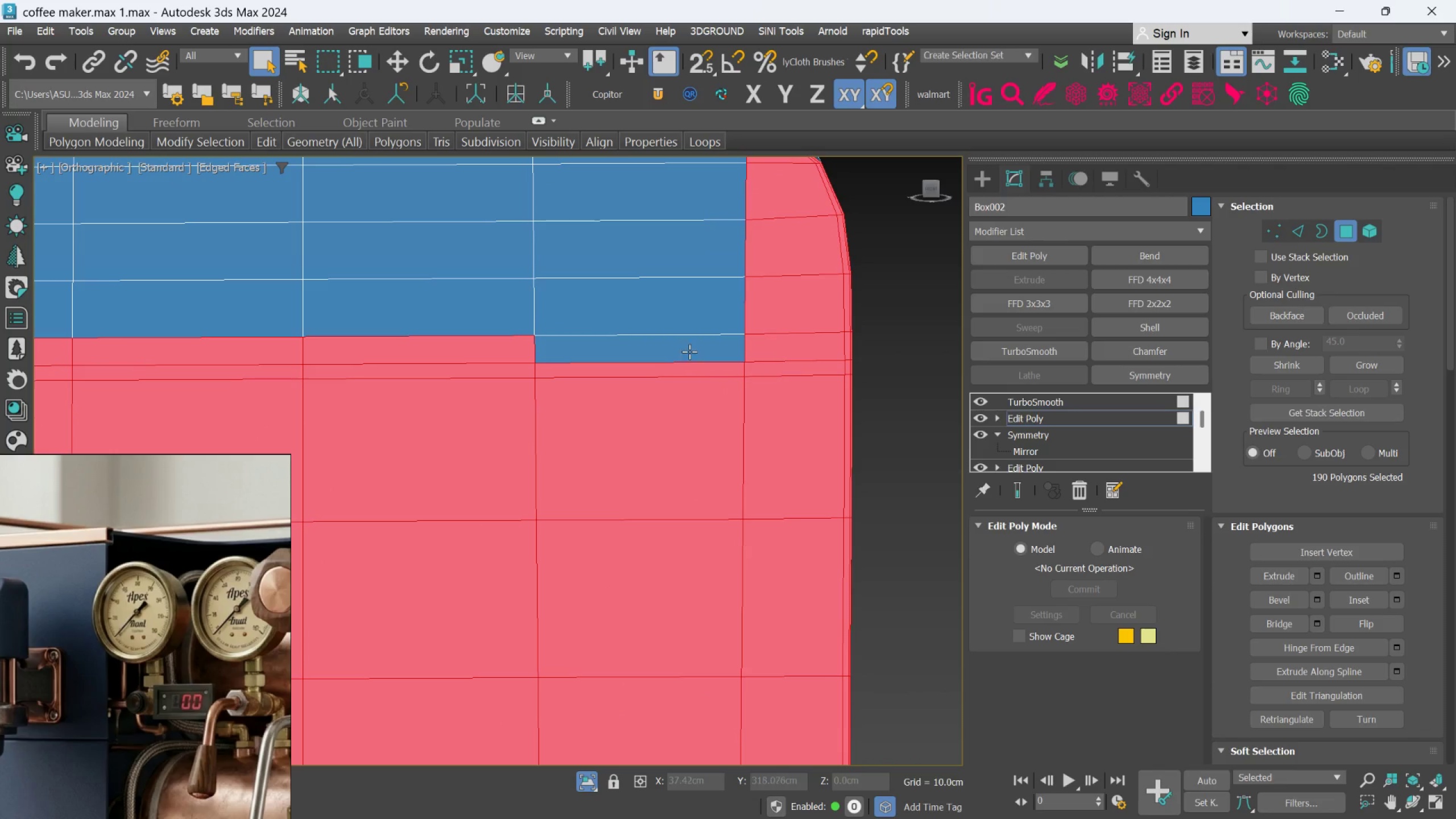 
double_click([691, 348])
 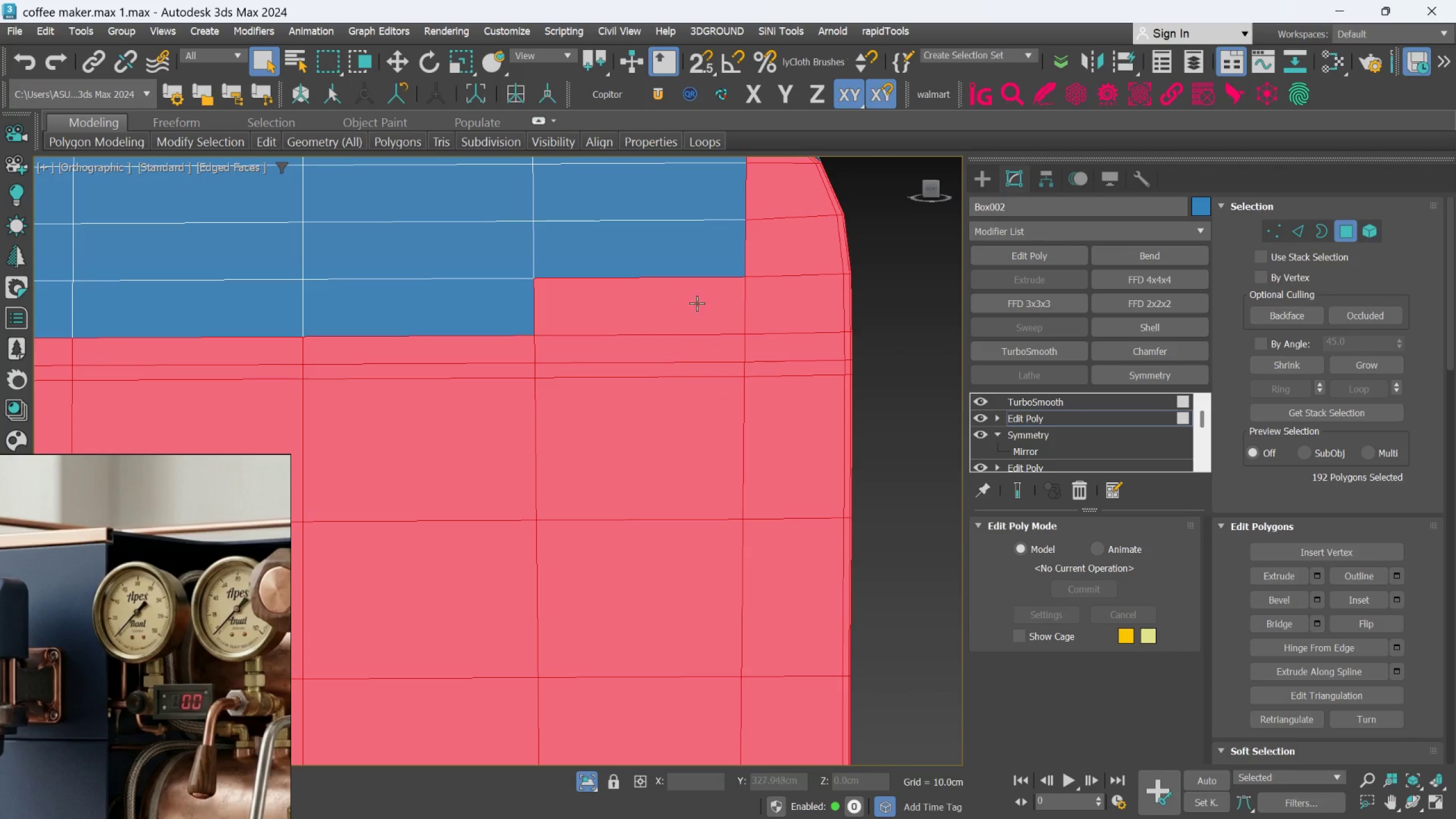 
triple_click([707, 261])
 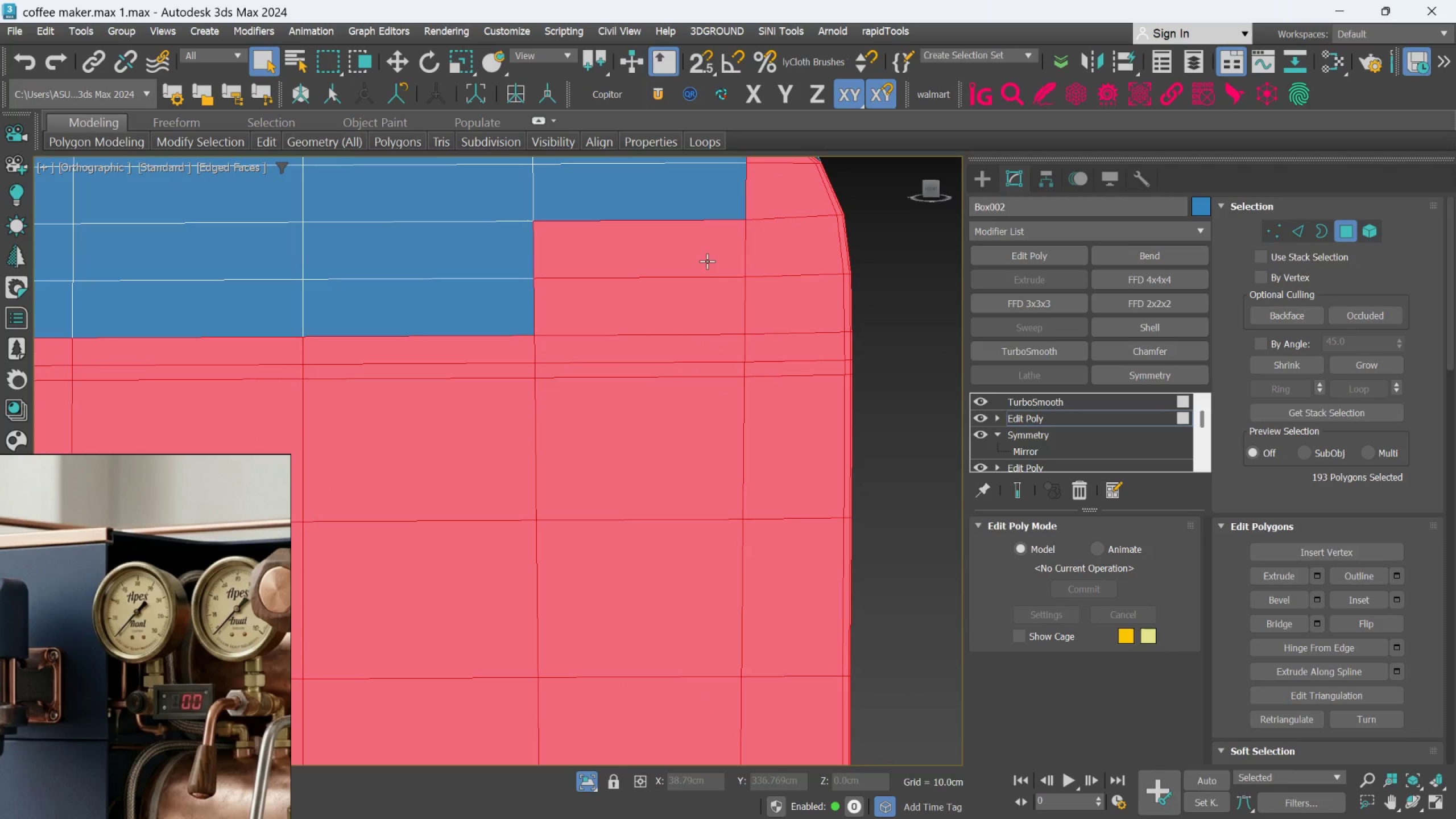 
key(Control+ControlLeft)
 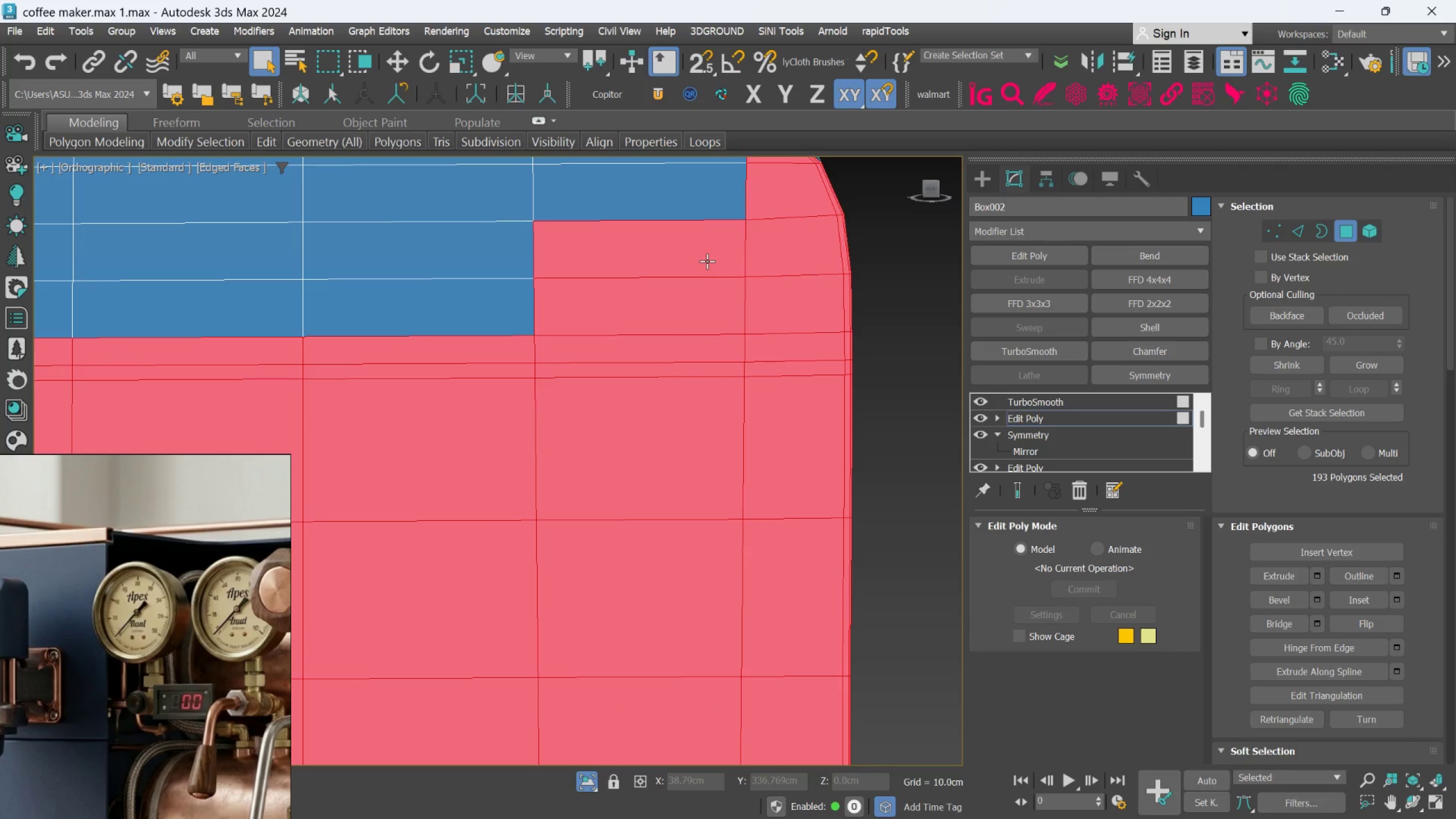 
key(Control+ControlLeft)
 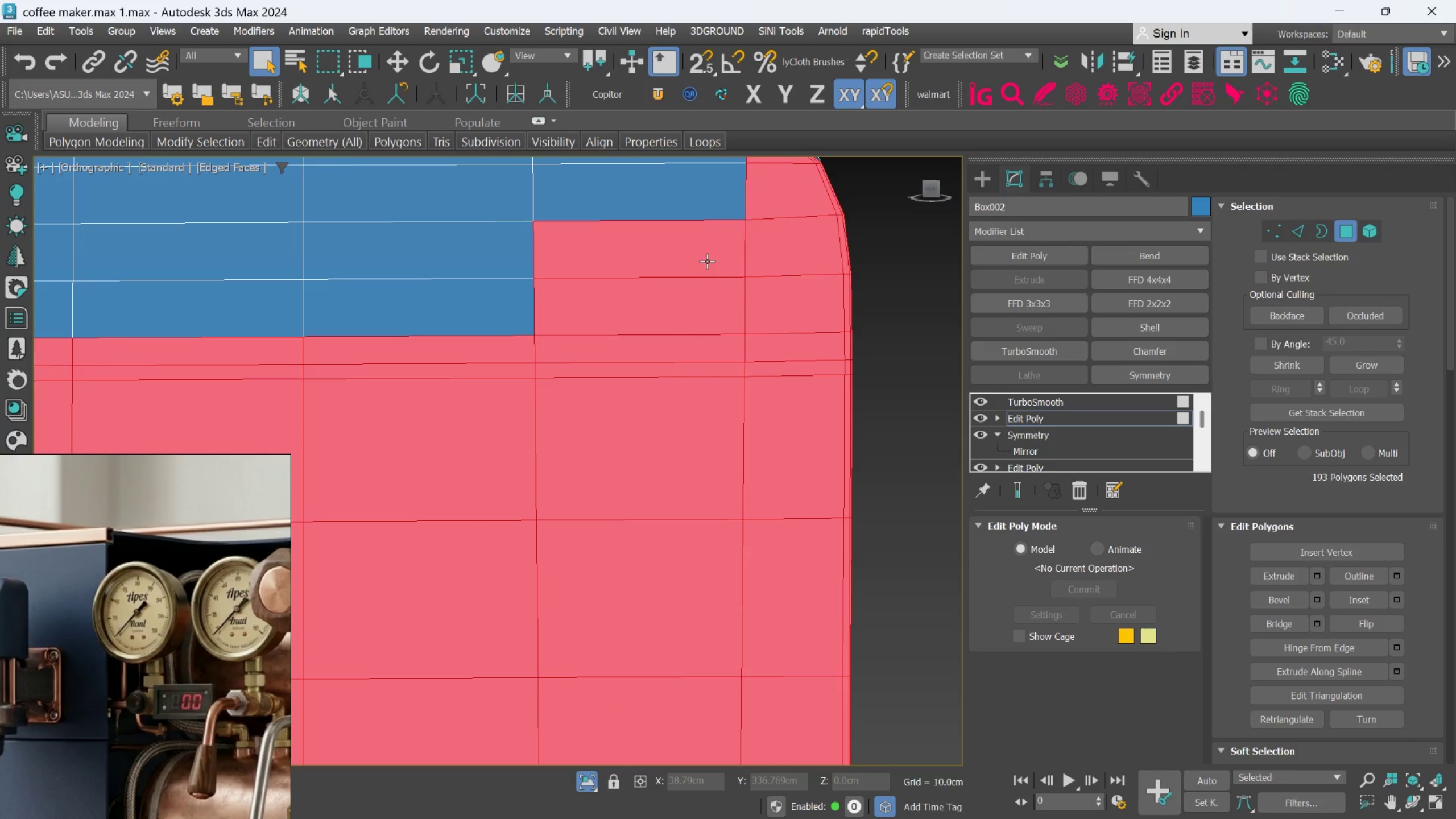 
key(Control+ControlLeft)
 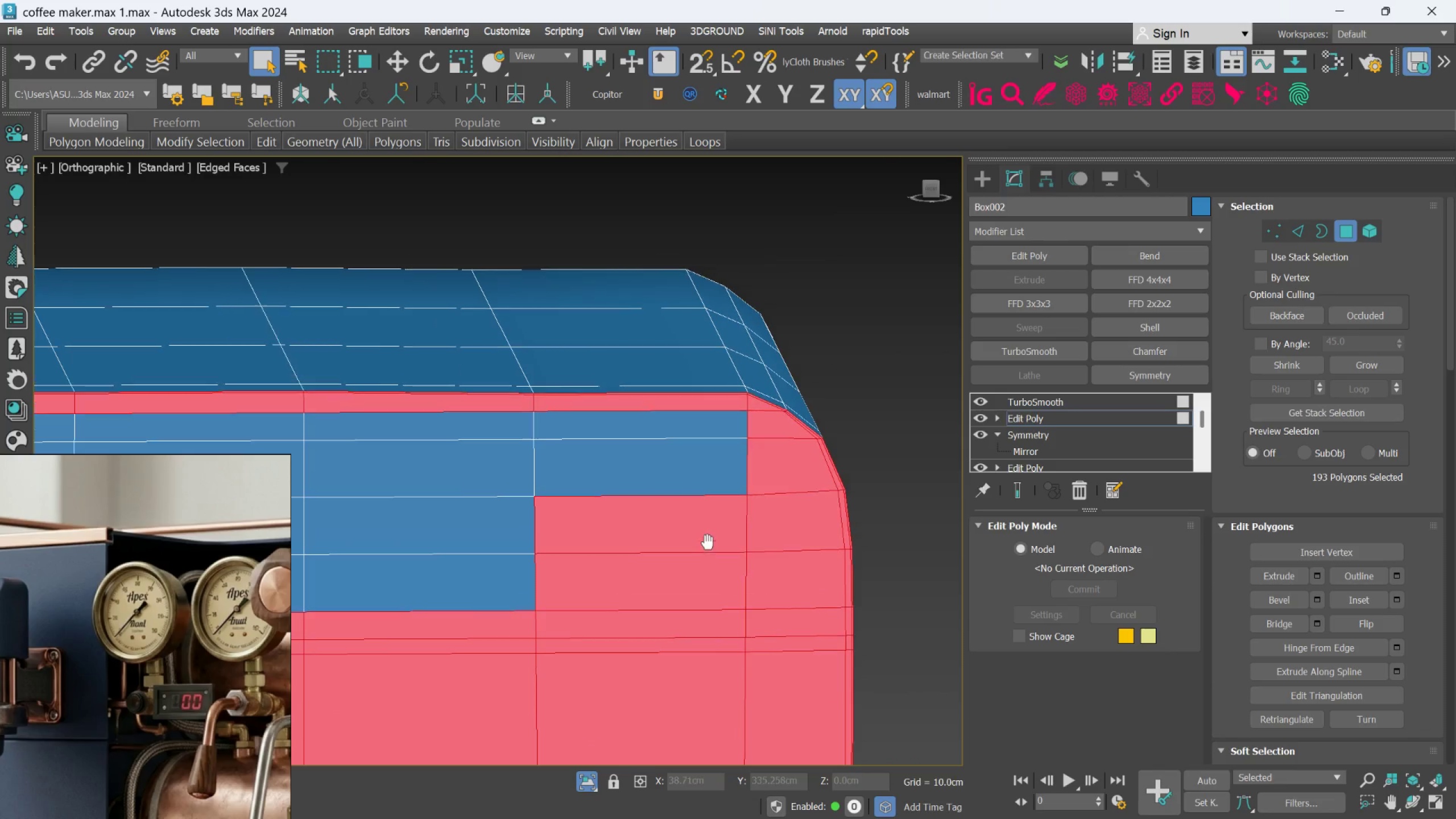 
hold_key(key=ControlLeft, duration=0.88)
left_click([690, 461])
 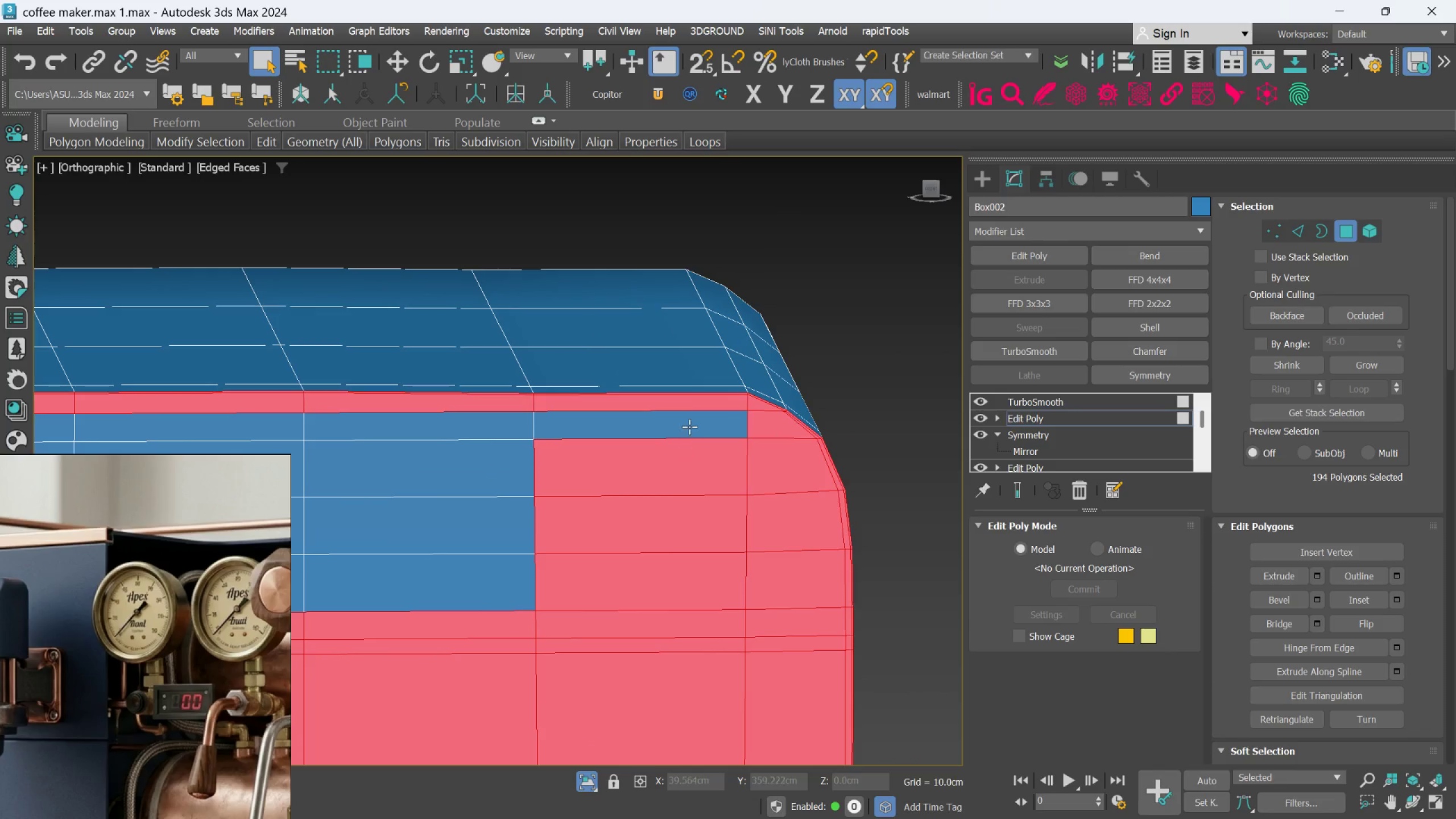 
double_click([689, 417])
 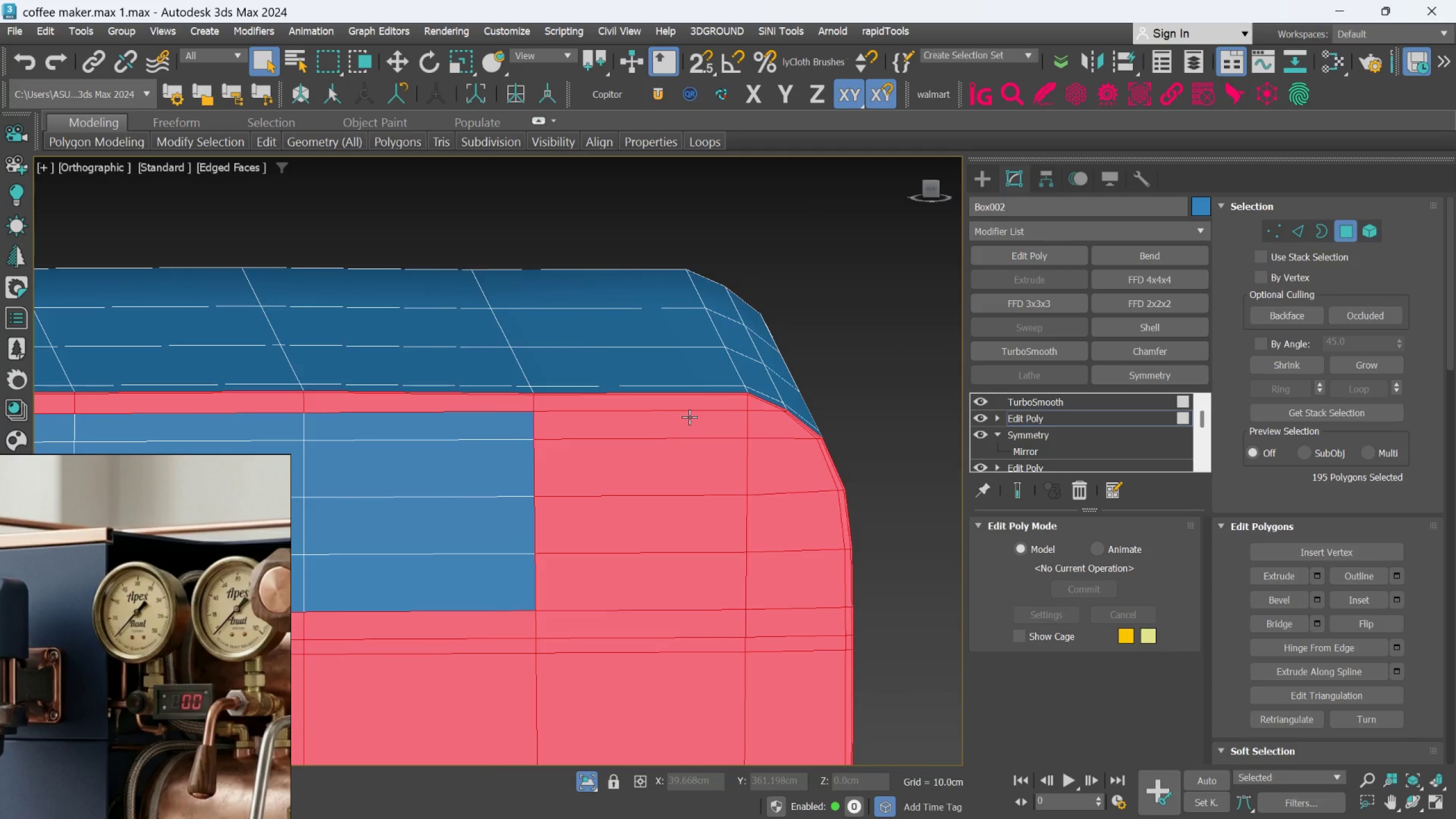 
scroll: coordinate [689, 417], scroll_direction: down, amount: 3.0
 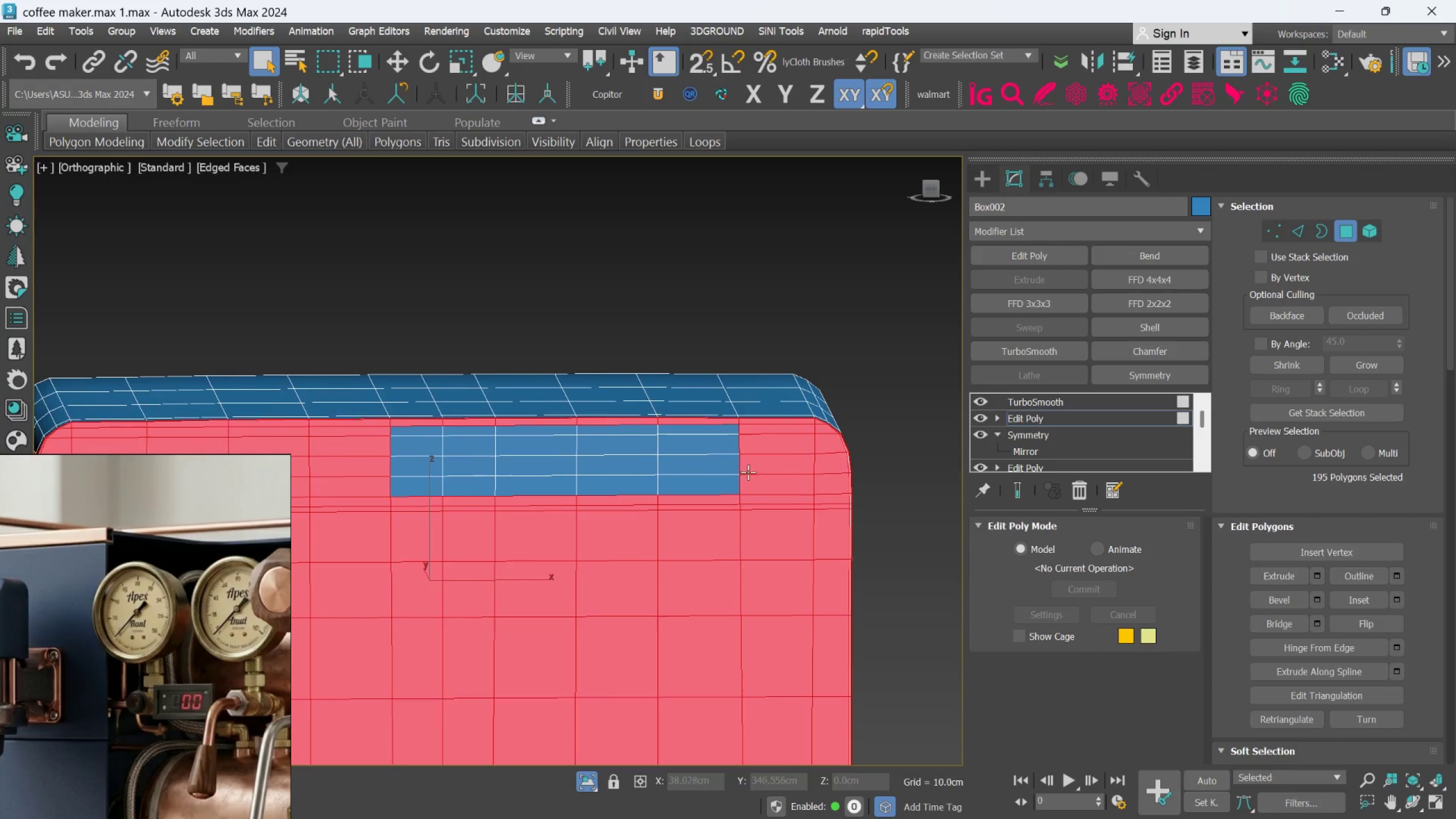 
hold_key(key=ControlLeft, duration=1.5)
left_click([698, 485])
 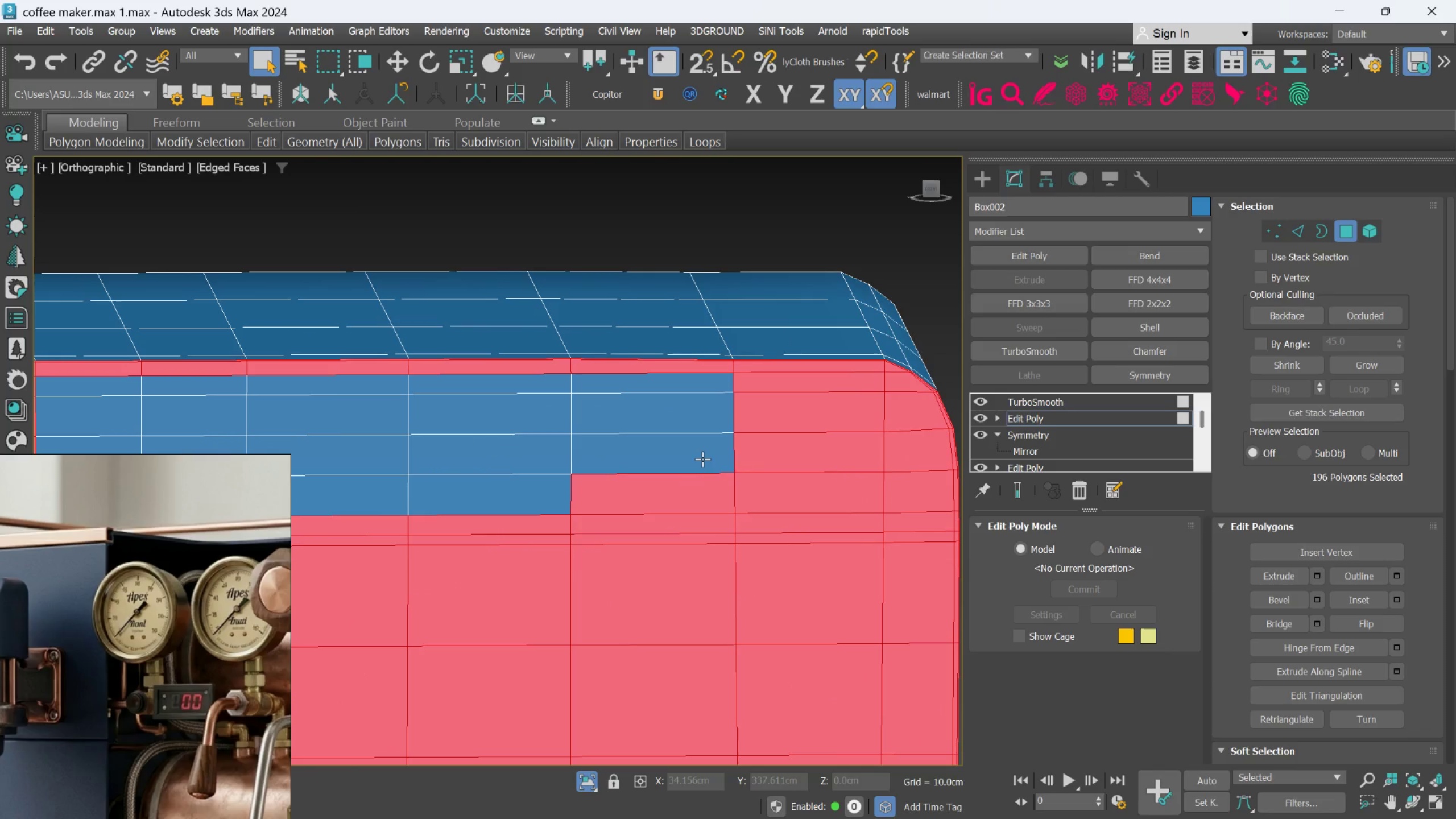 
scroll: coordinate [744, 475], scroll_direction: up, amount: 2.0
 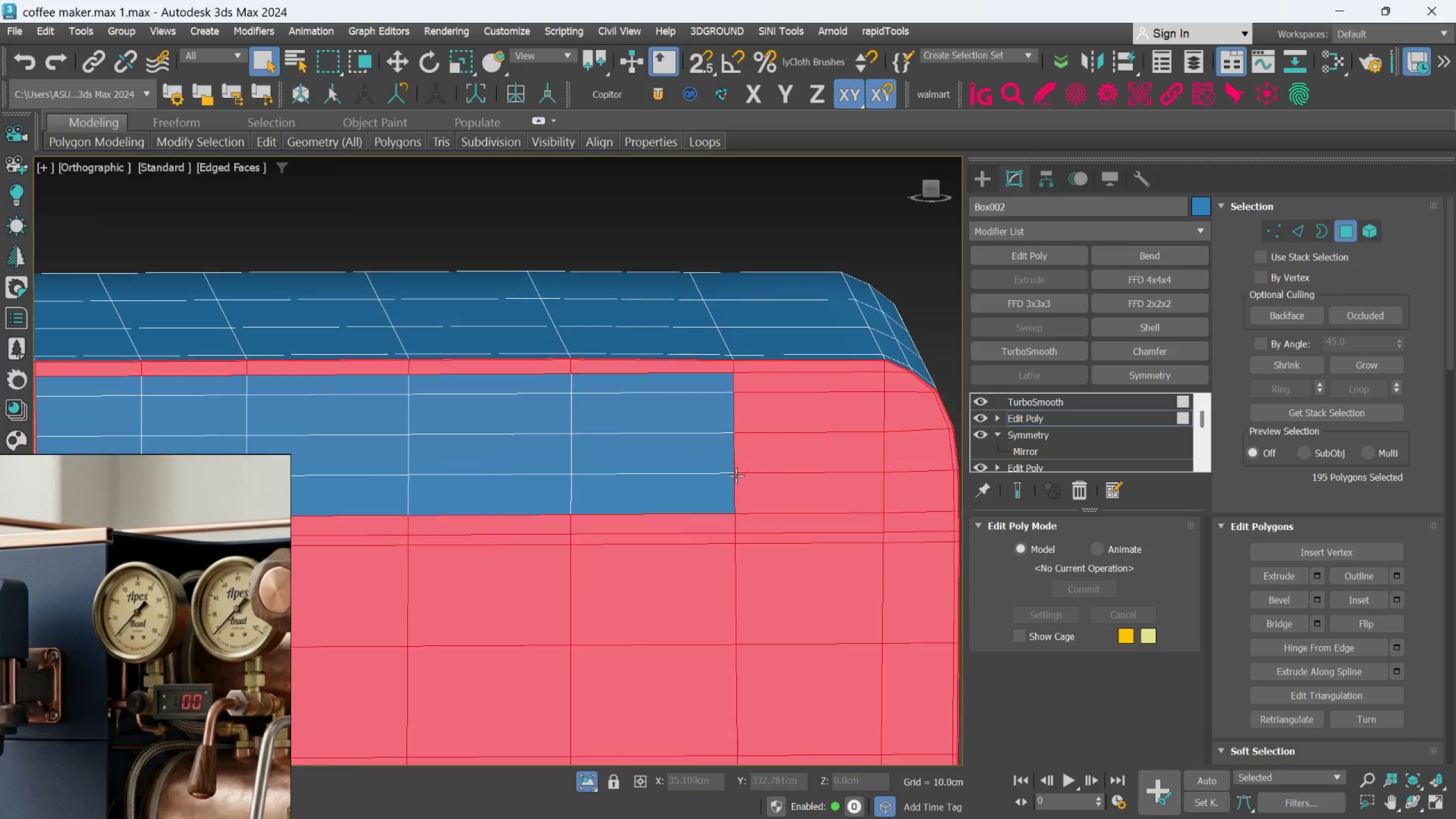 
double_click([702, 459])
 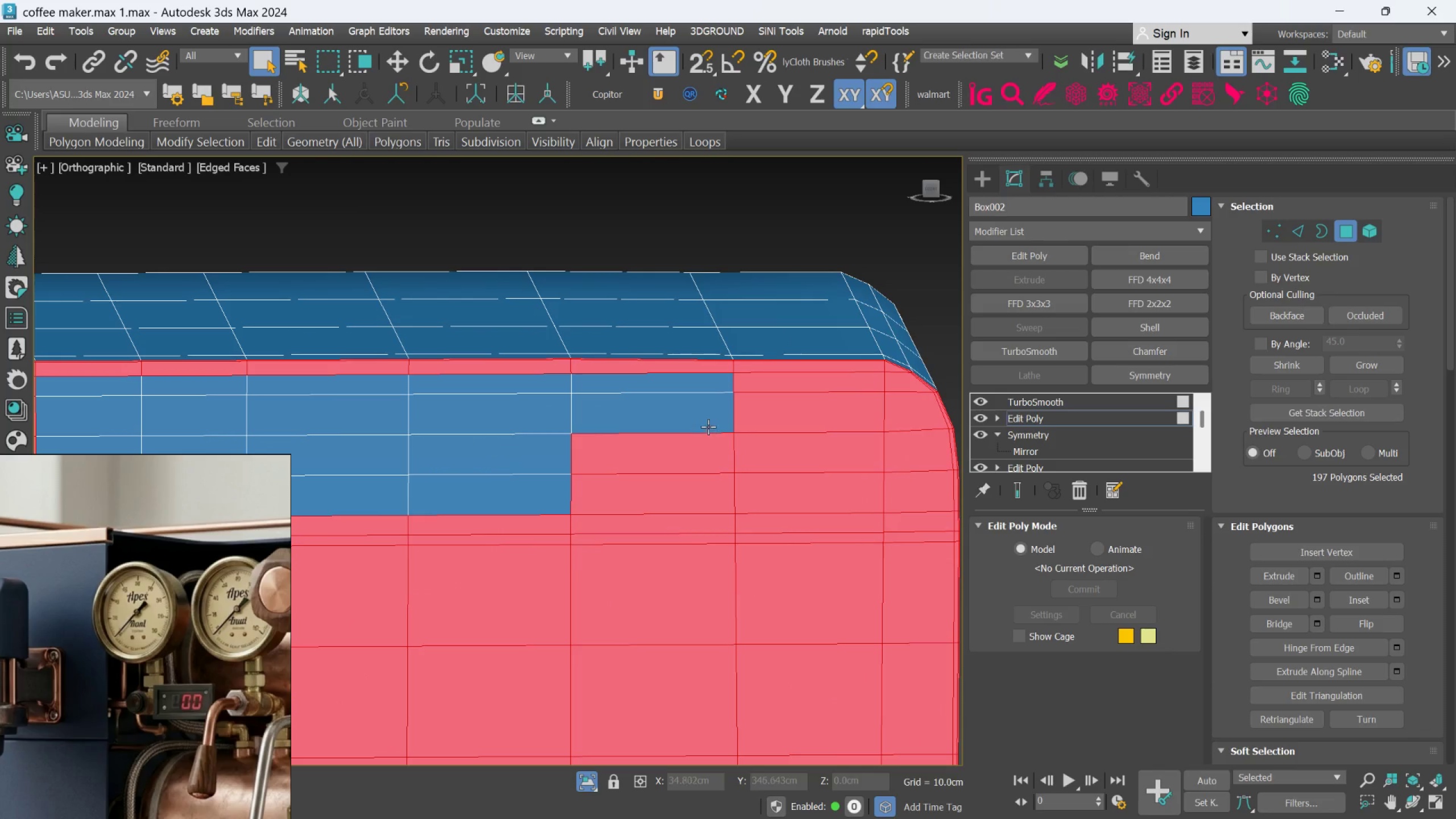 
triple_click([708, 423])
 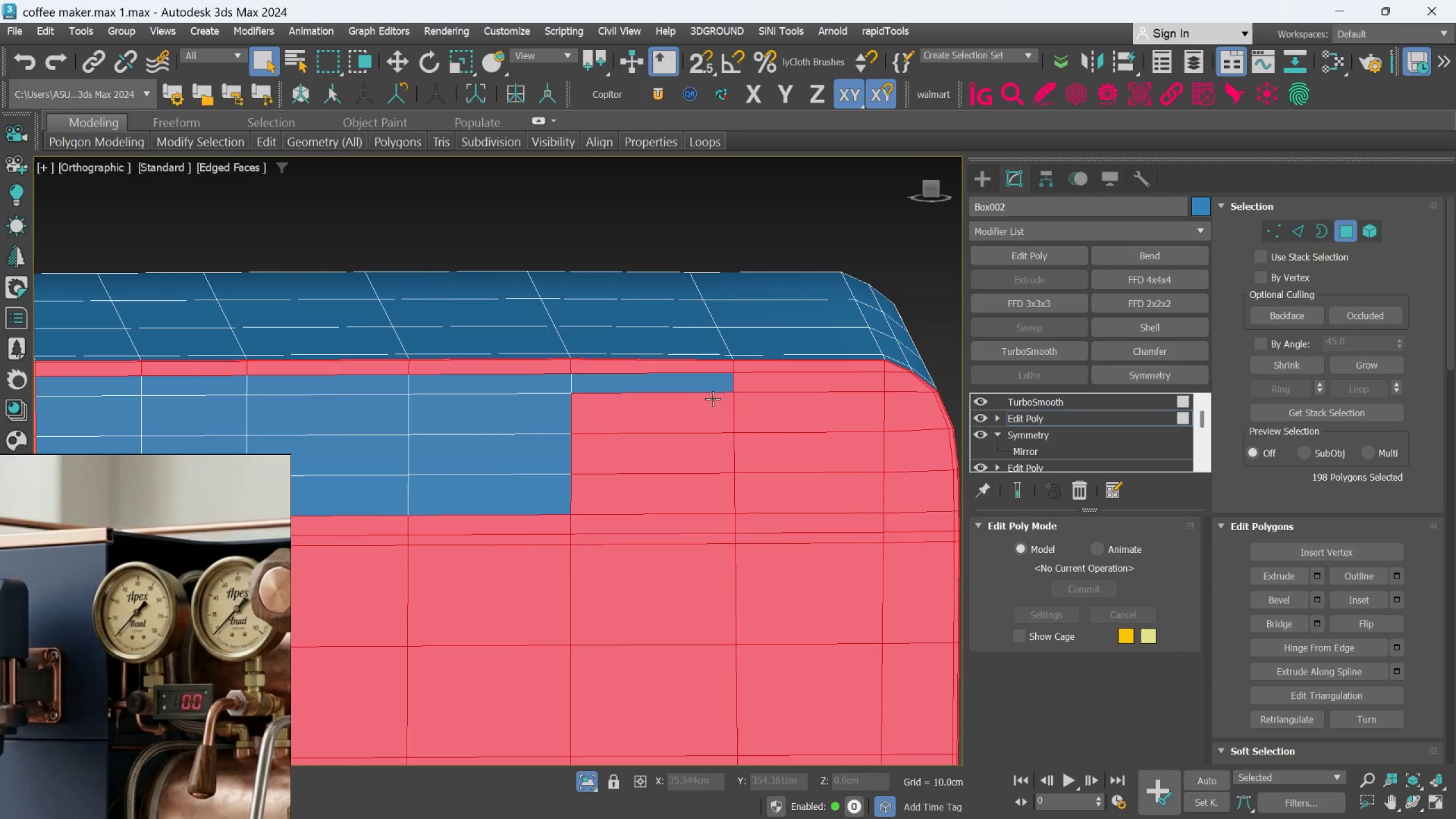 
hold_key(key=ControlLeft, duration=0.56)
left_click([713, 386])
 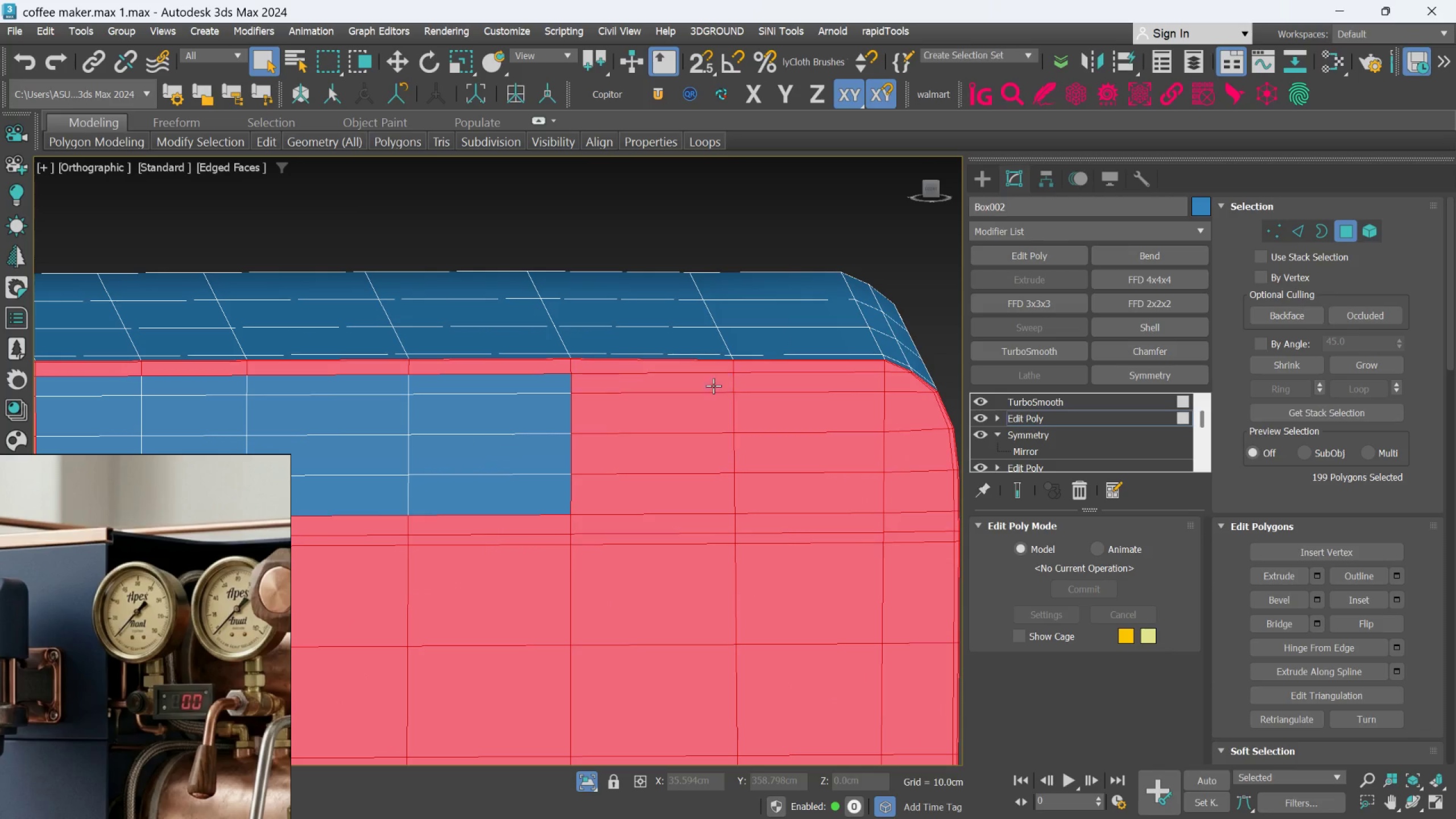 
hold_key(key=ControlLeft, duration=1.52)
left_click([673, 522])
 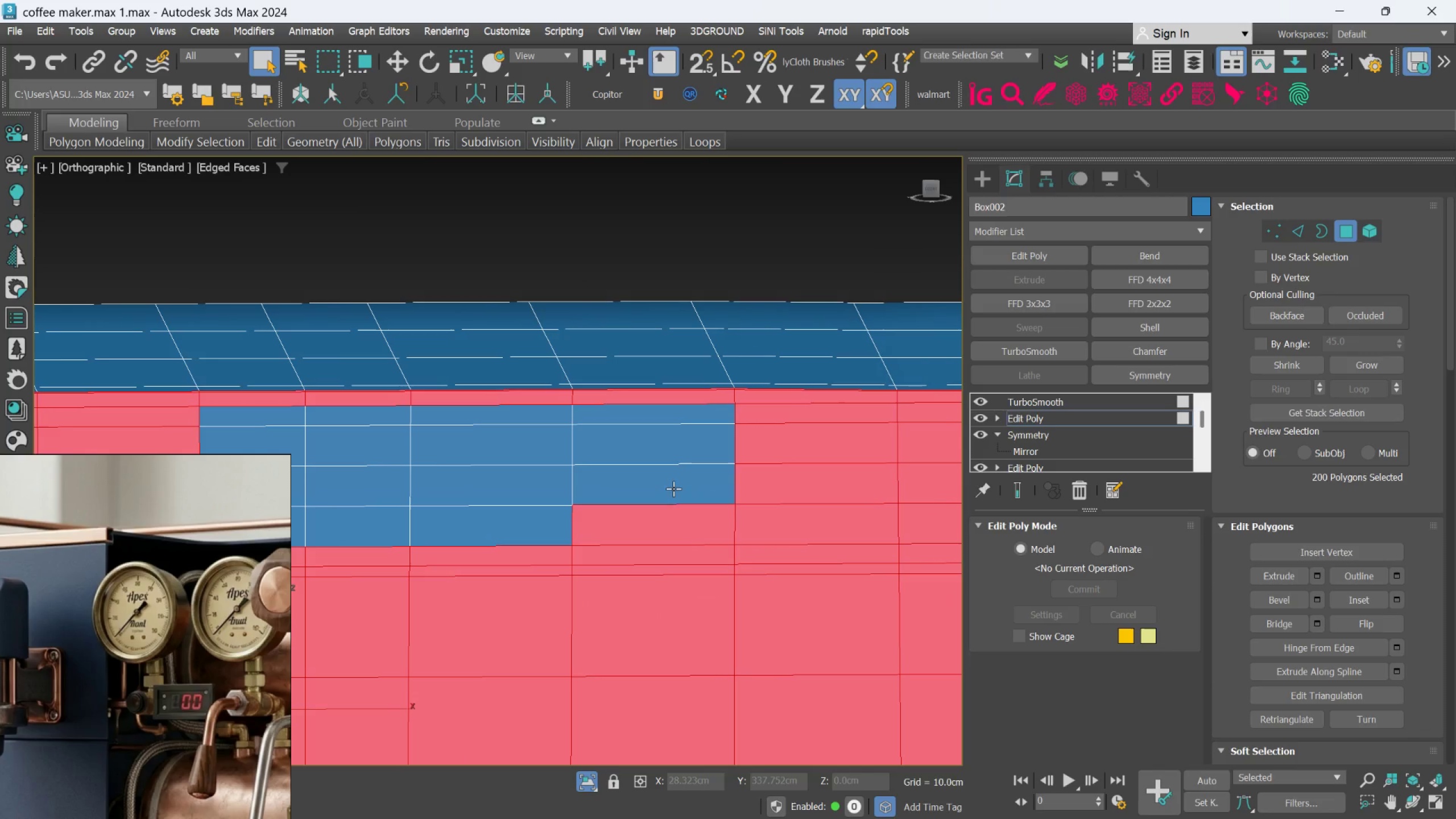 
double_click([673, 488])
 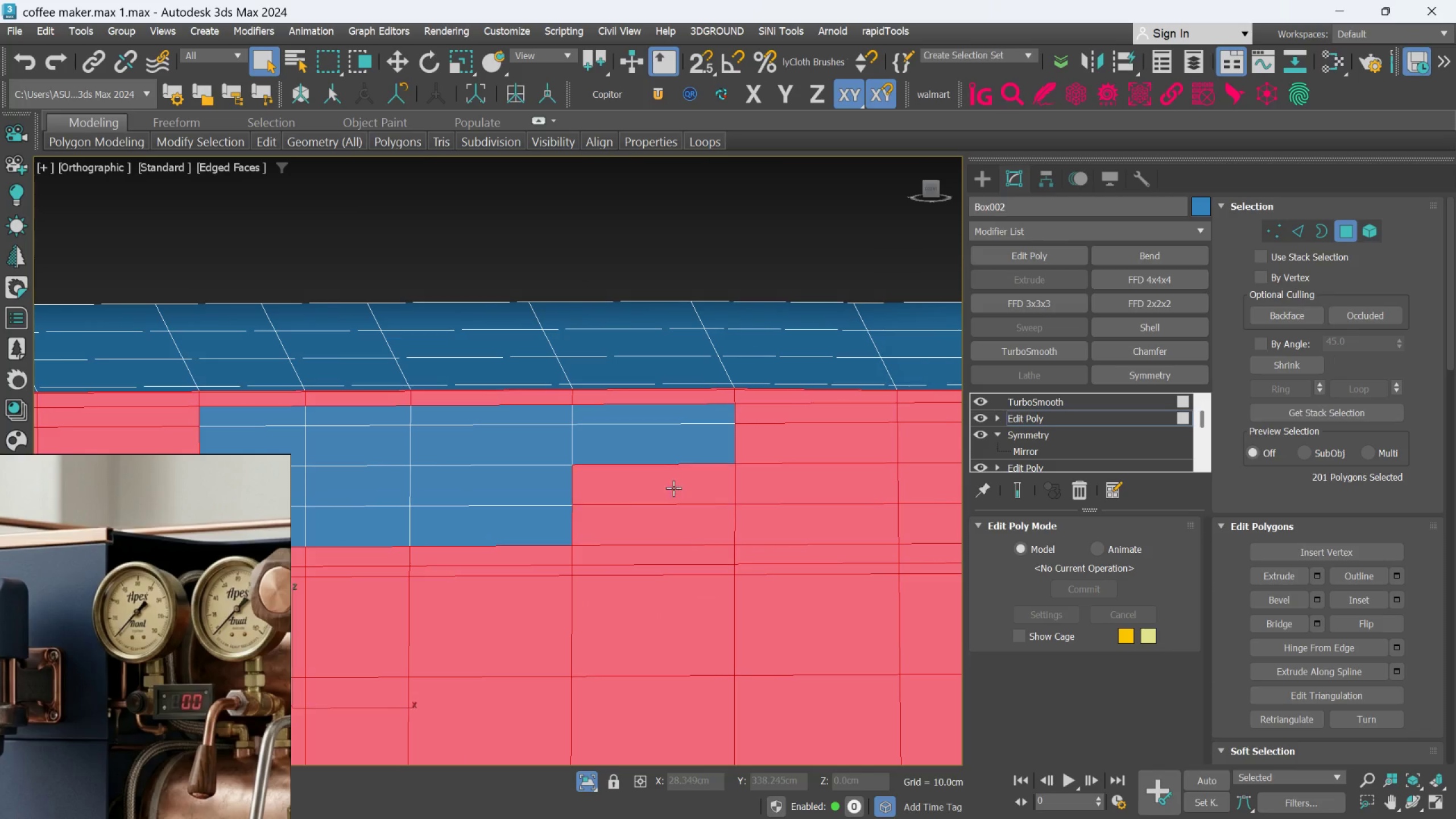 
hold_key(key=ControlLeft, duration=1.02)
triple_click([673, 450])
 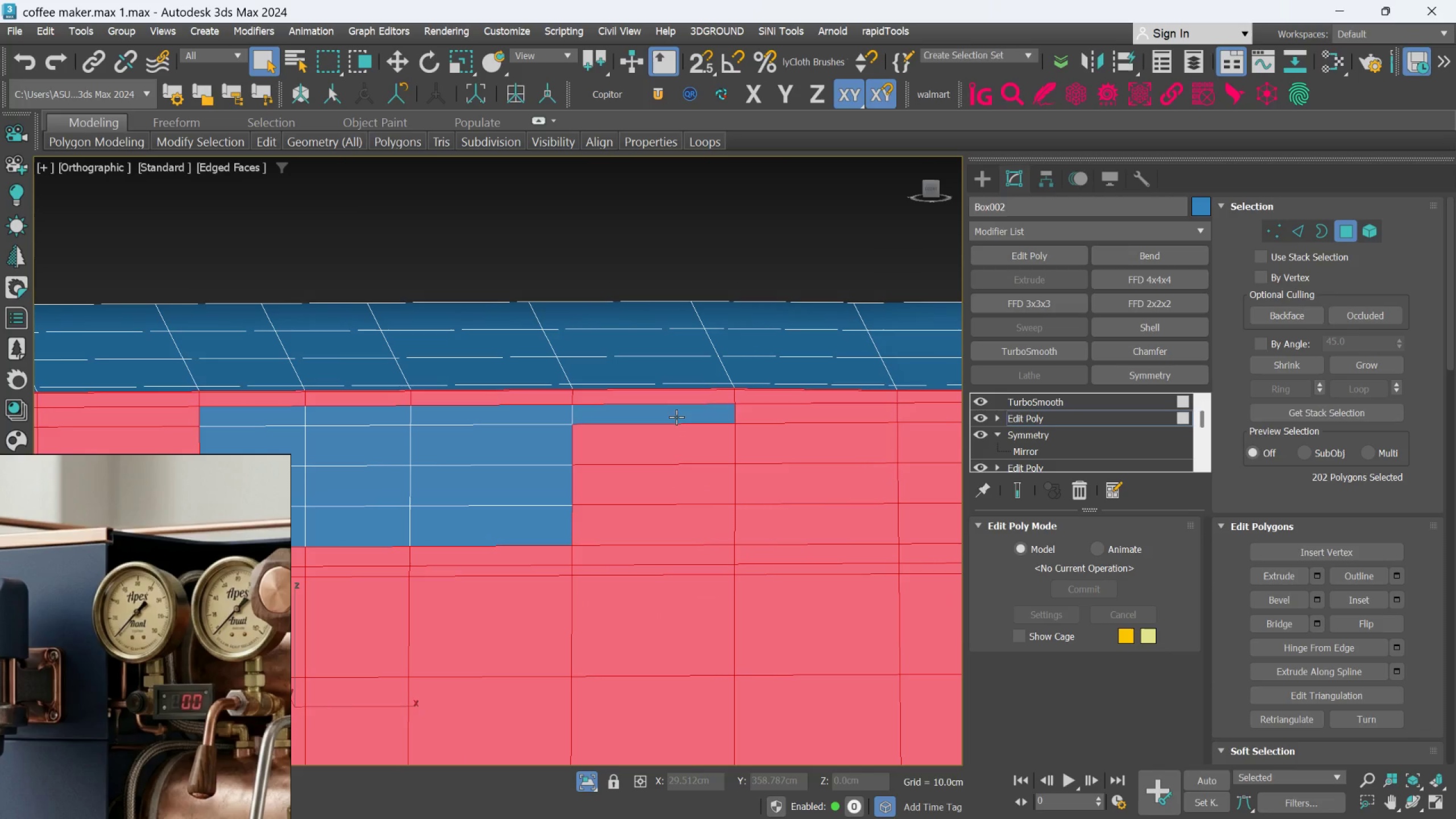 
triple_click([676, 417])
 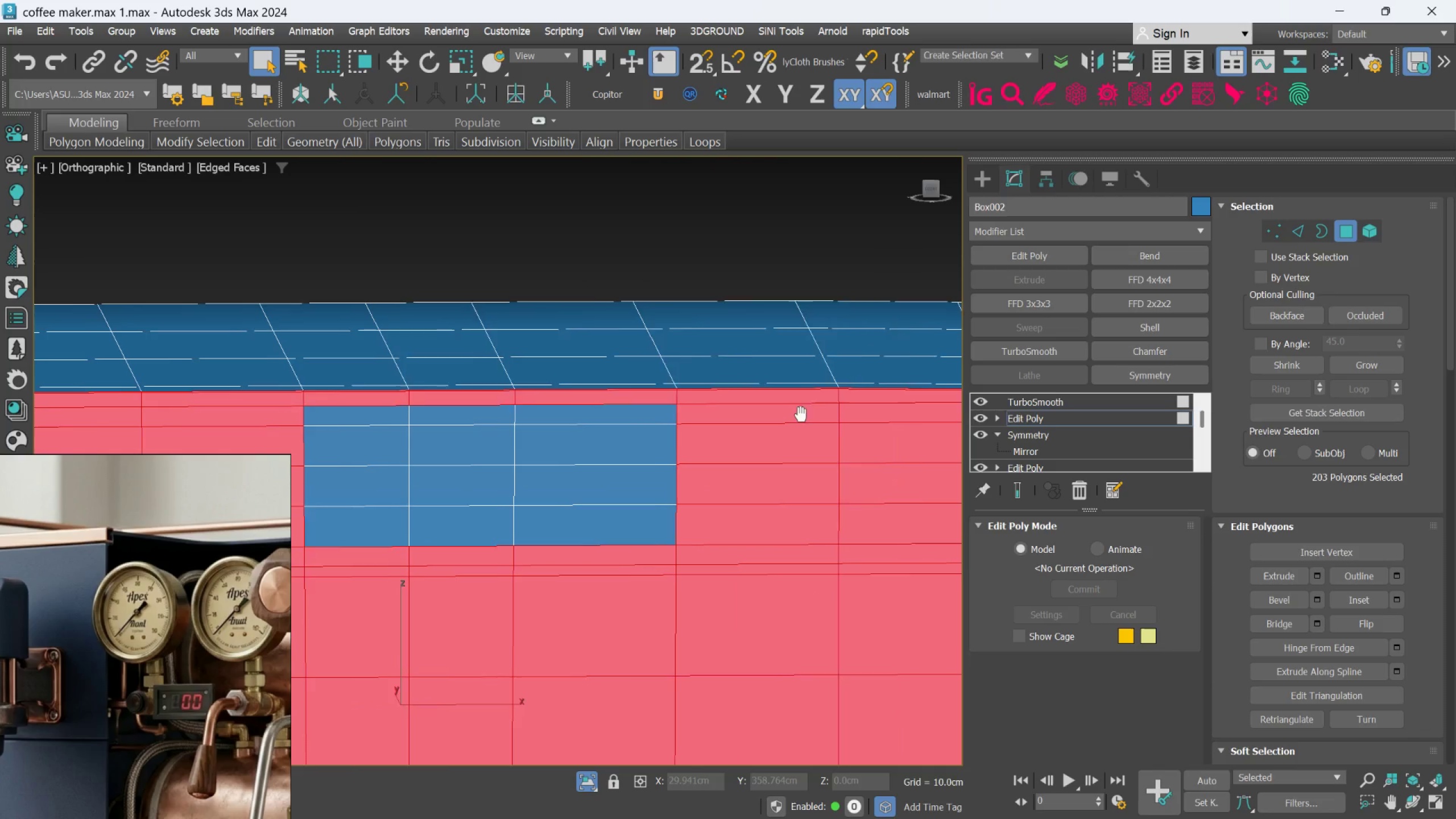 
hold_key(key=ControlLeft, duration=1.52)
left_click([679, 504])
 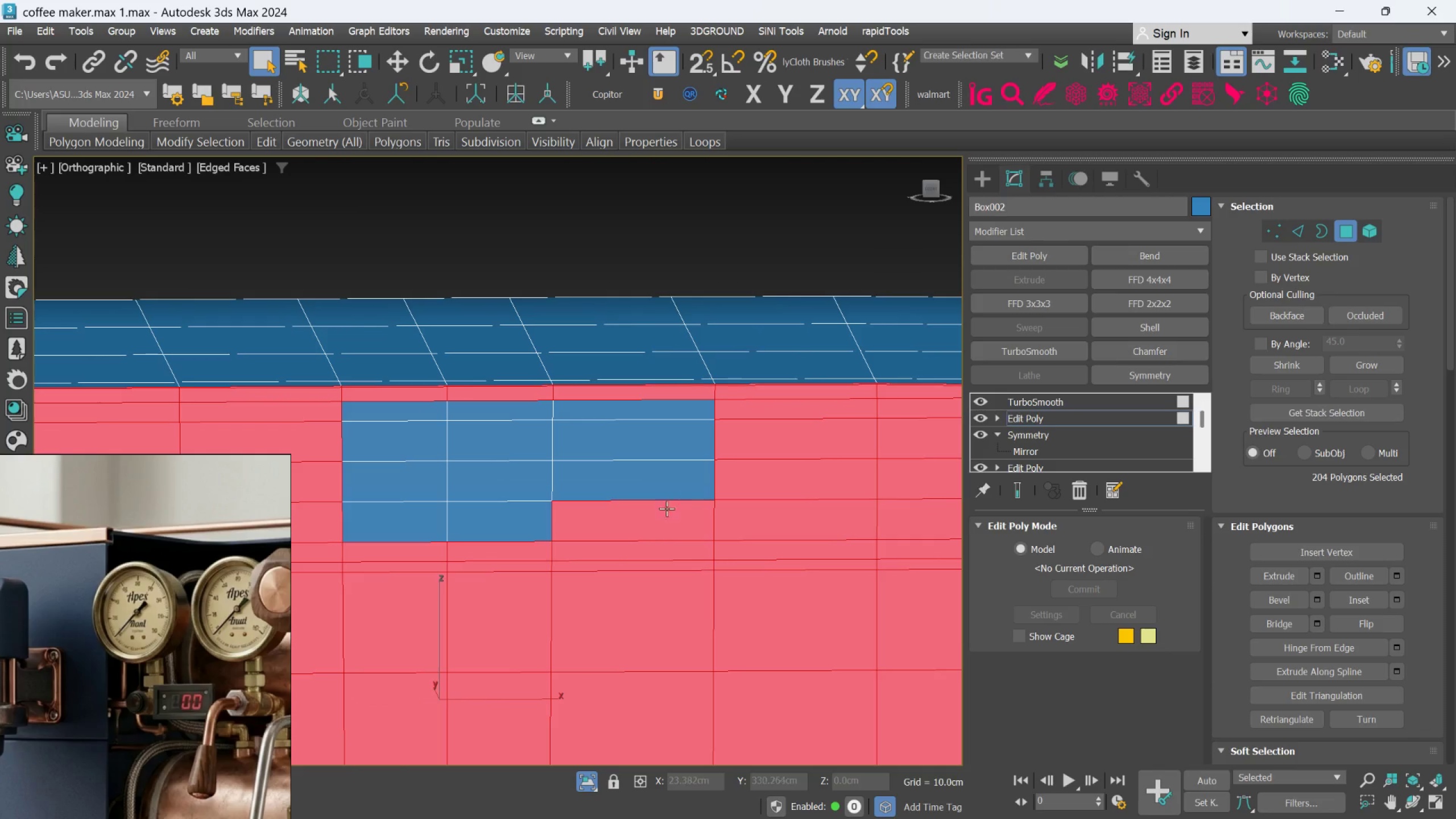 
double_click([672, 481])
 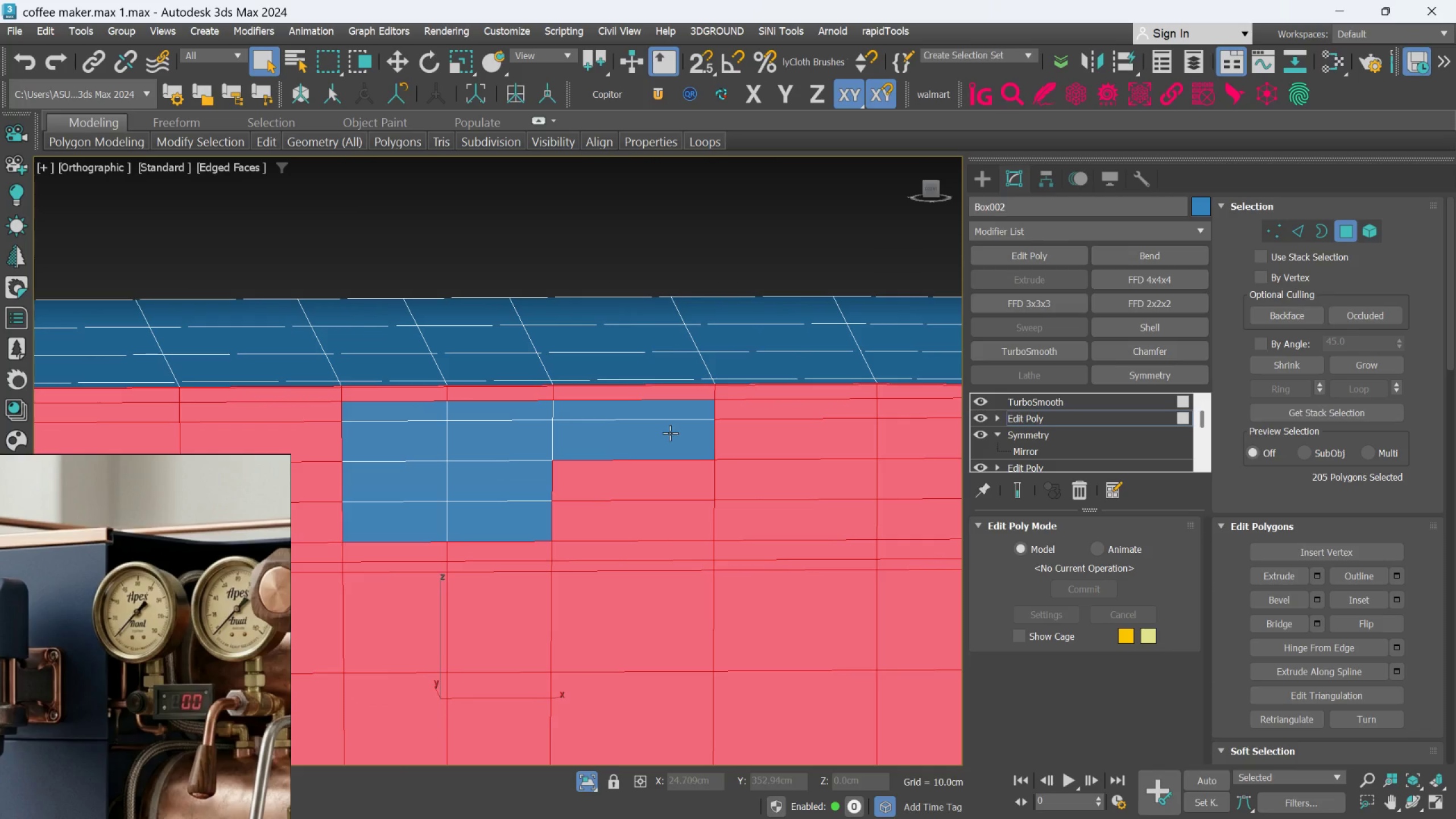 
triple_click([670, 431])
 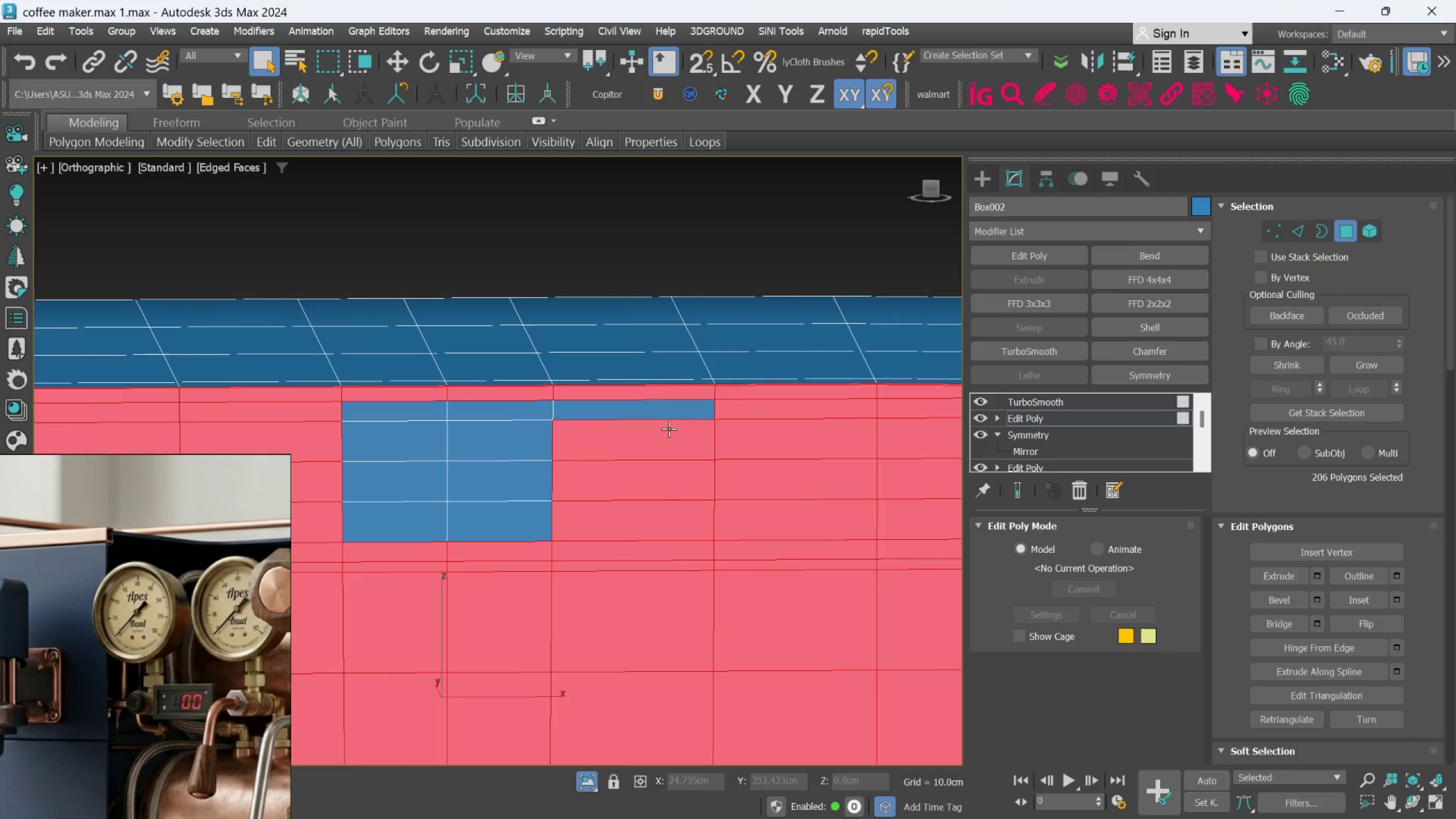 
hold_key(key=ControlLeft, duration=1.53)
triple_click([666, 401])
 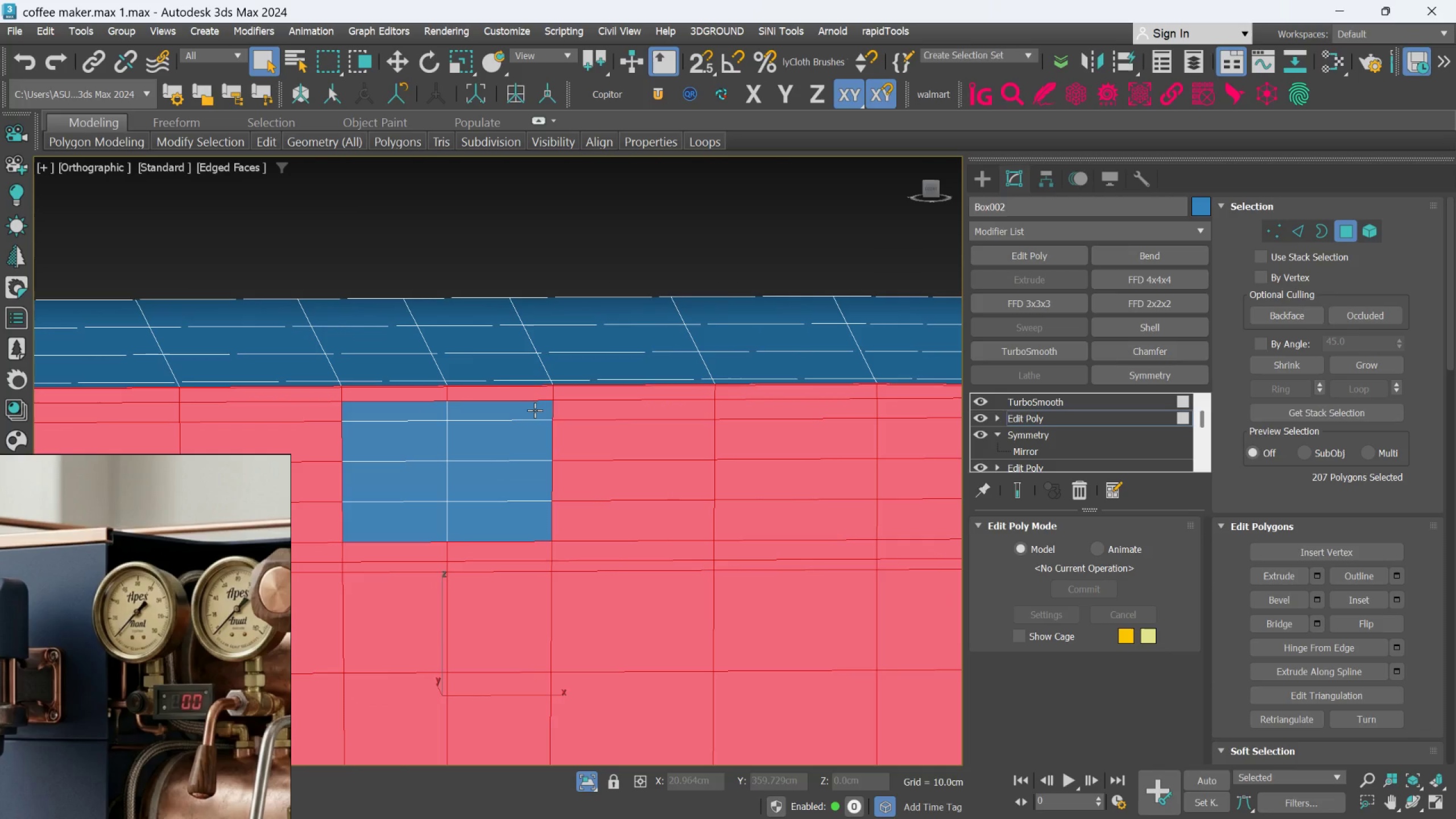 
left_click([532, 409])
 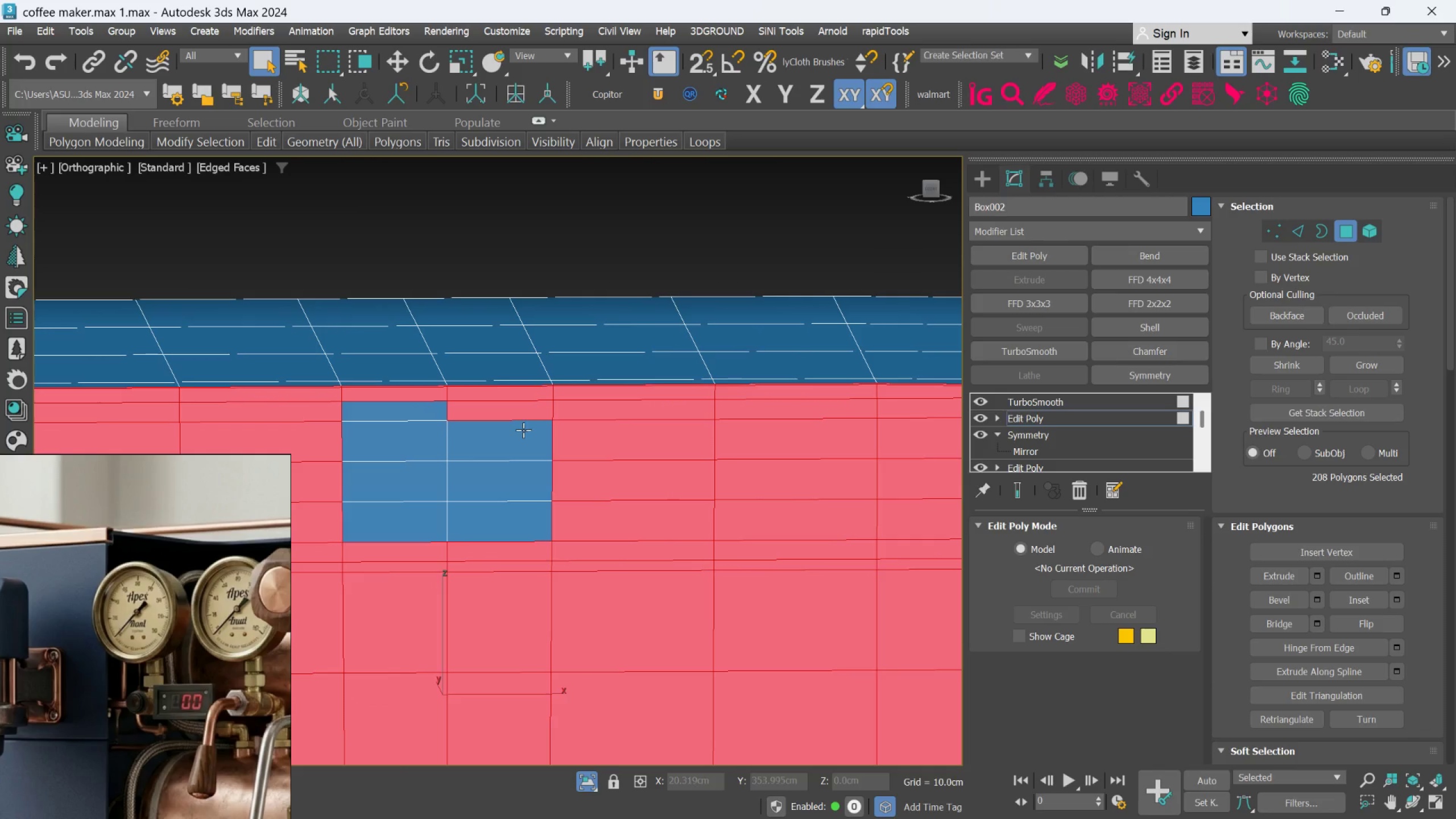 
double_click([523, 430])
 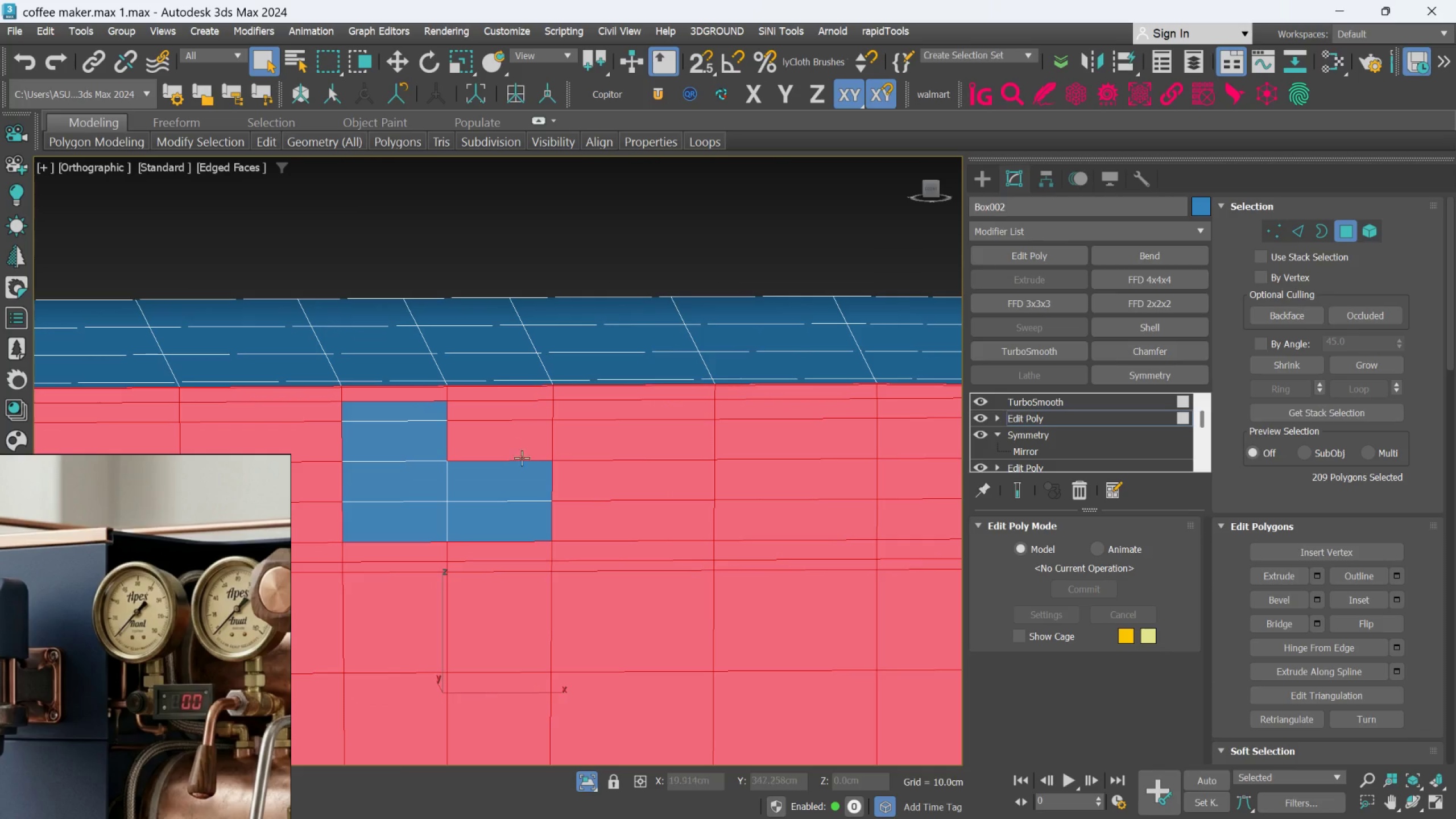 
hold_key(key=ControlLeft, duration=1.51)
triple_click([512, 483])
 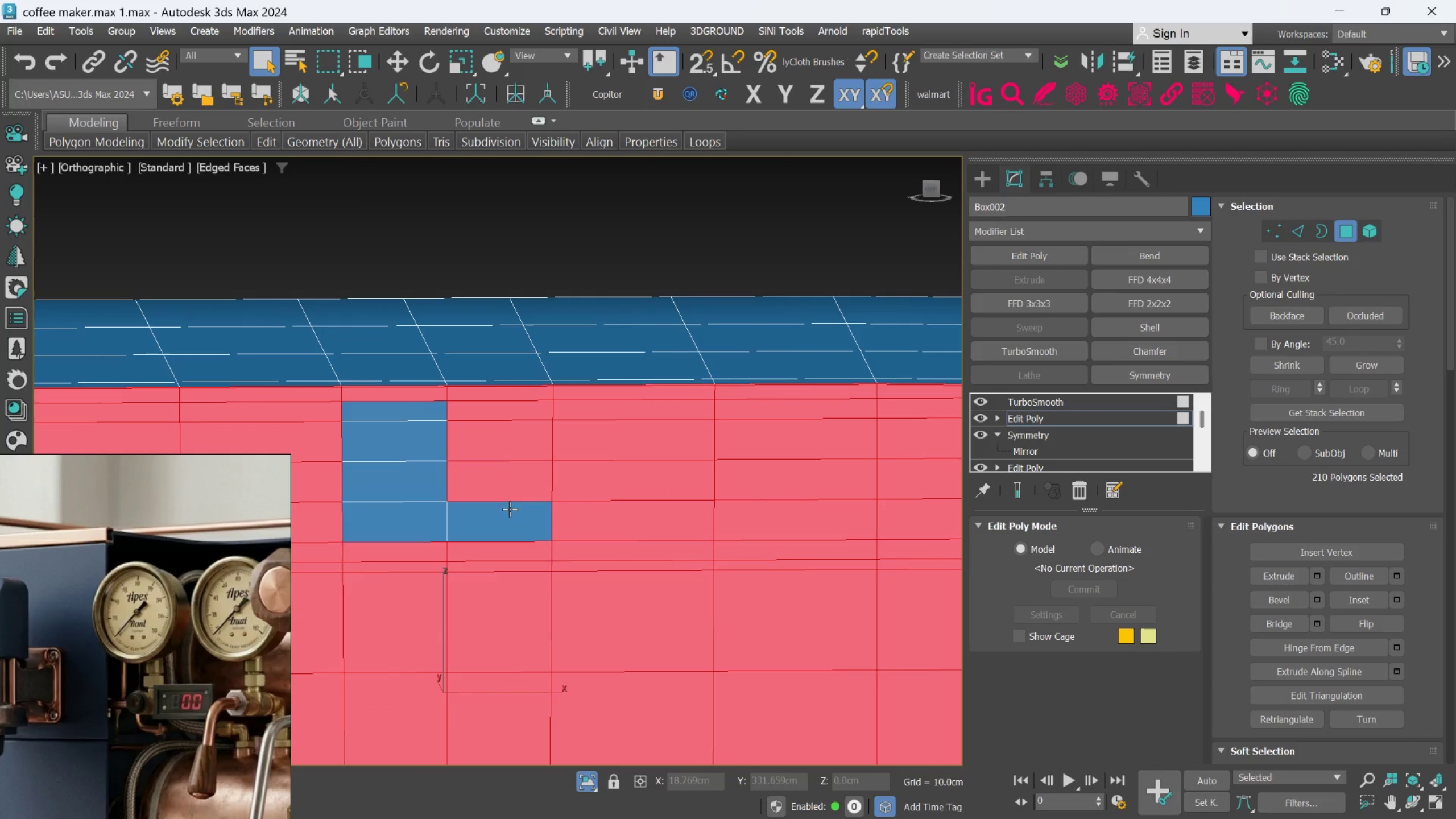 
triple_click([507, 518])
 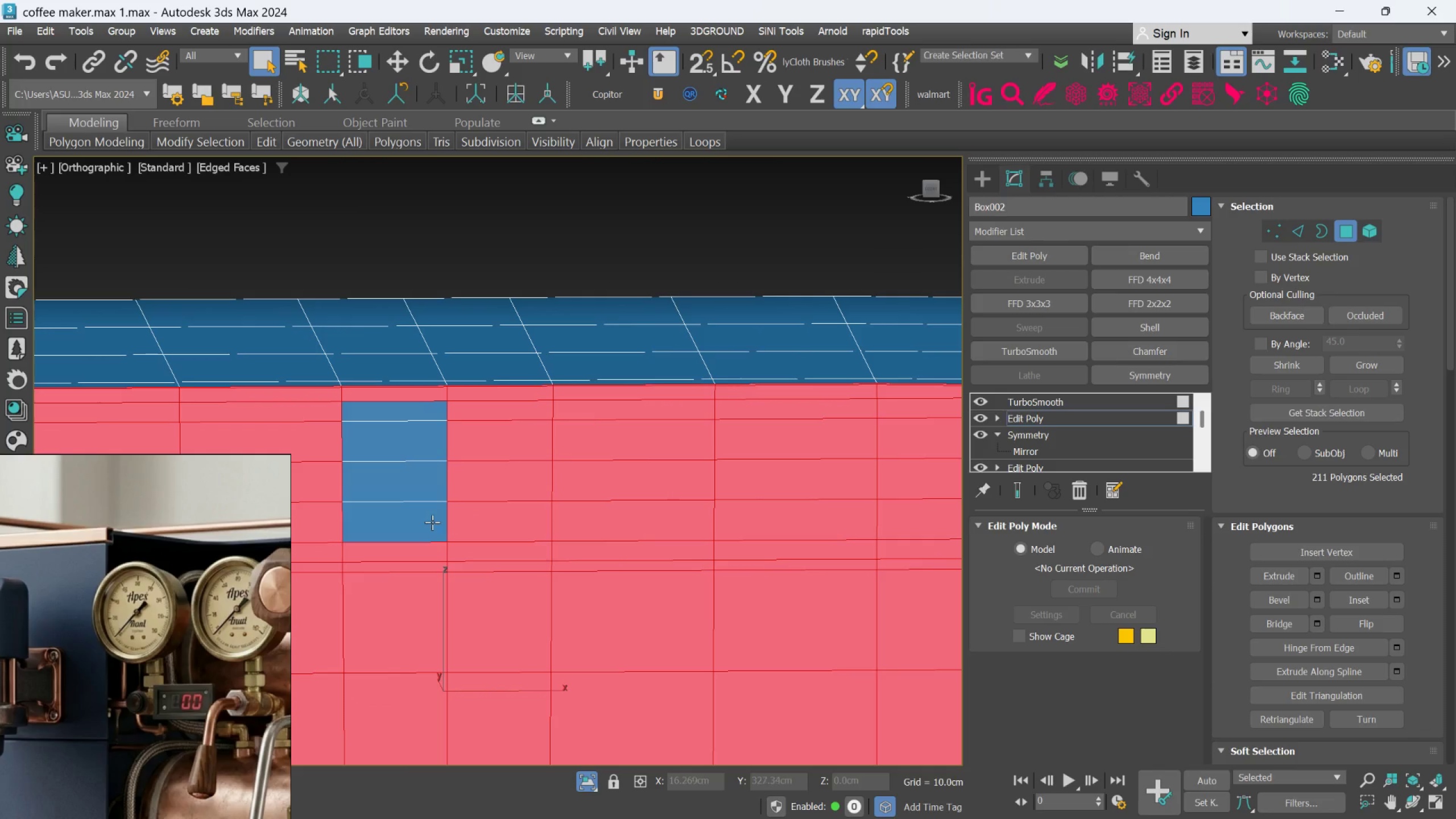 
left_click([429, 521])
 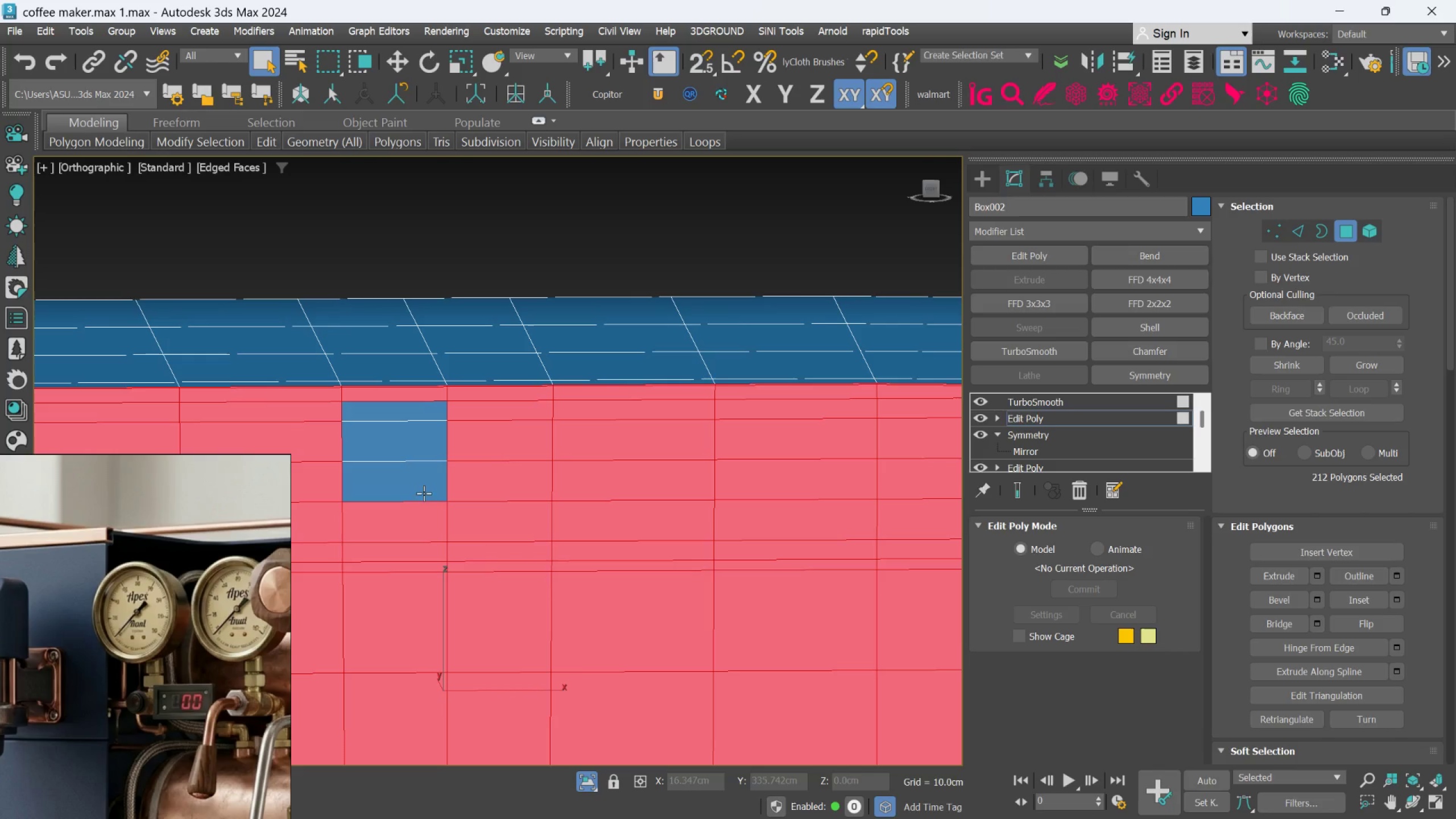 
hold_key(key=ControlLeft, duration=1.46)
double_click([424, 487])
 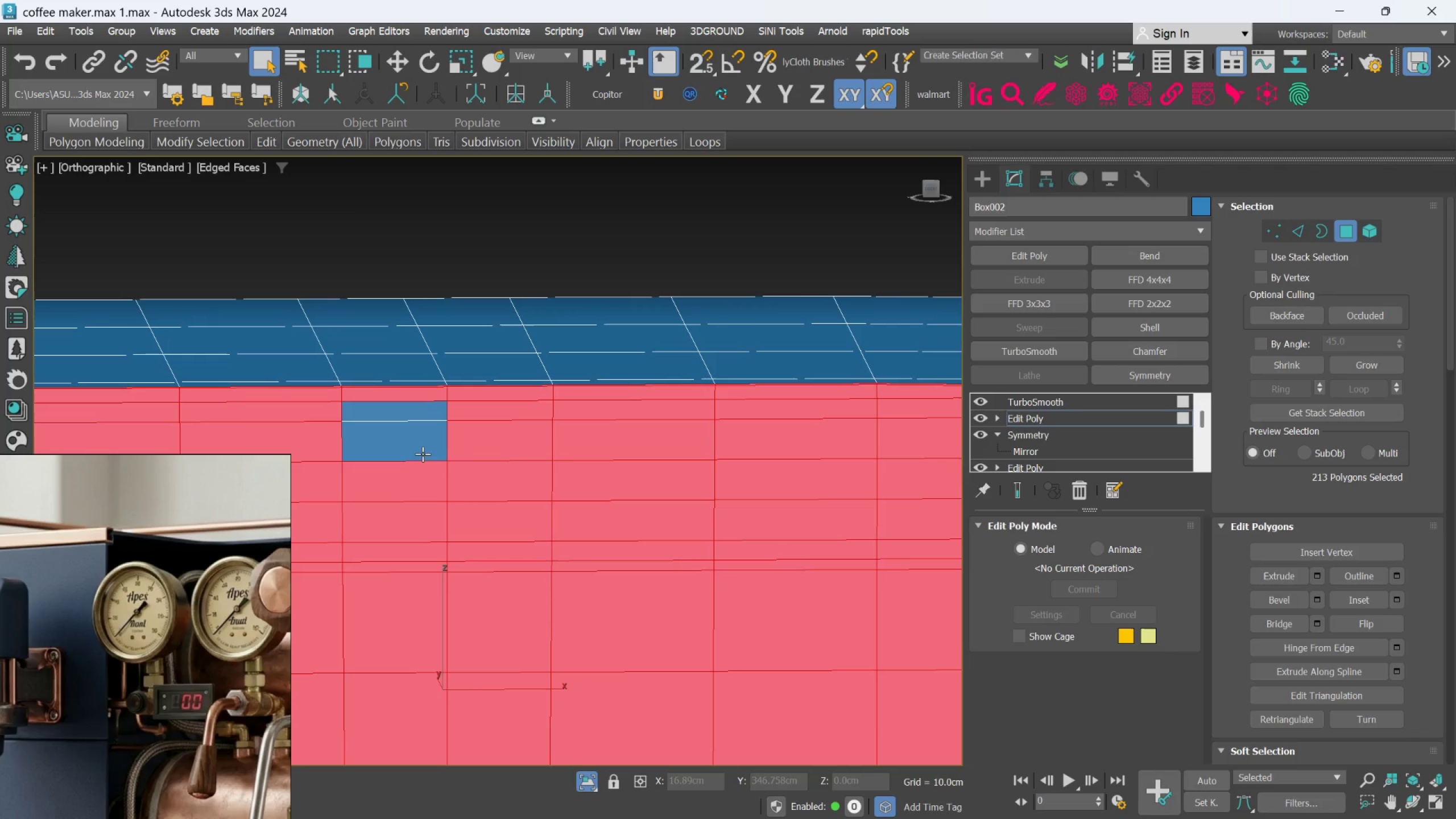 
left_click([423, 448])
 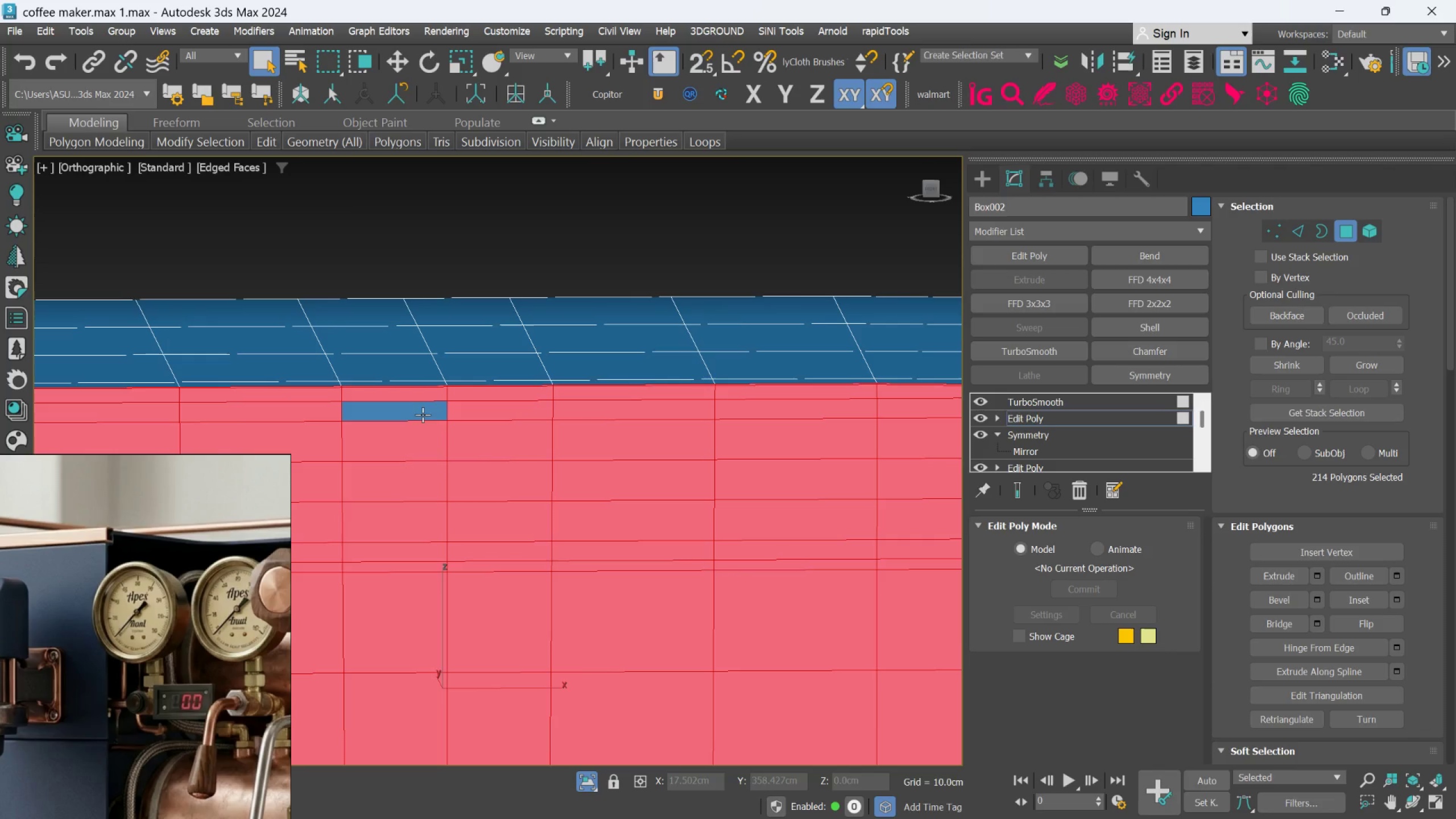 
left_click([423, 409])
 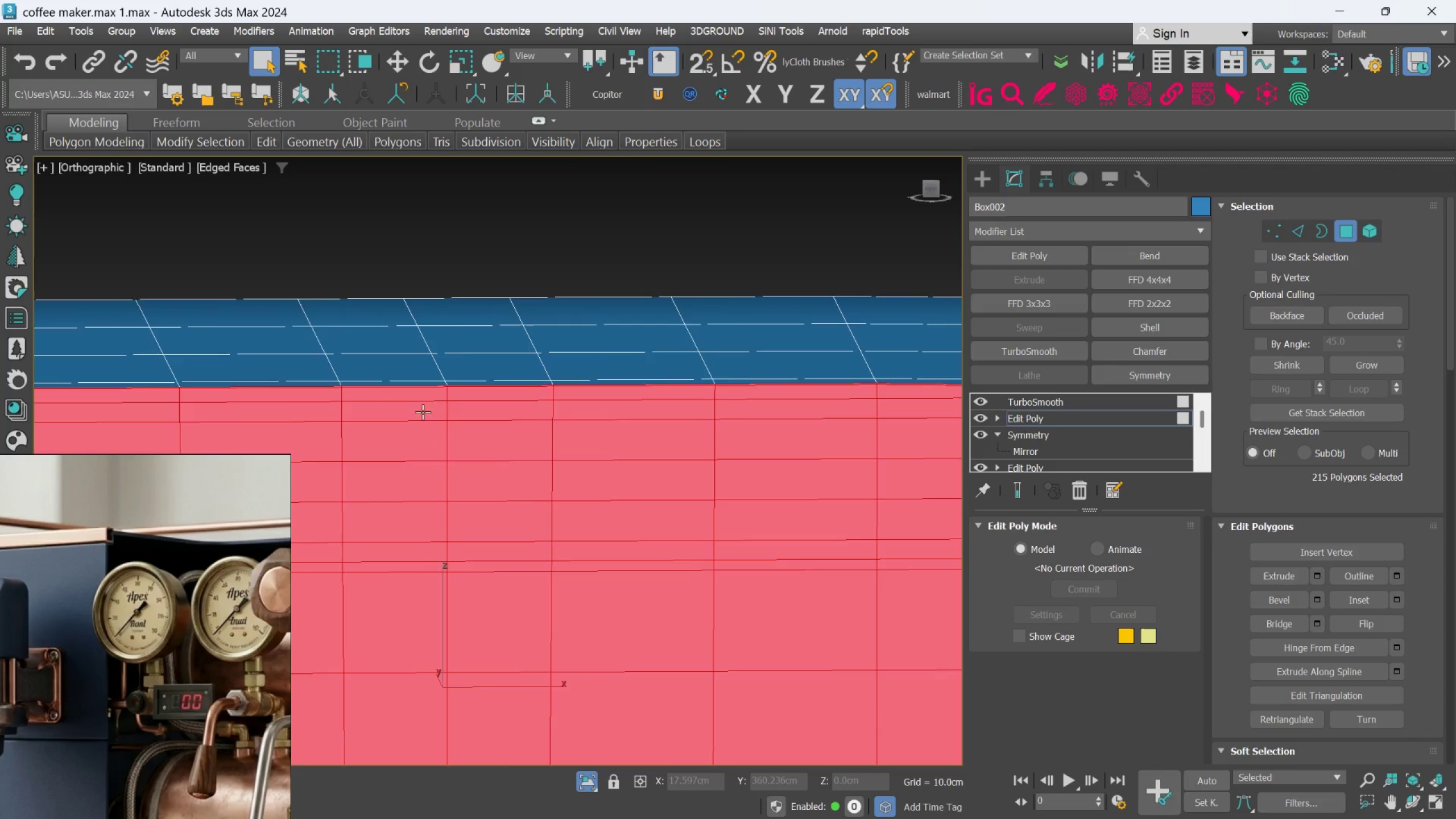 
hold_key(key=AltLeft, duration=1.52)
 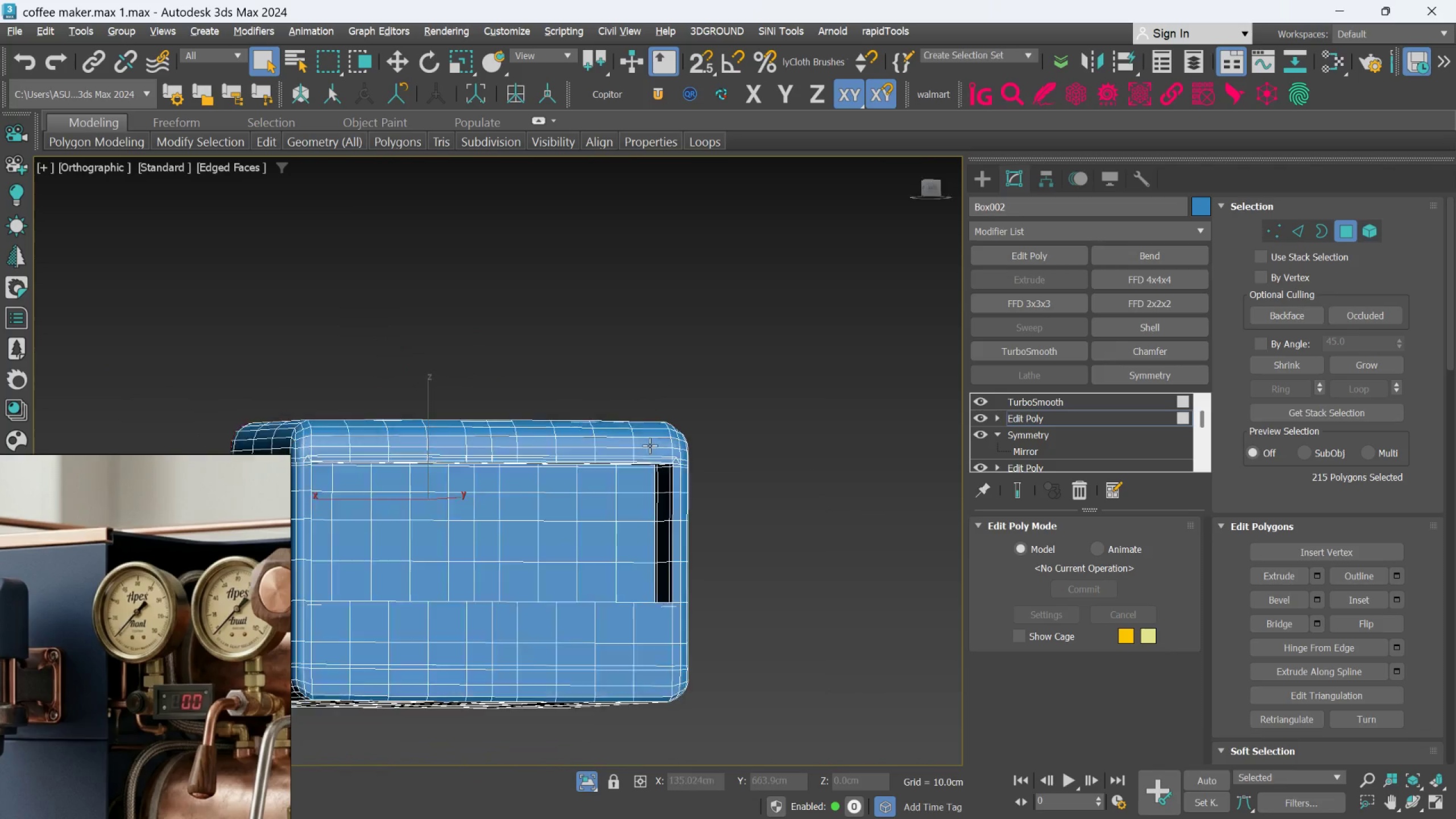 
scroll: coordinate [423, 437], scroll_direction: down, amount: 4.0
 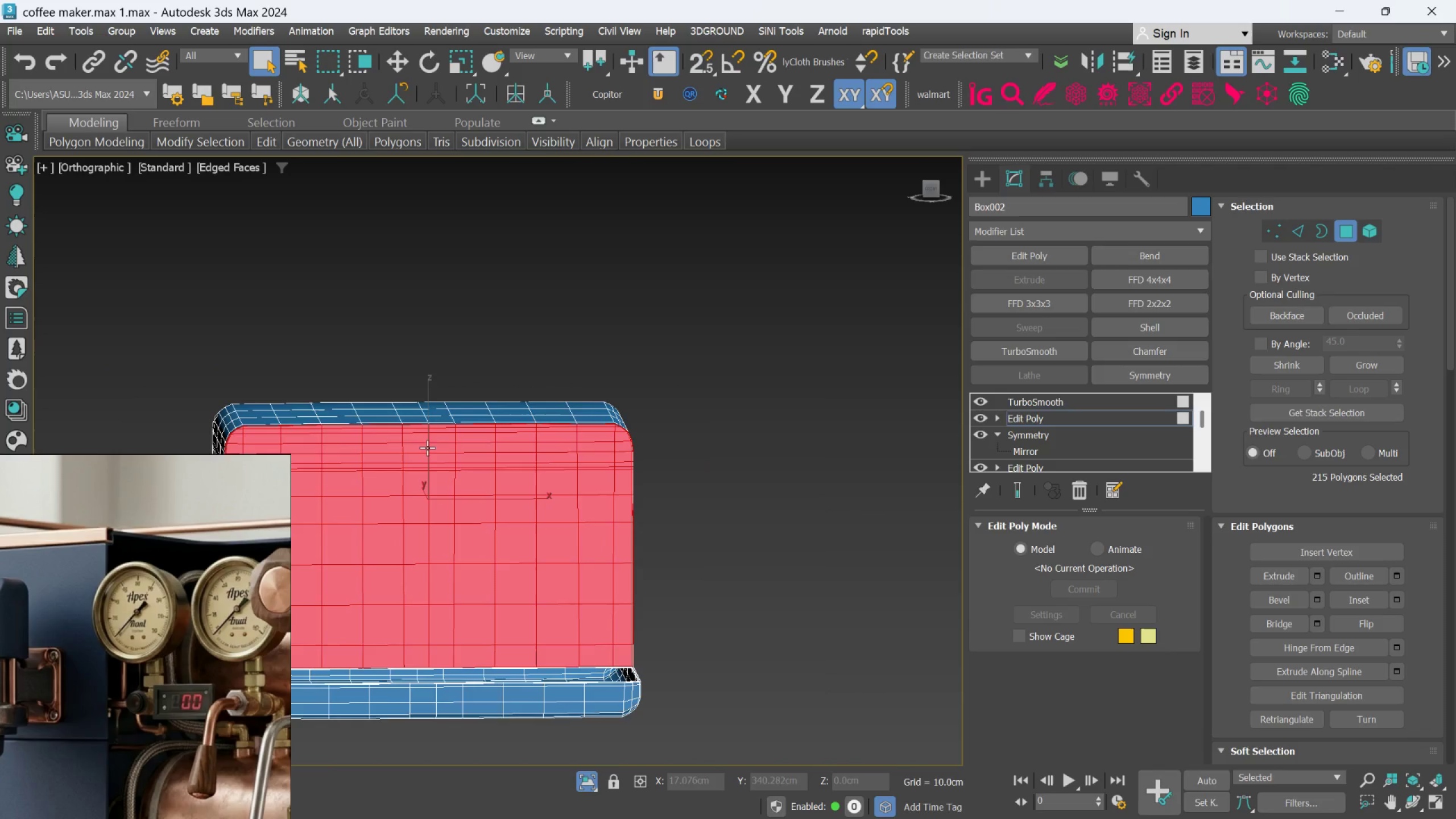 
hold_key(key=AltLeft, duration=1.12)
 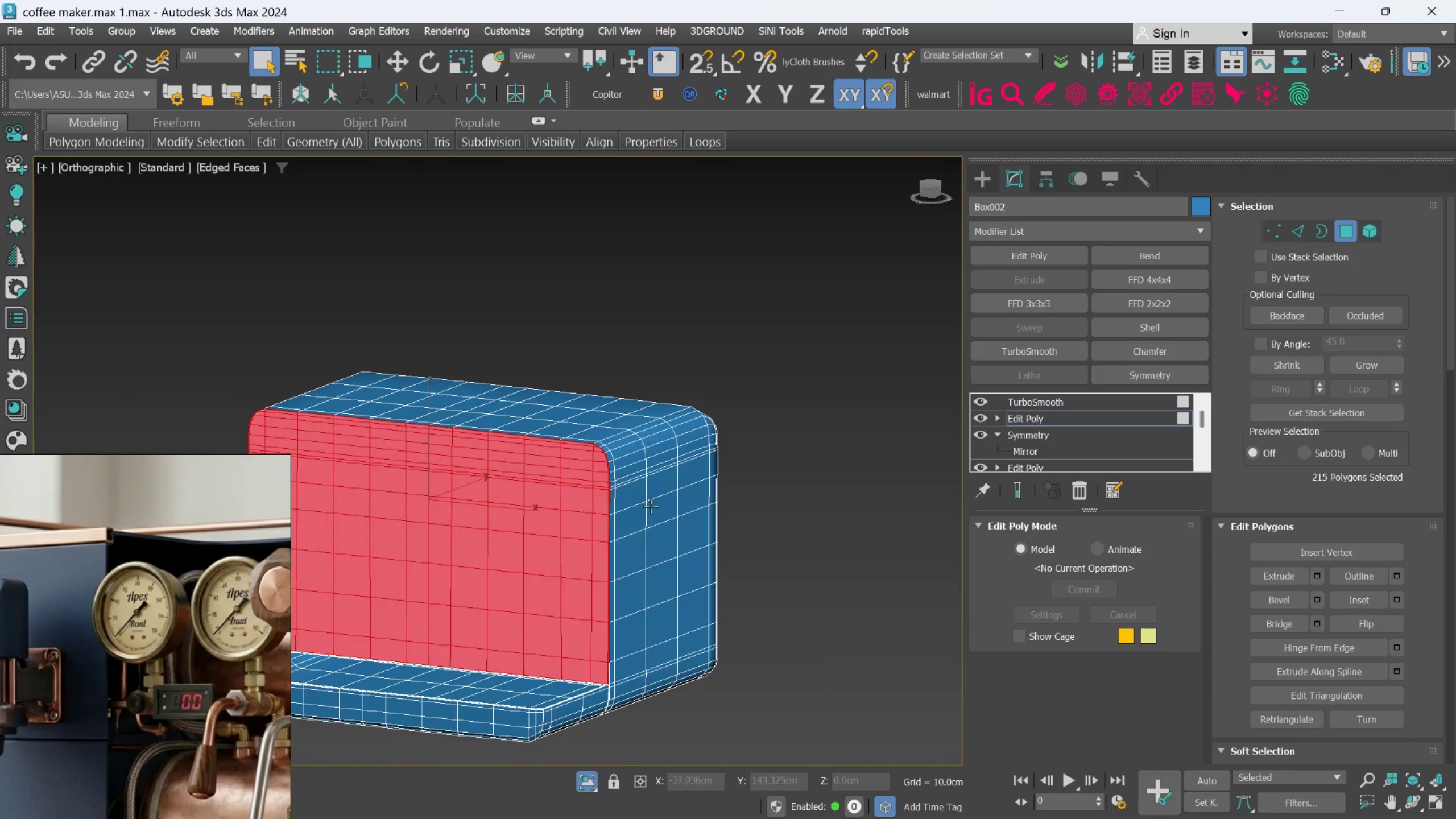 
scroll: coordinate [595, 488], scroll_direction: up, amount: 3.0
 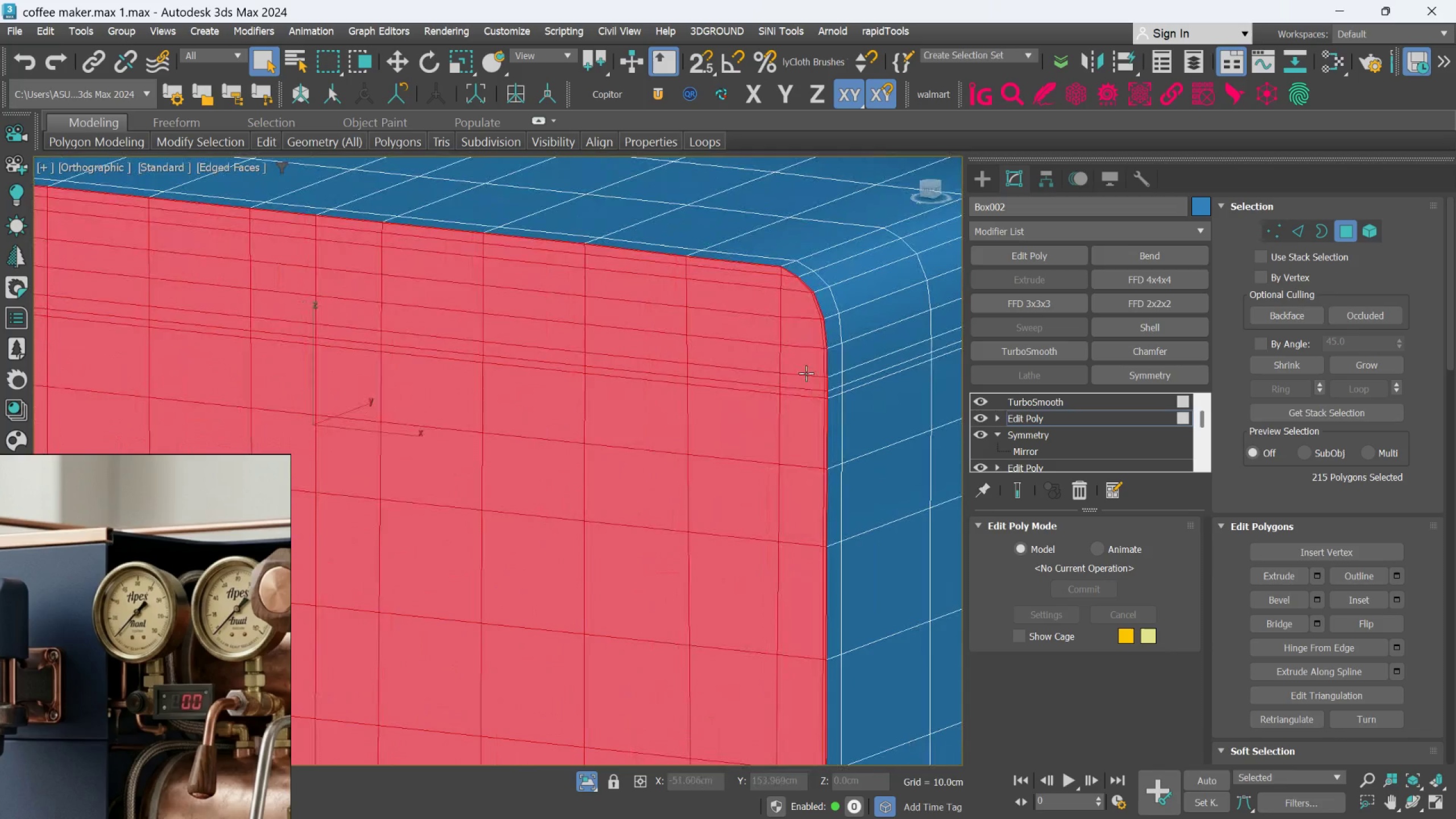 
hold_key(key=AltLeft, duration=0.95)
 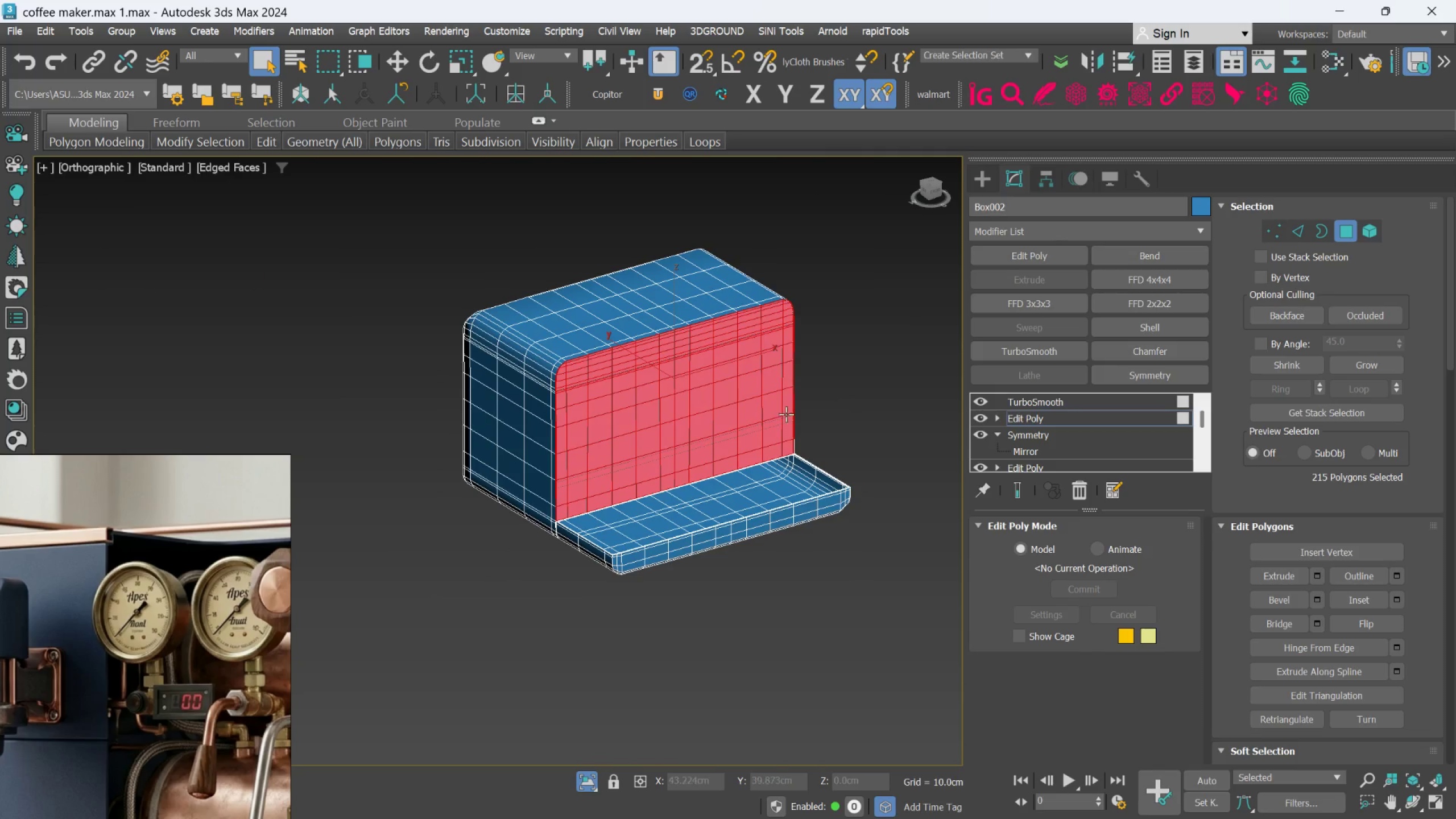 
scroll: coordinate [790, 369], scroll_direction: down, amount: 4.0
 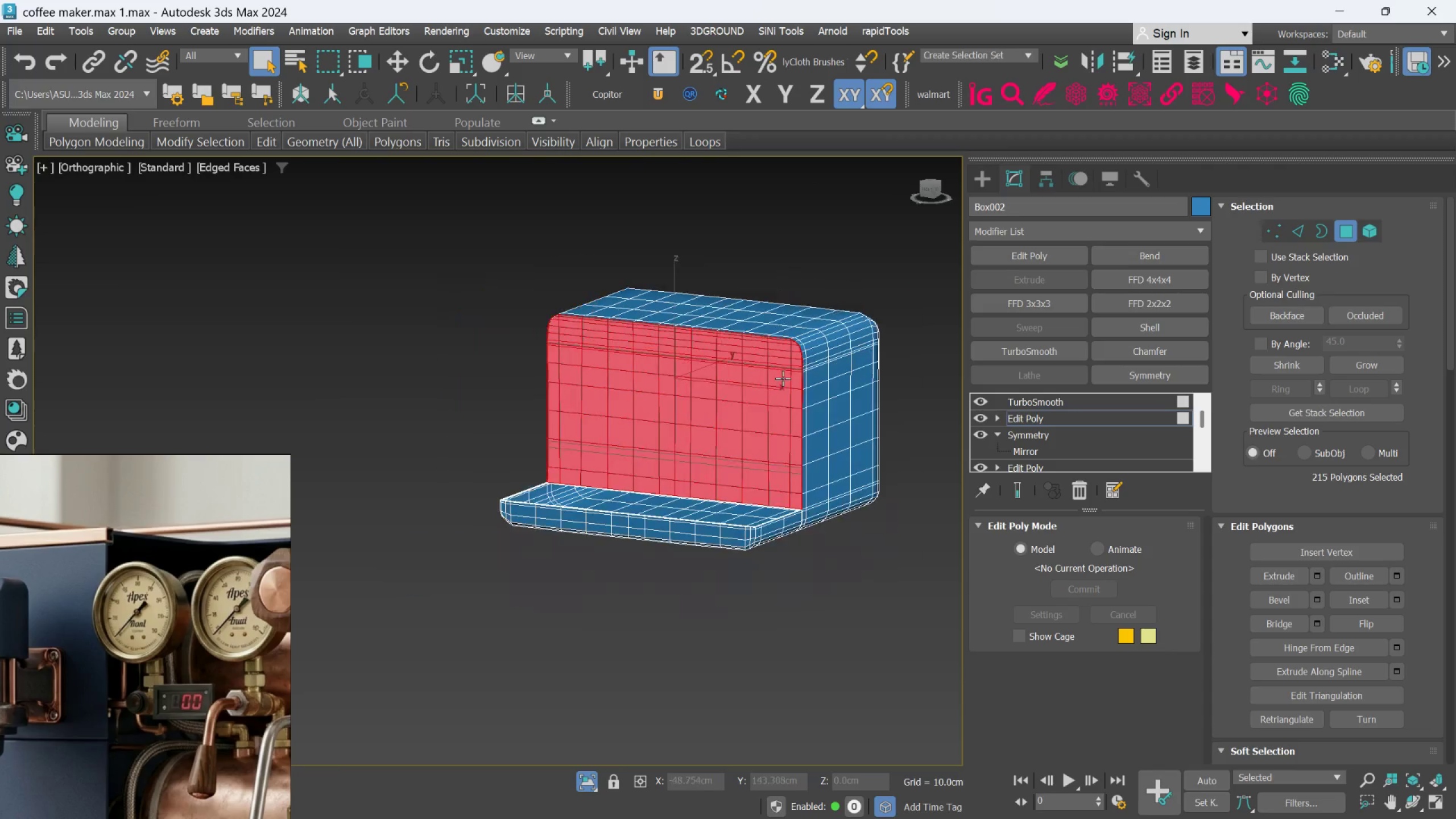 
hold_key(key=AltLeft, duration=0.48)
 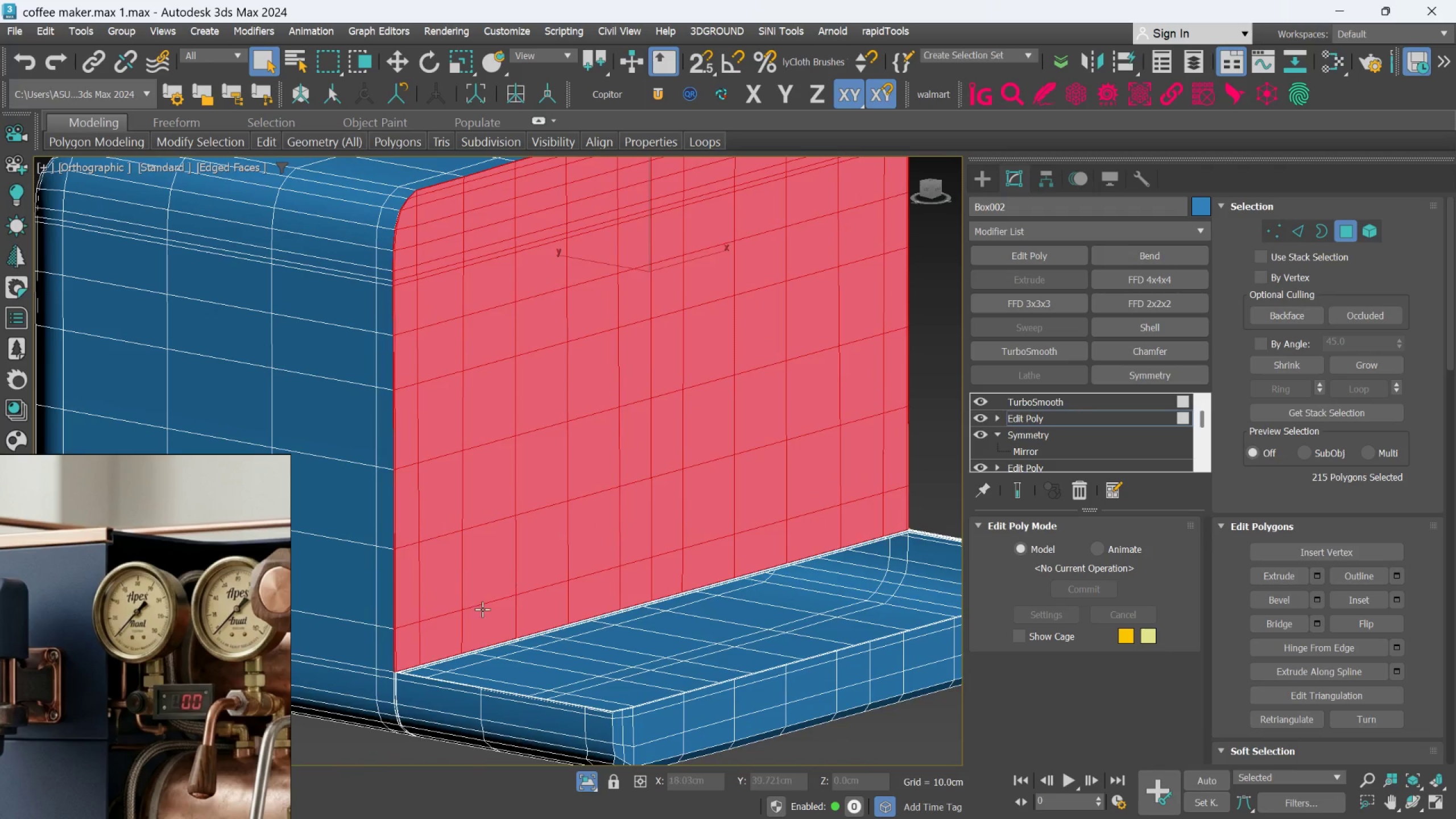 
scroll: coordinate [482, 609], scroll_direction: up, amount: 7.0
 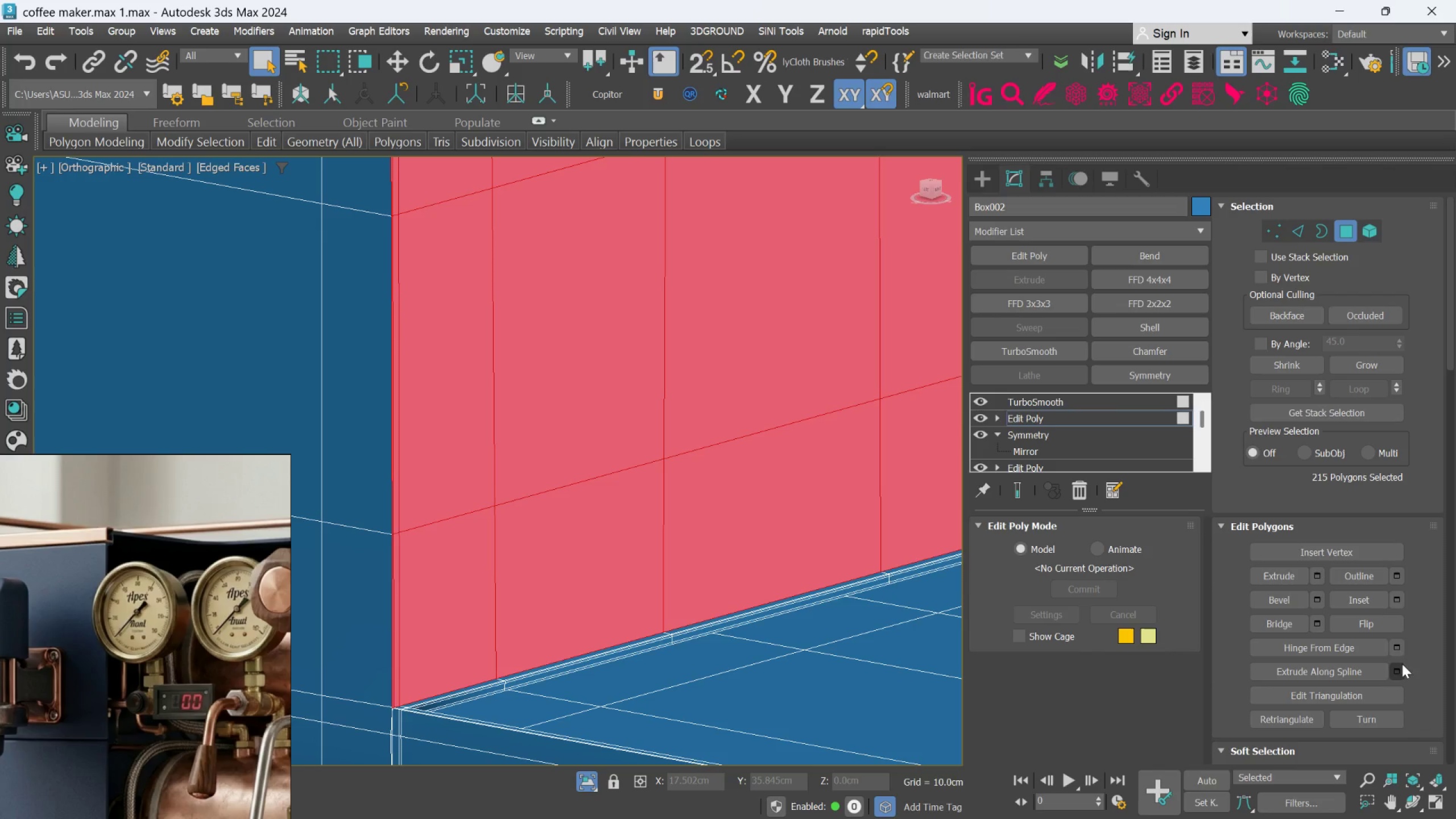 
scroll: coordinate [1429, 612], scroll_direction: down, amount: 15.0
 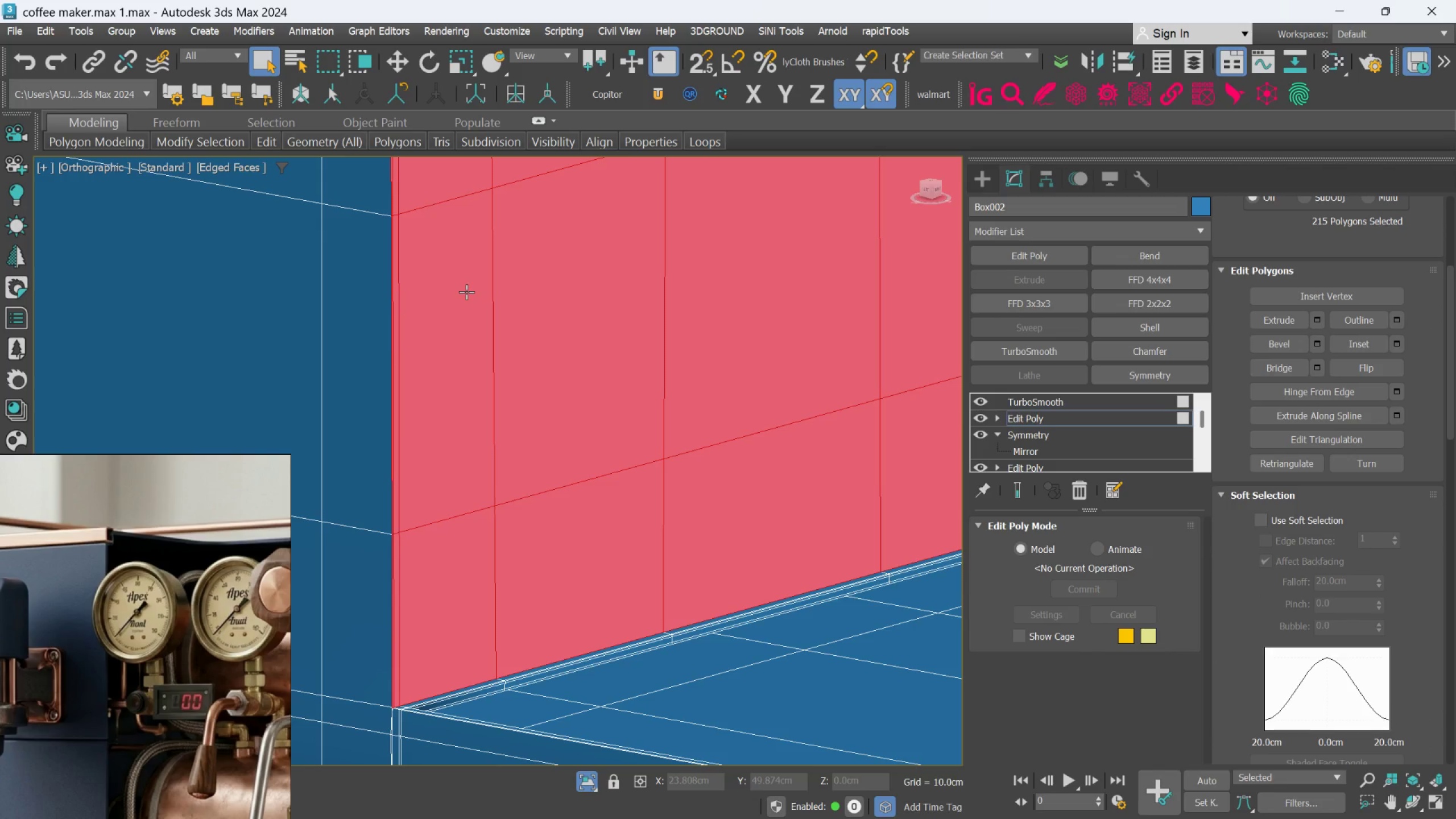 
wait(6.63)
 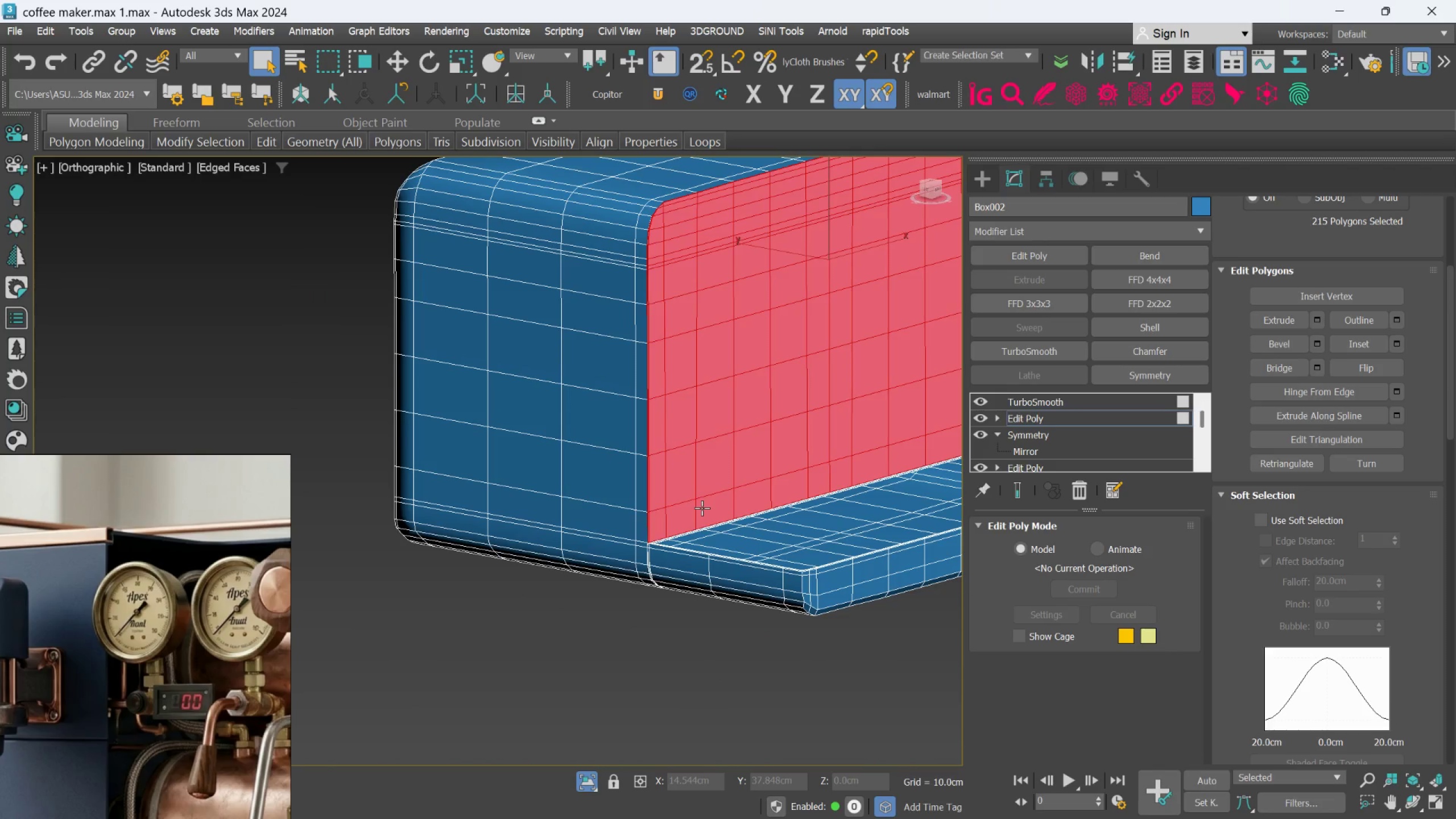 
hold_key(key=AltLeft, duration=0.97)
 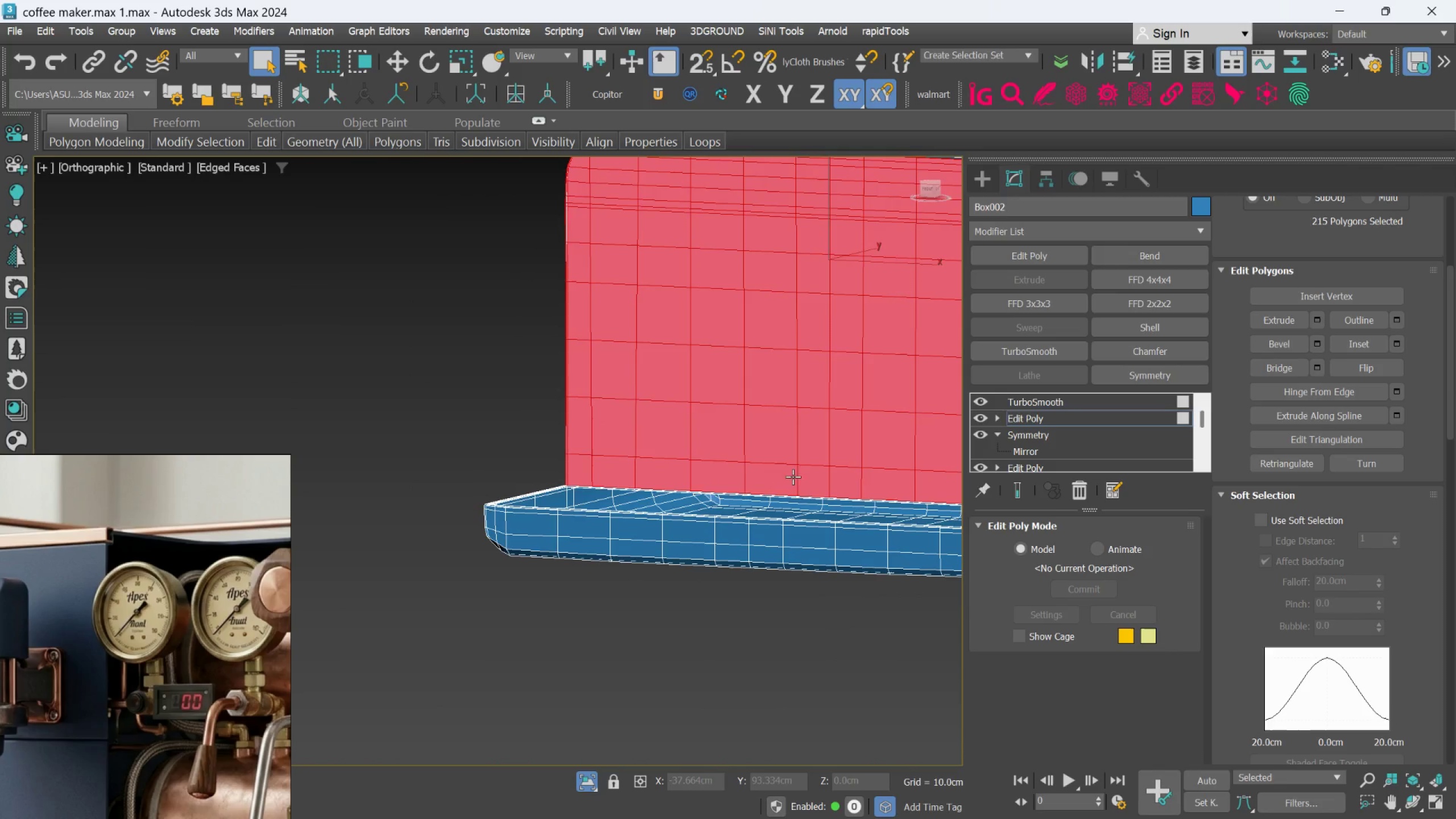 
scroll: coordinate [702, 508], scroll_direction: down, amount: 5.0
 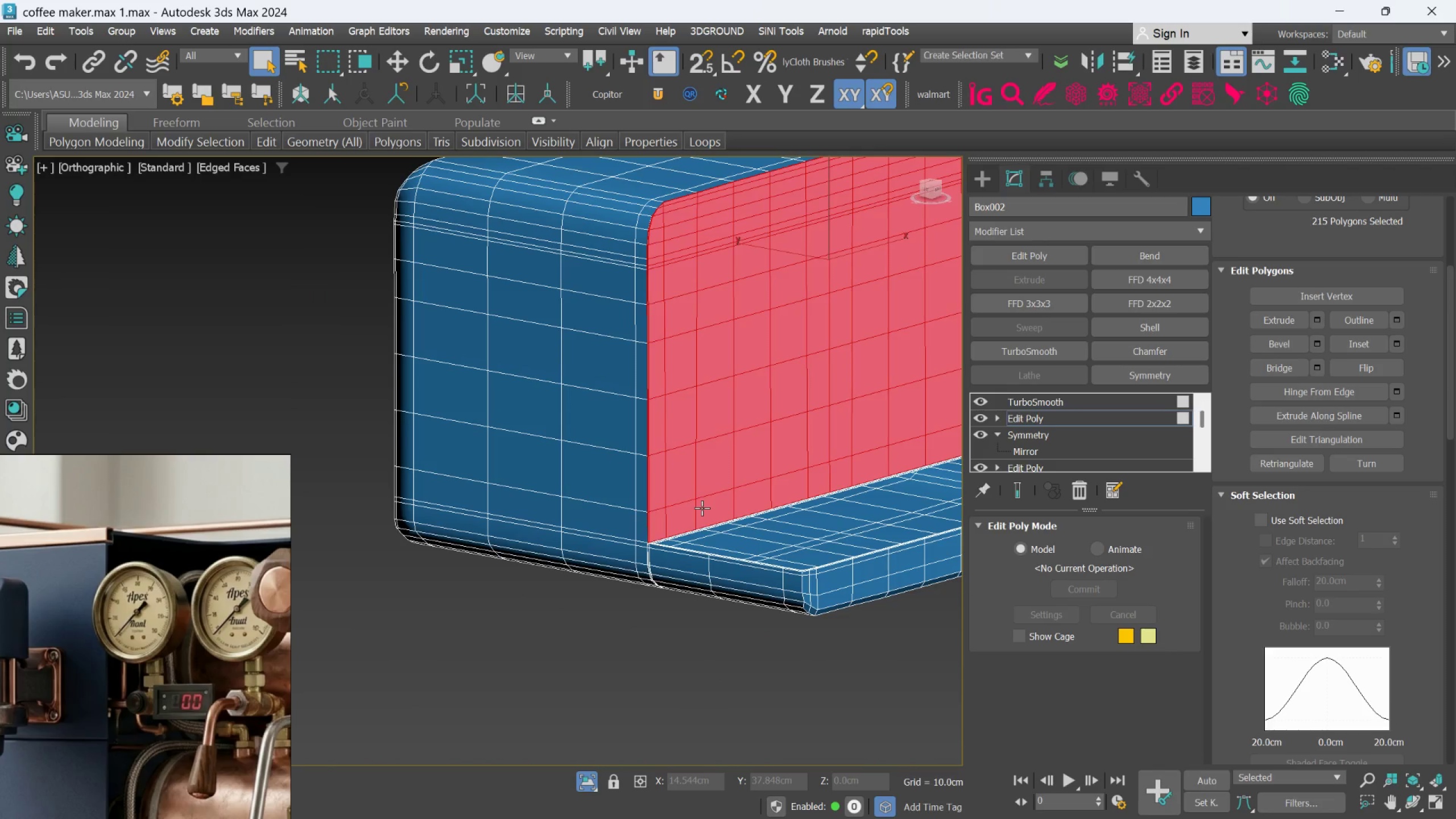 
scroll: coordinate [572, 484], scroll_direction: up, amount: 3.0
 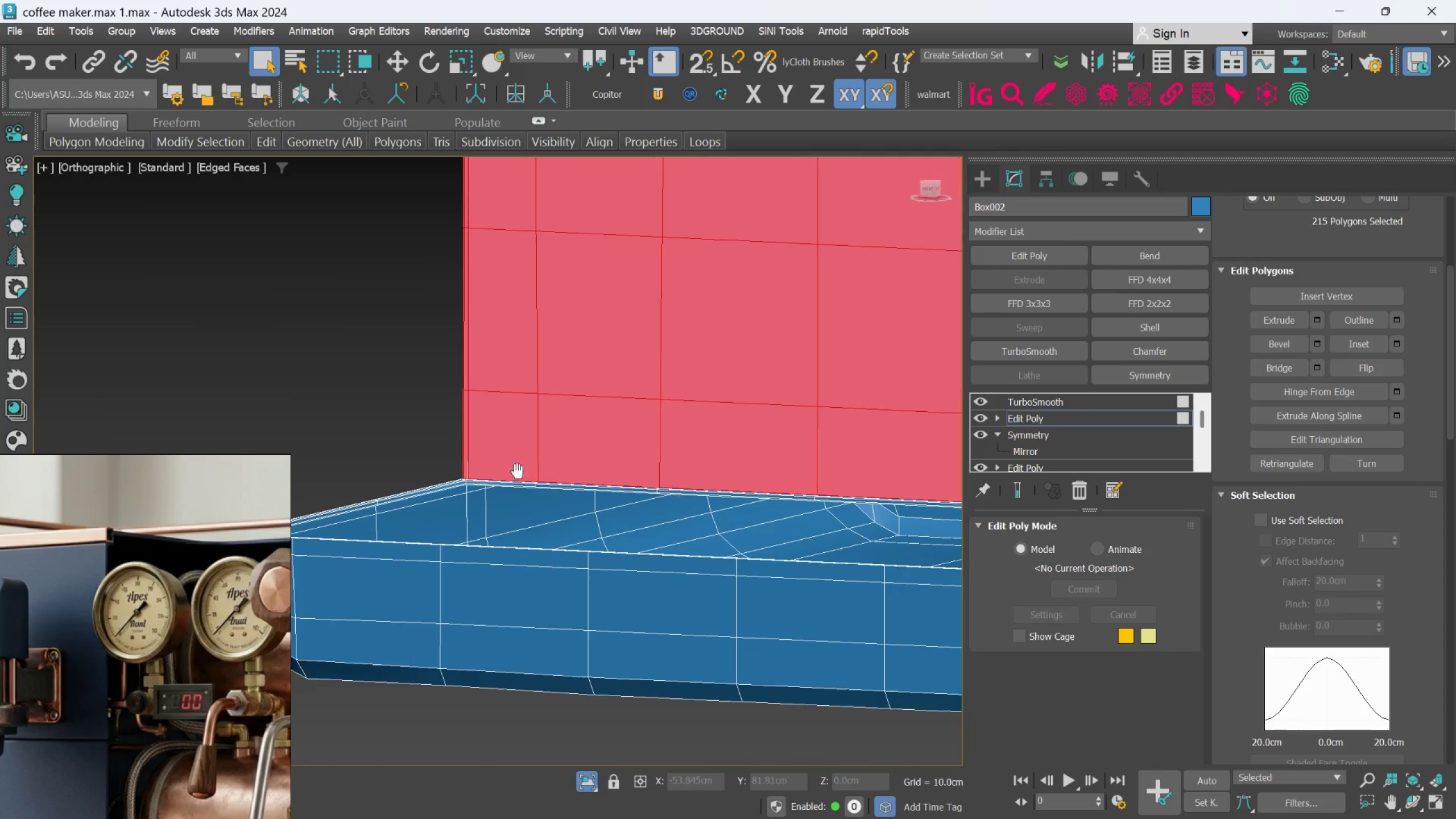 
hold_key(key=AltLeft, duration=0.54)
 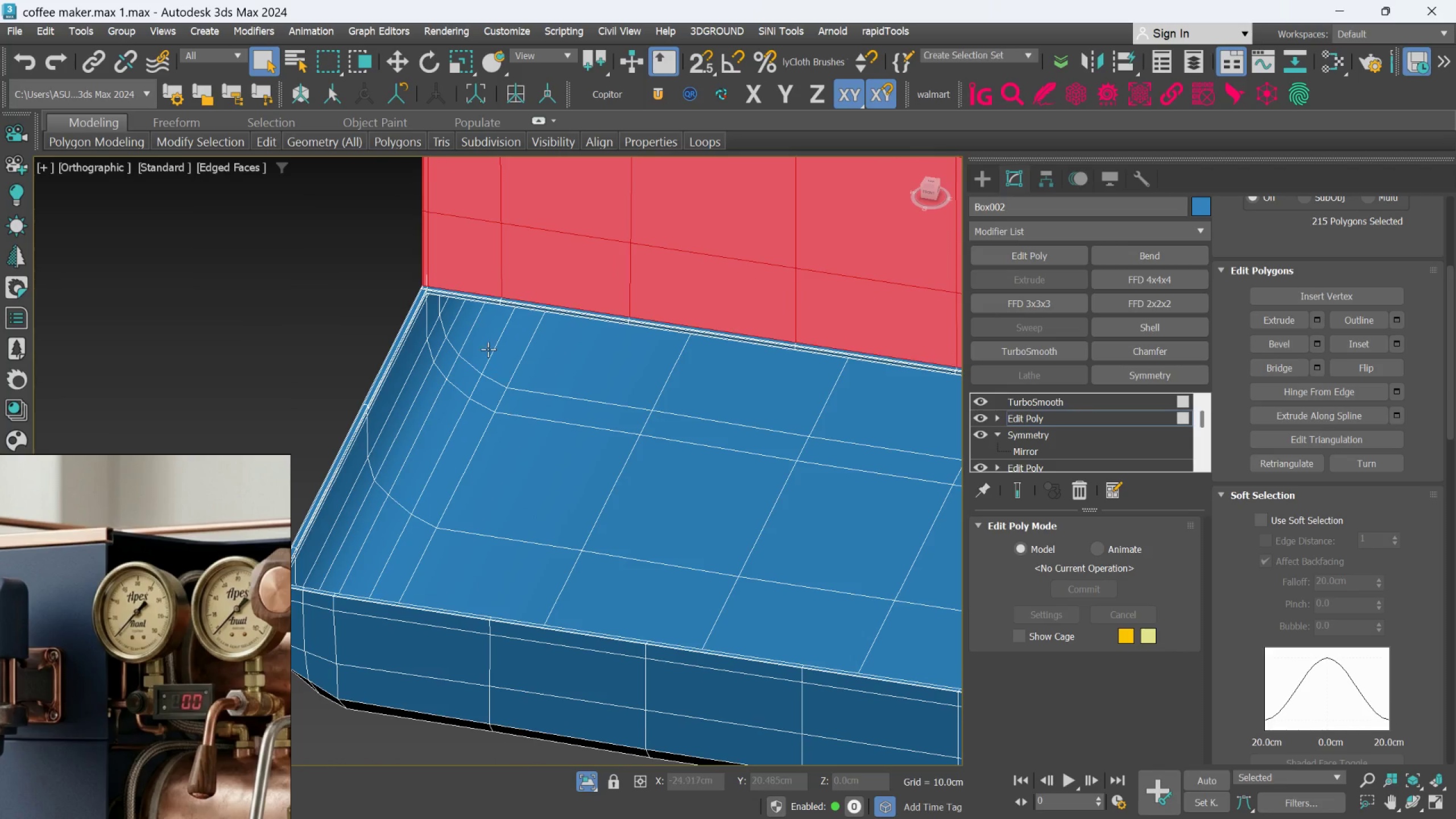 
scroll: coordinate [417, 228], scroll_direction: up, amount: 6.0
 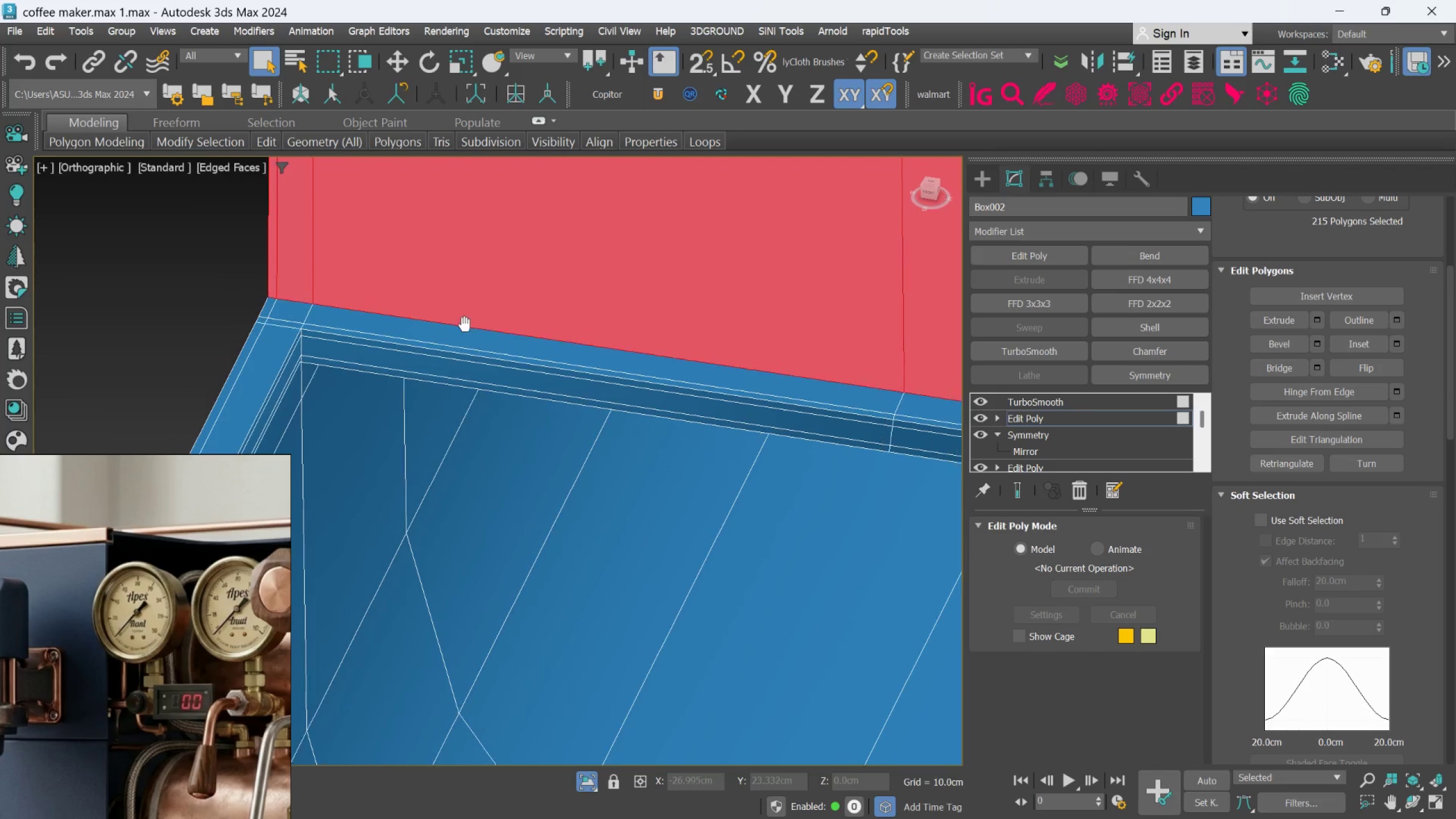 
hold_key(key=AltLeft, duration=0.51)
 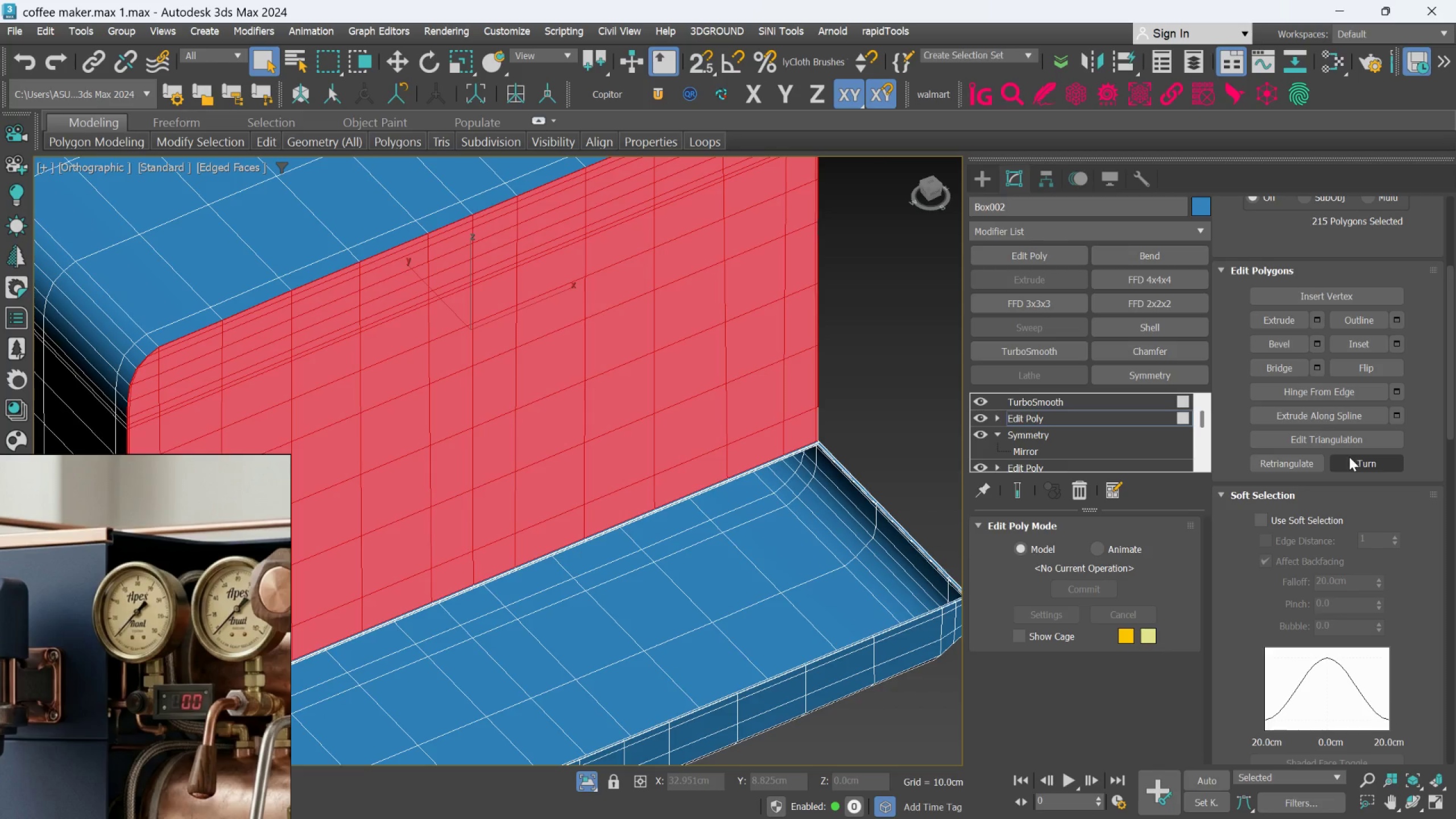 
scroll: coordinate [464, 336], scroll_direction: down, amount: 8.0
 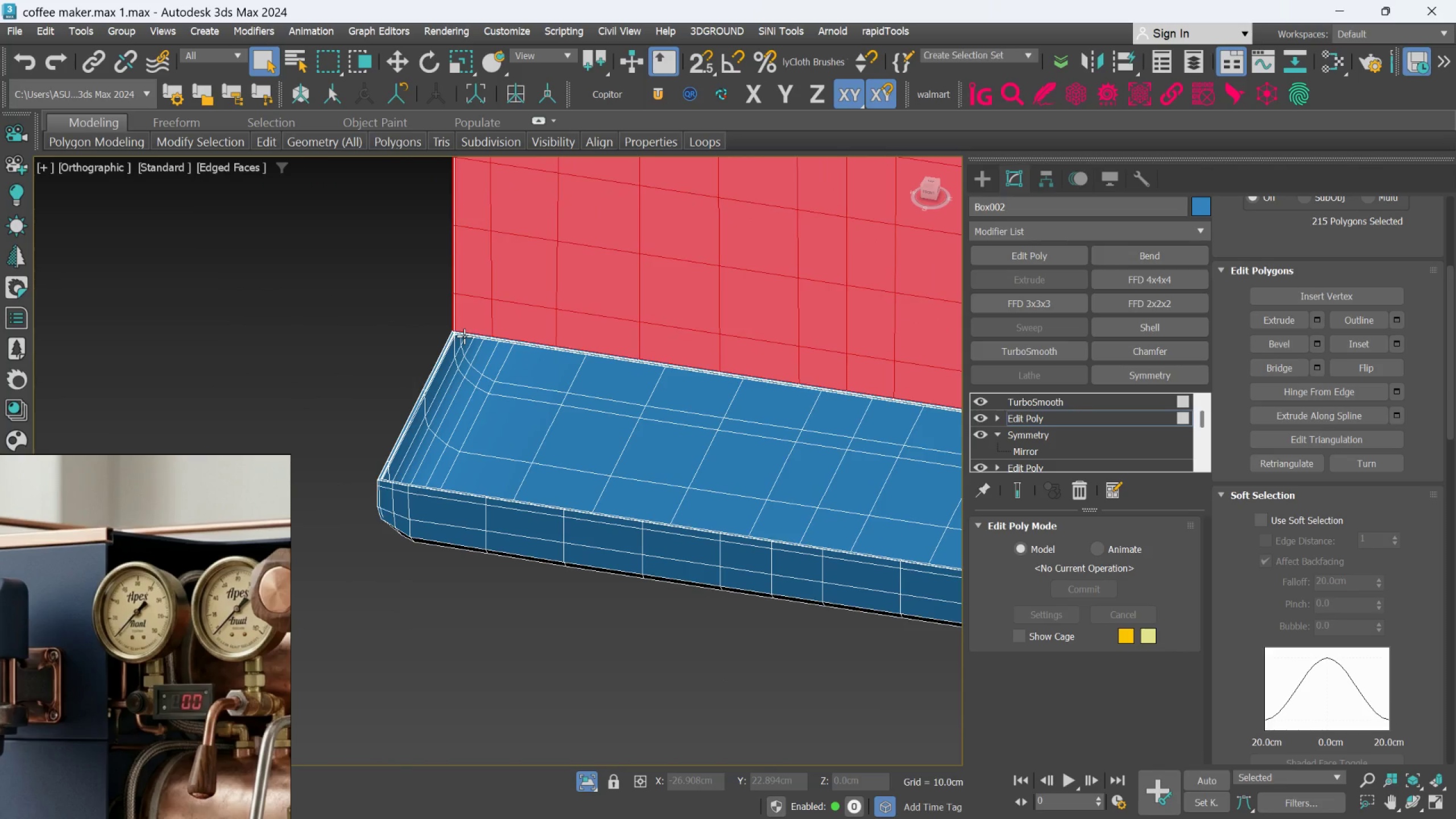 
wait(8.58)
 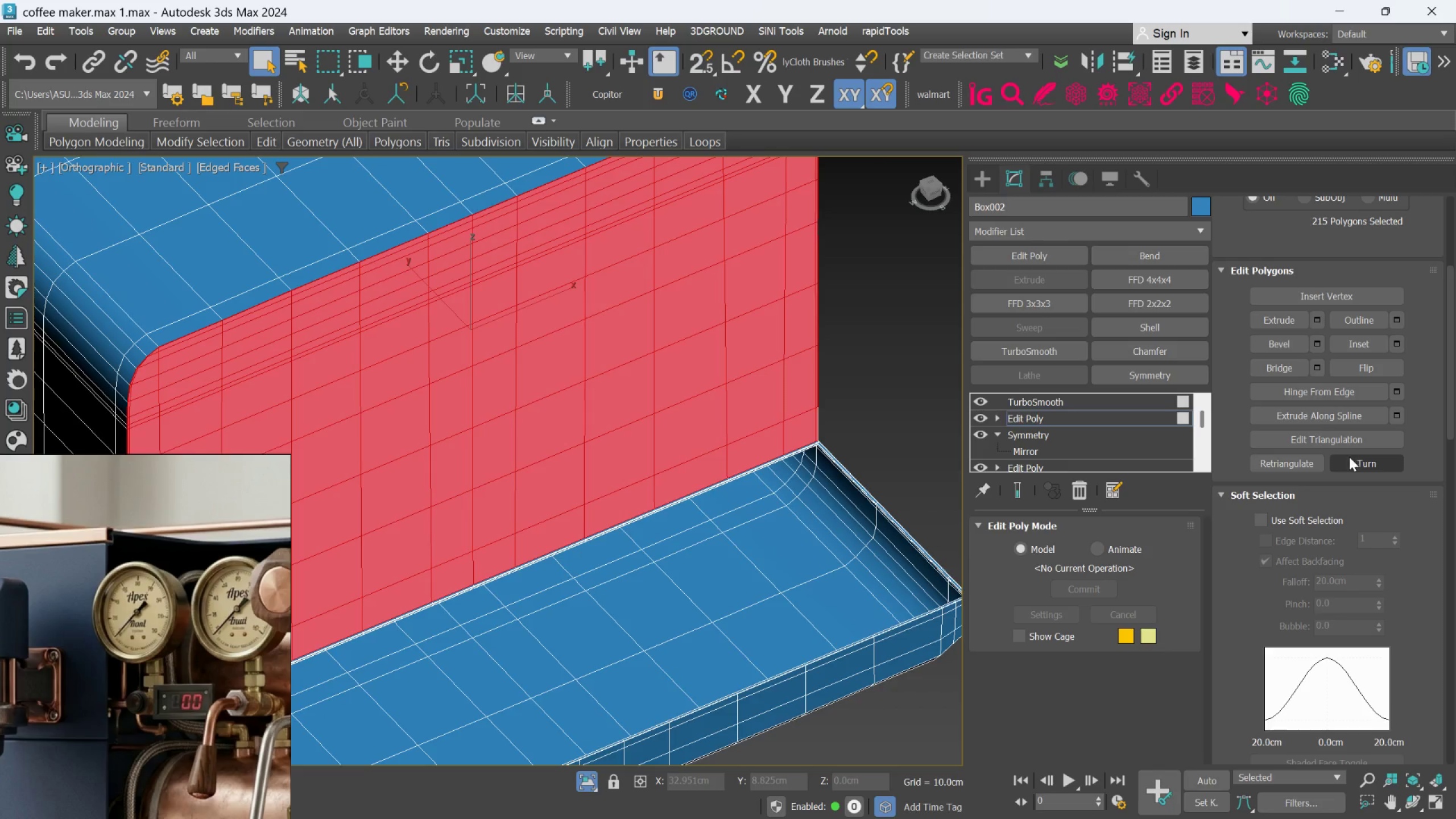 
scroll: coordinate [1430, 559], scroll_direction: down, amount: 28.0
 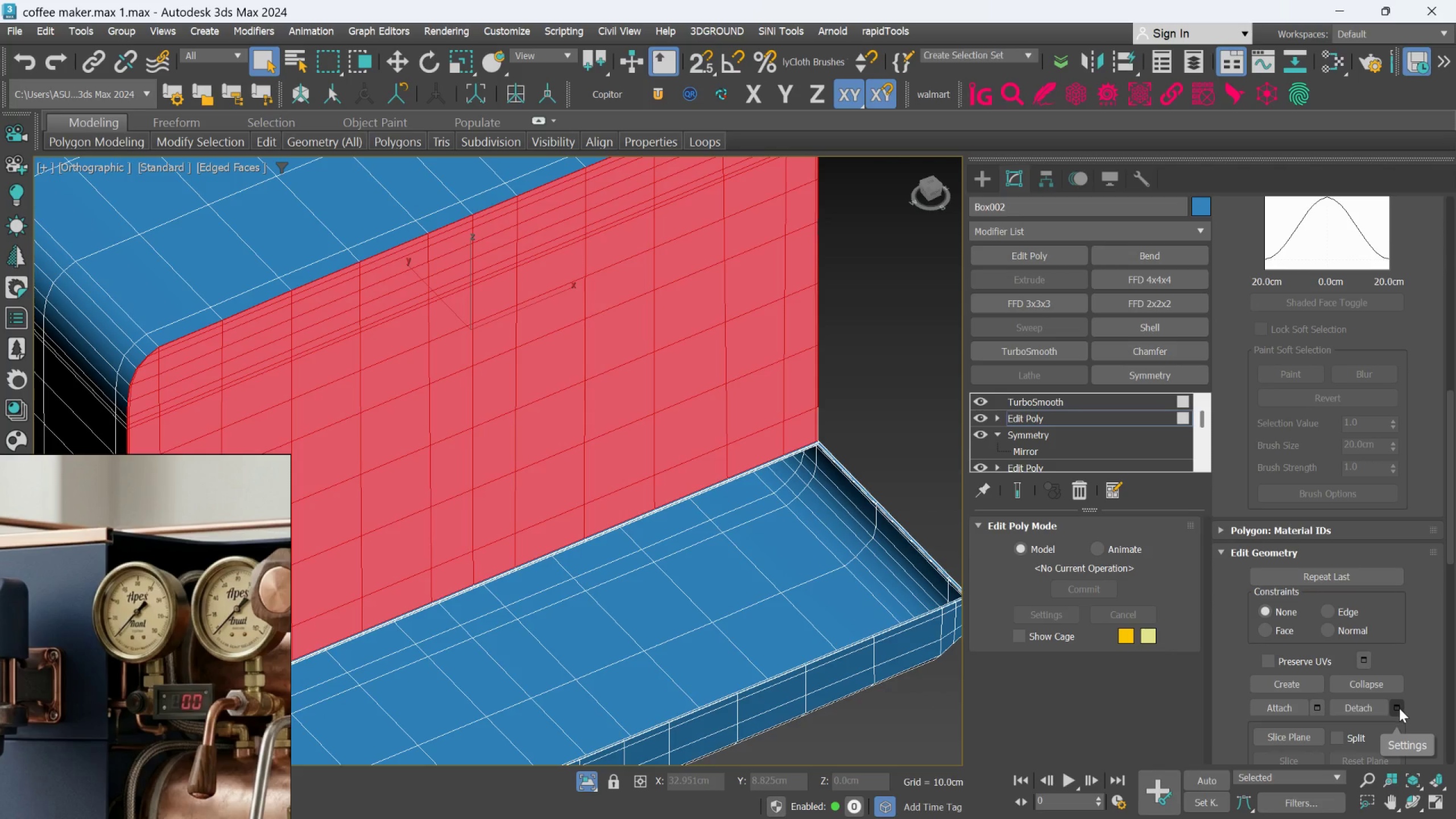 
left_click([1399, 708])
 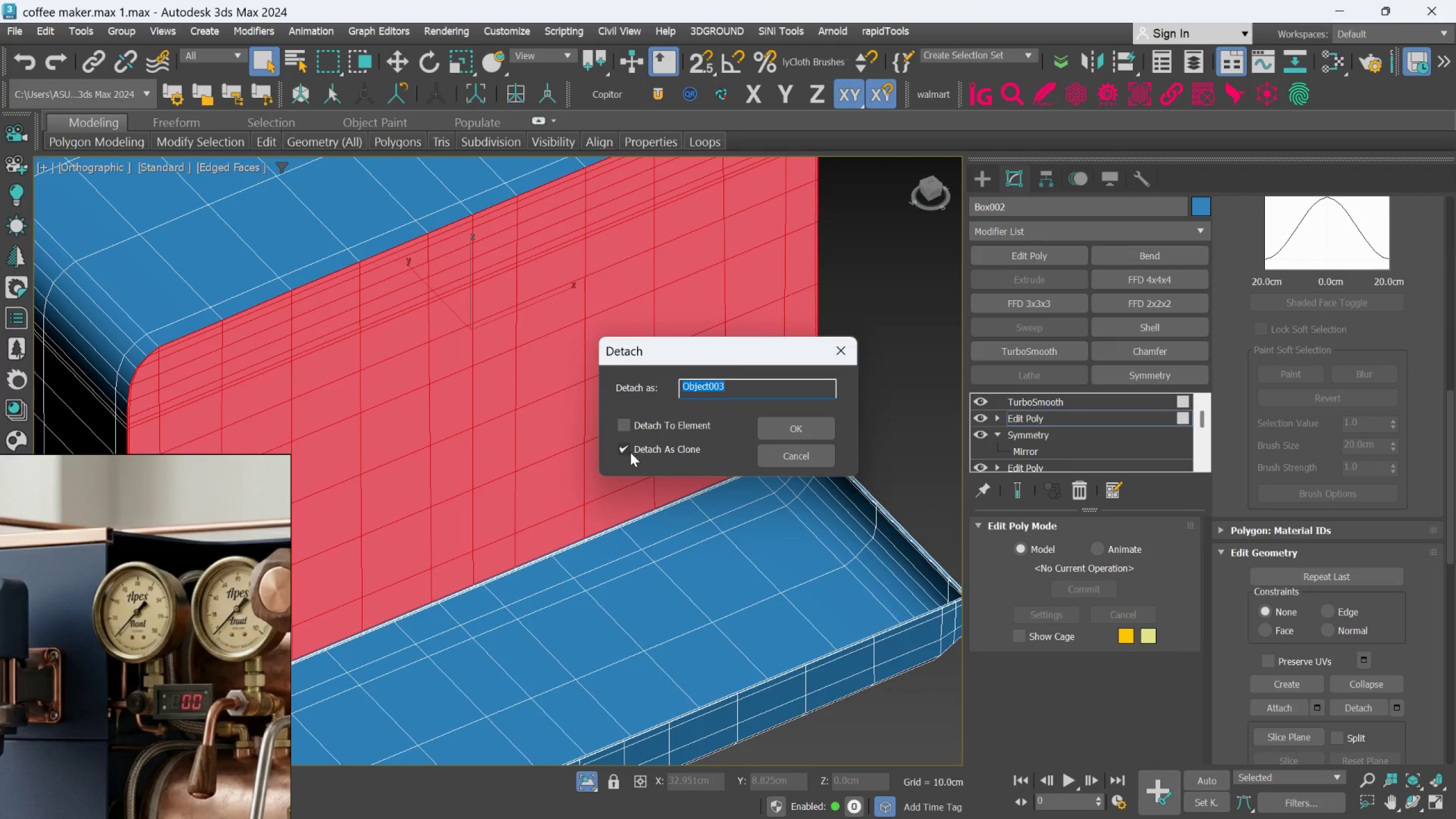 
left_click([627, 449])
 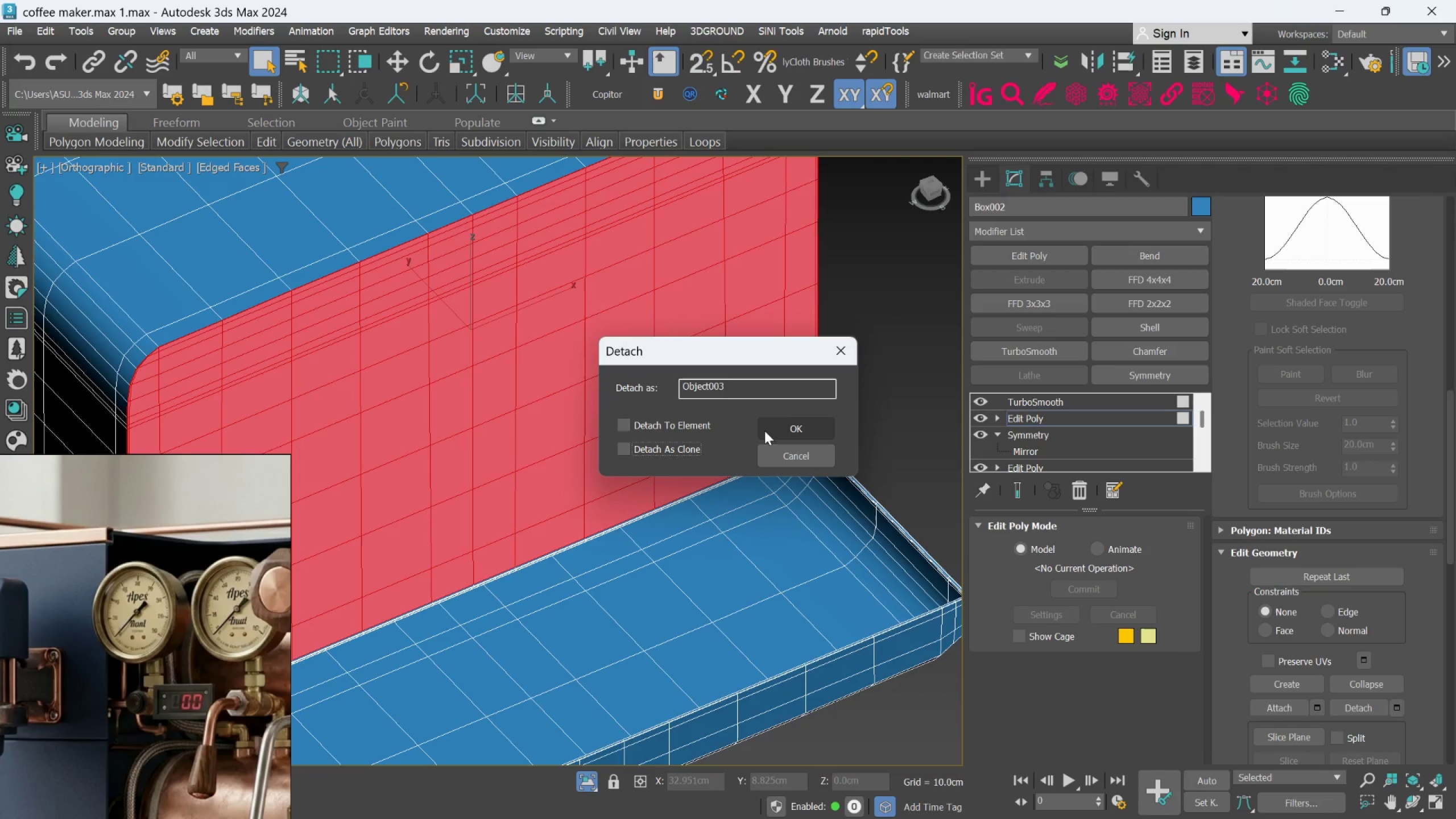 
left_click([782, 426])
 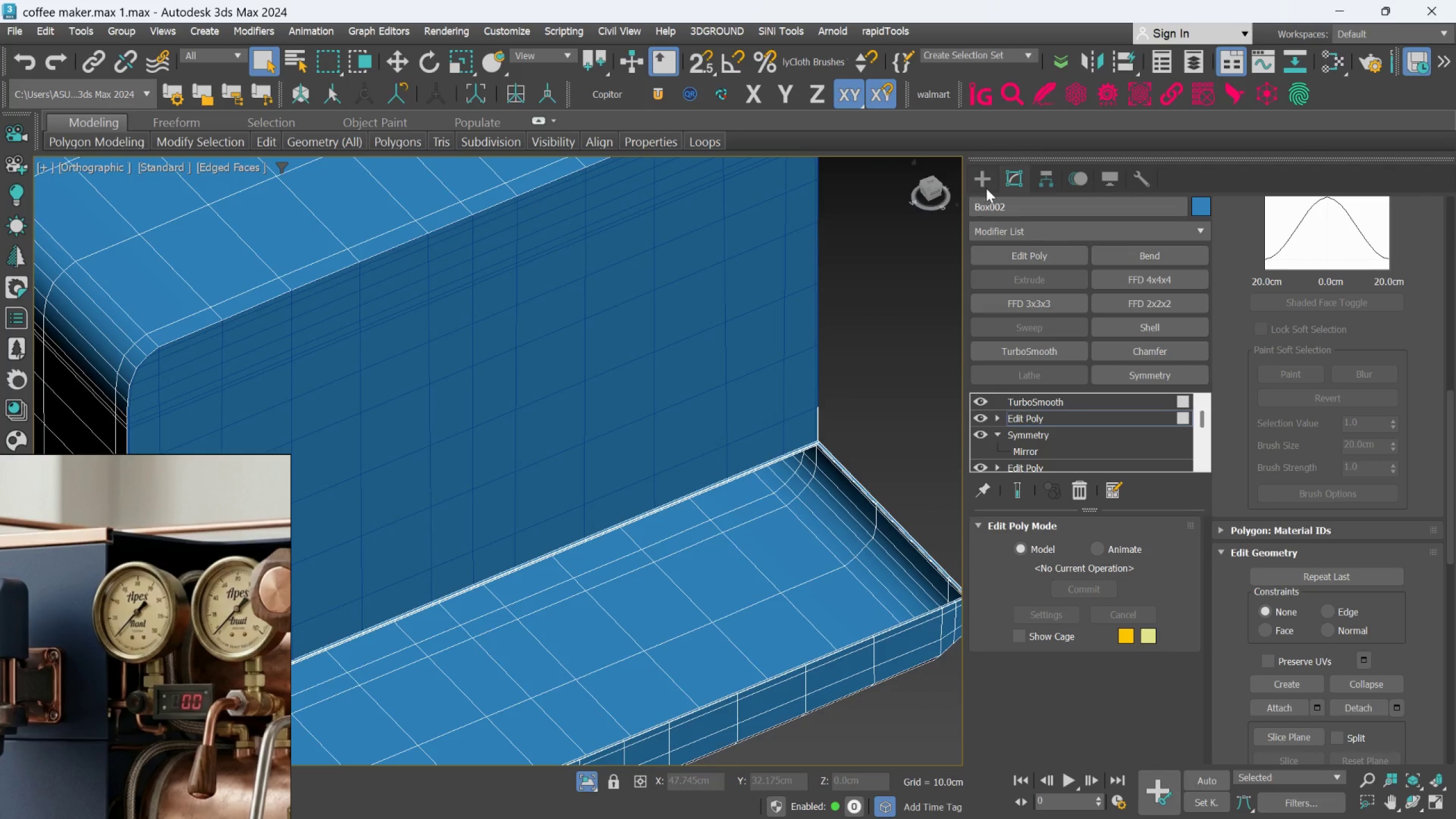 
left_click([987, 184])
 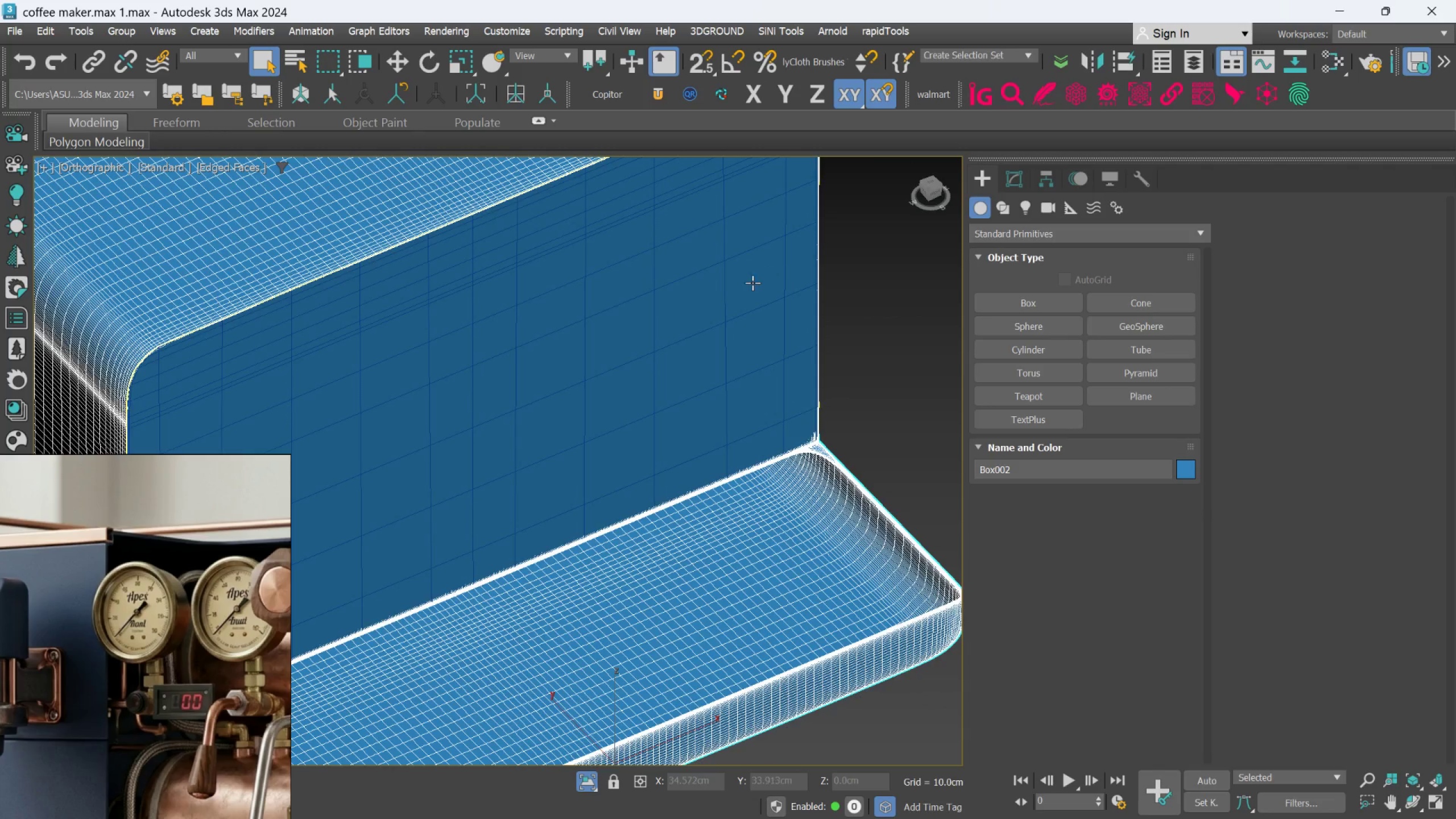 
scroll: coordinate [725, 291], scroll_direction: down, amount: 1.0
 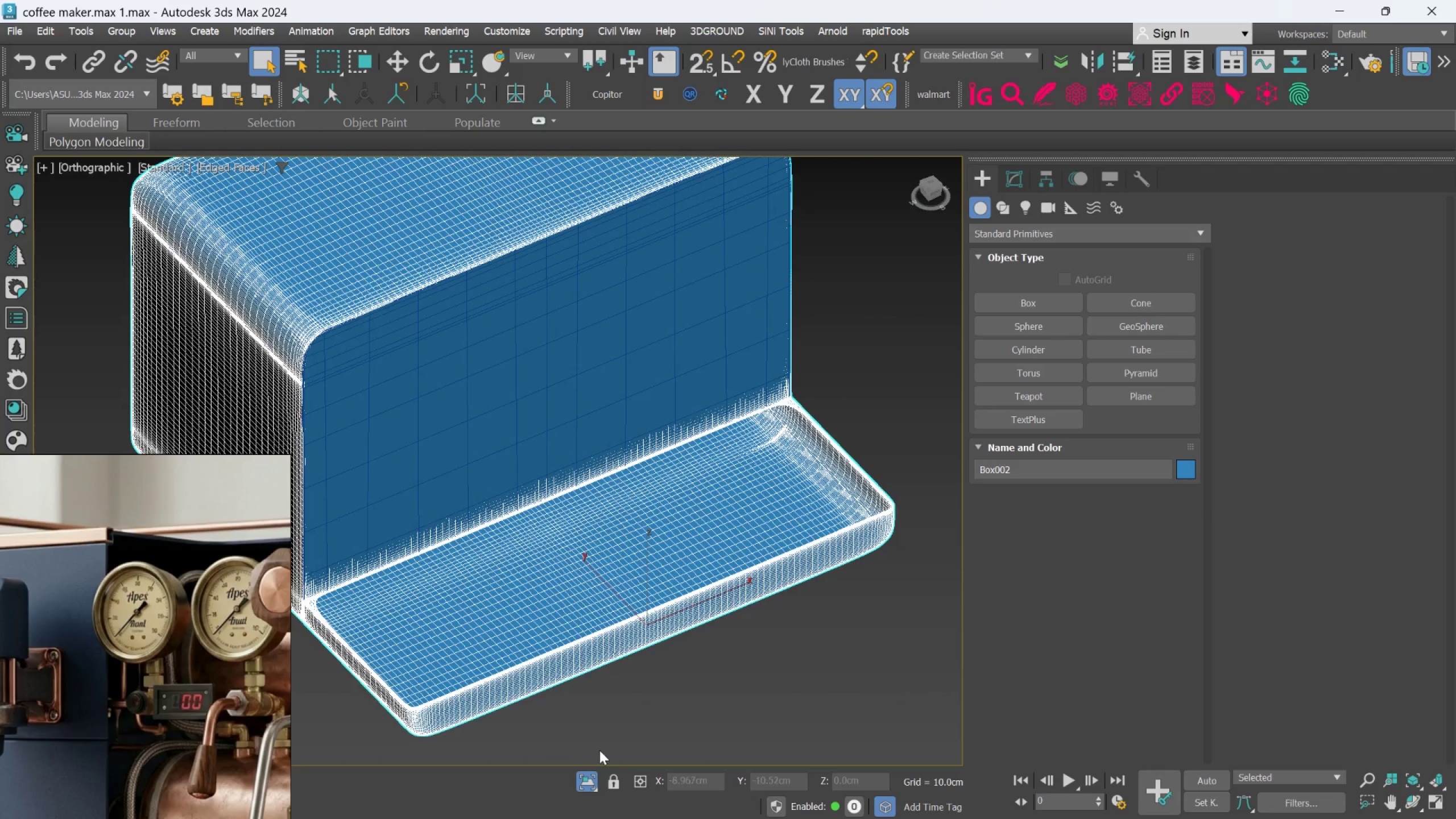 
left_click([587, 780])
 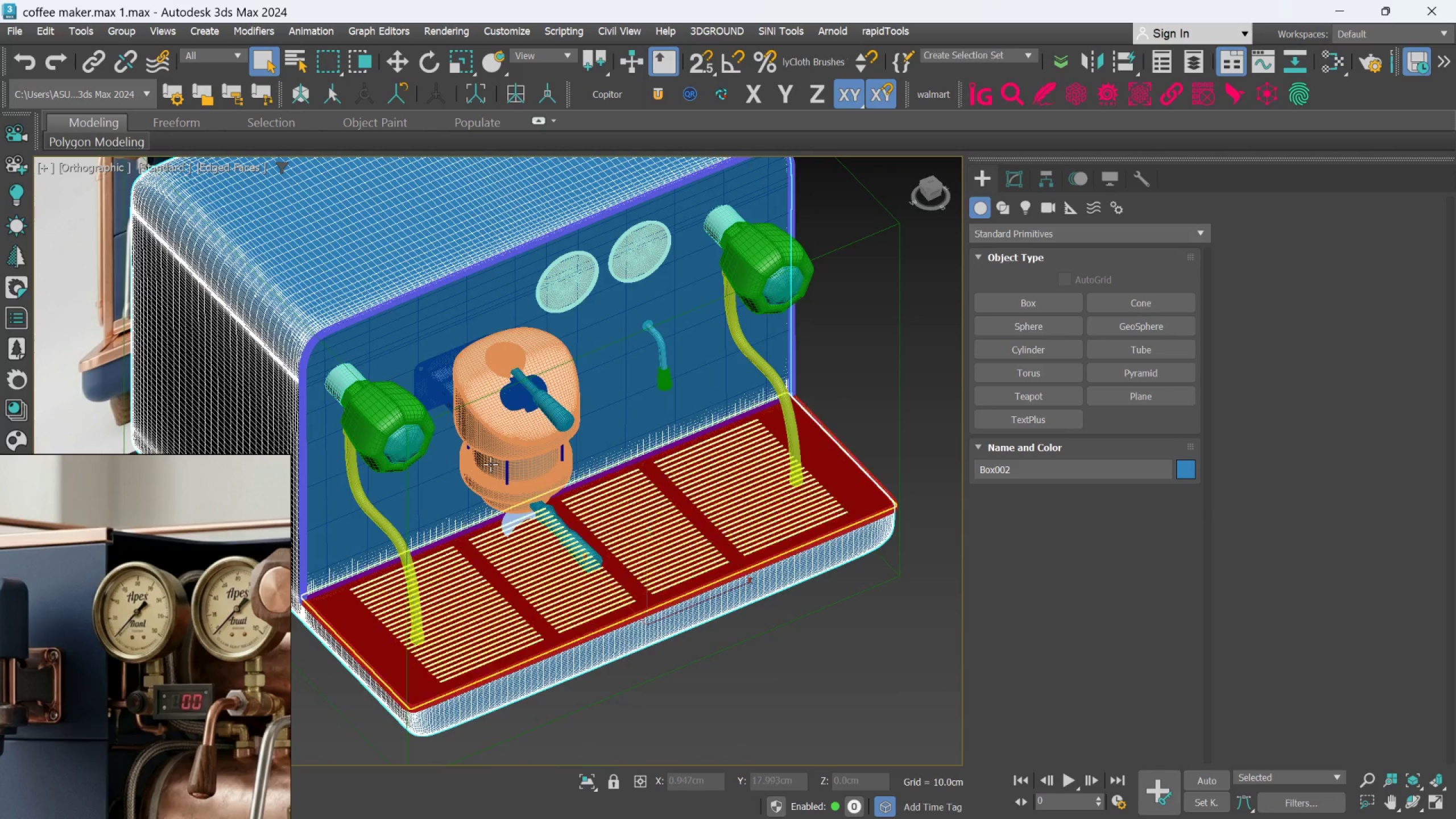 
scroll: coordinate [408, 354], scroll_direction: up, amount: 2.0
 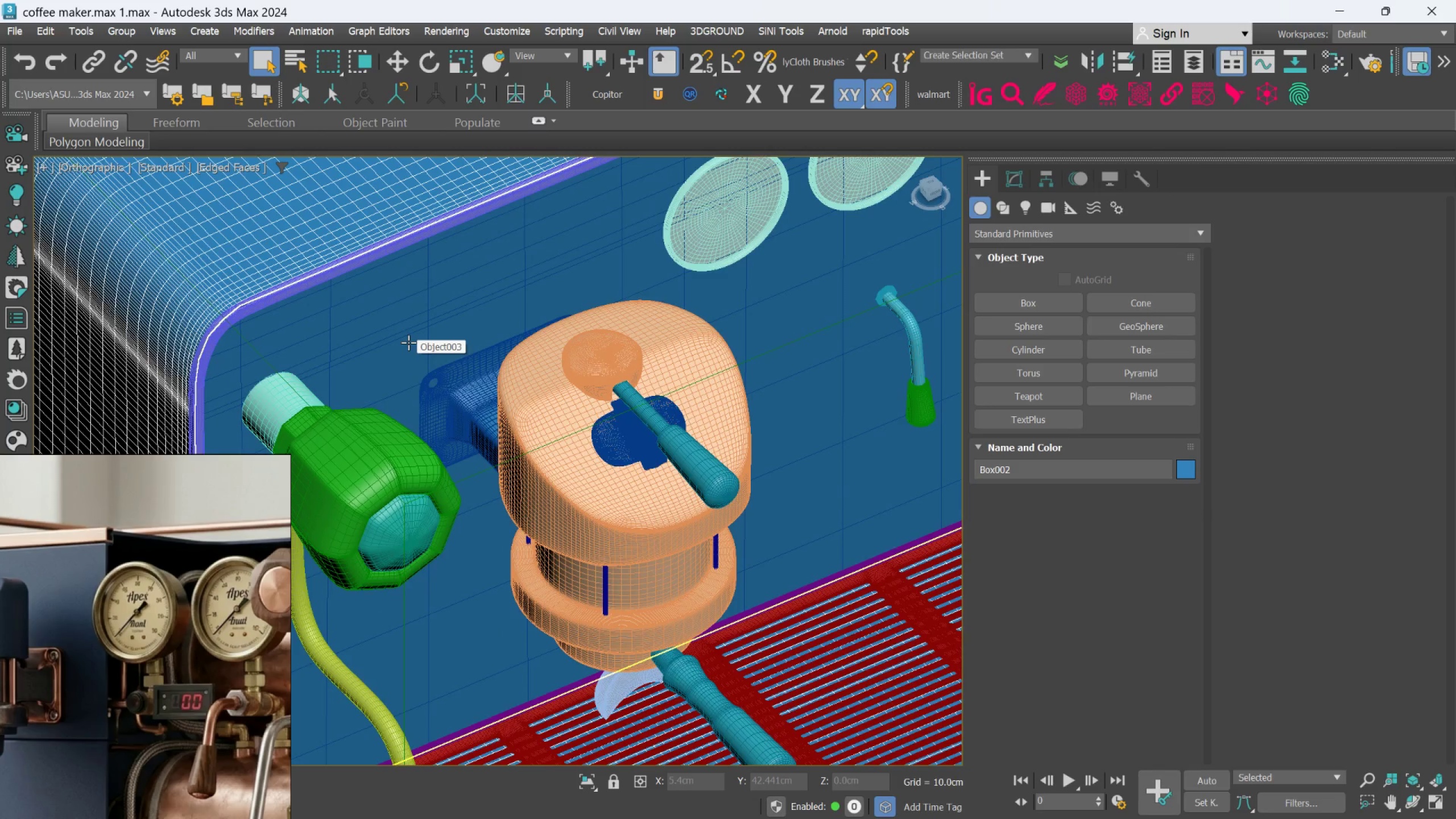 
left_click([408, 342])
 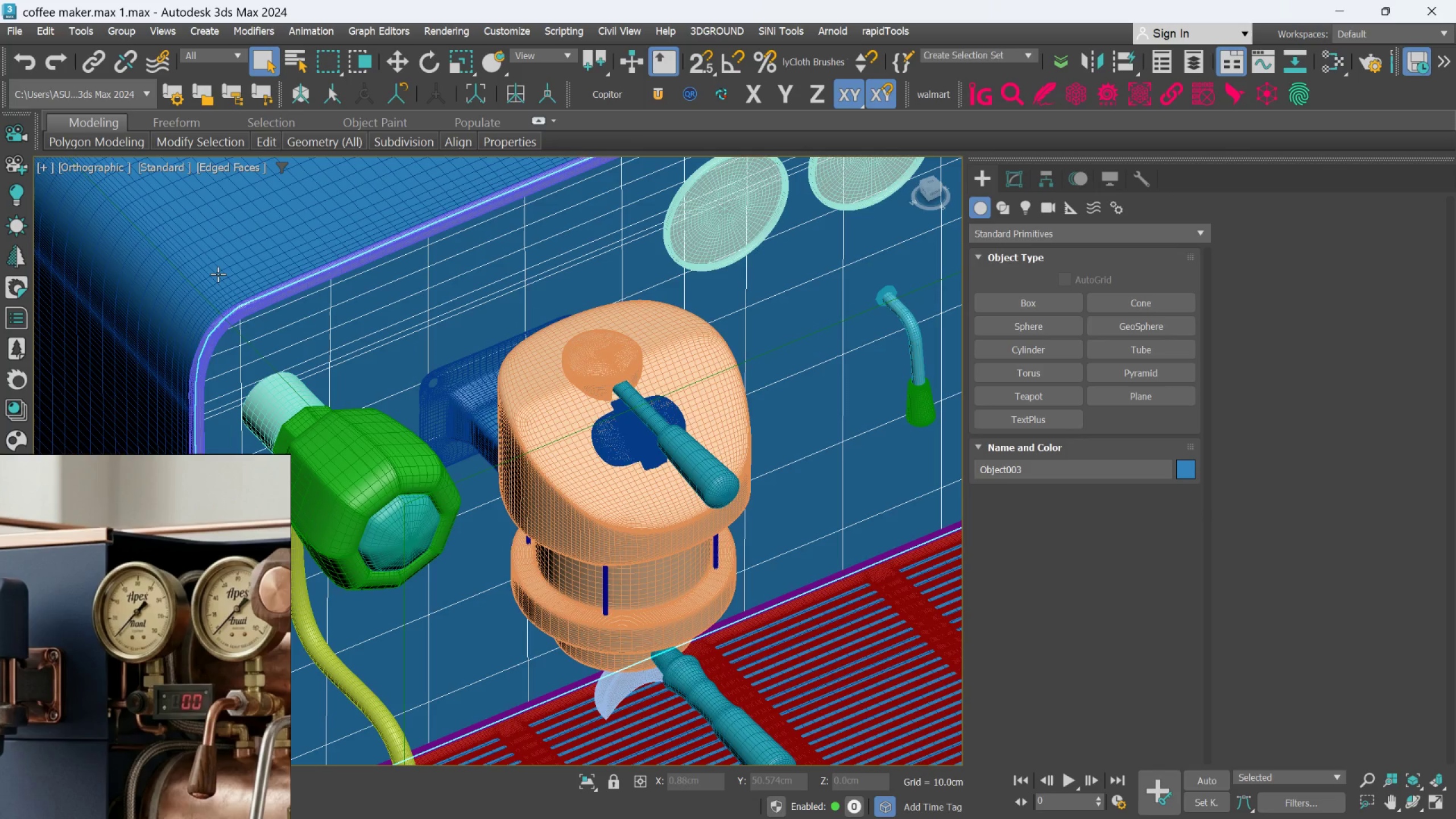 
left_click([218, 274])
 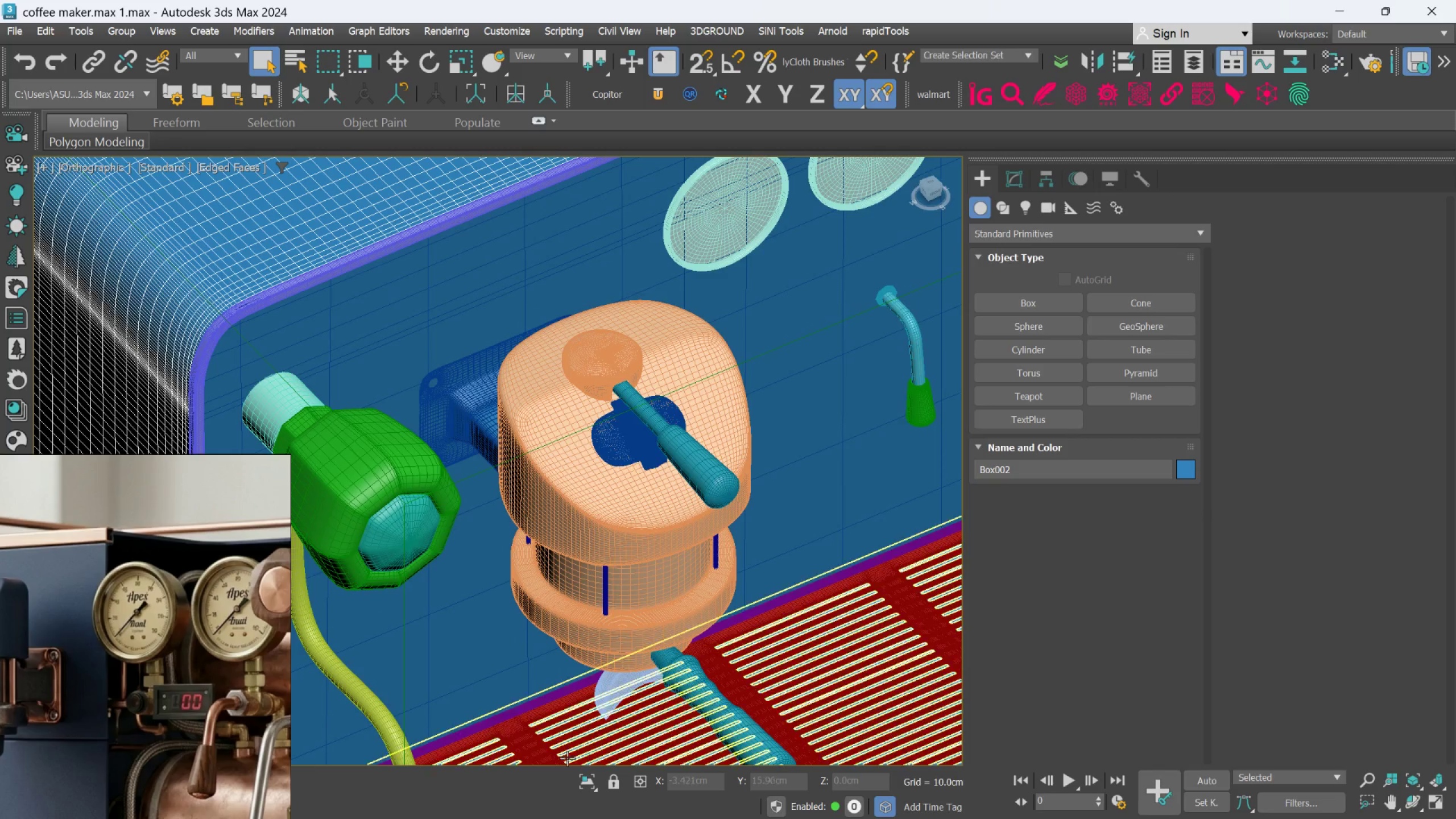 
left_click([585, 788])
 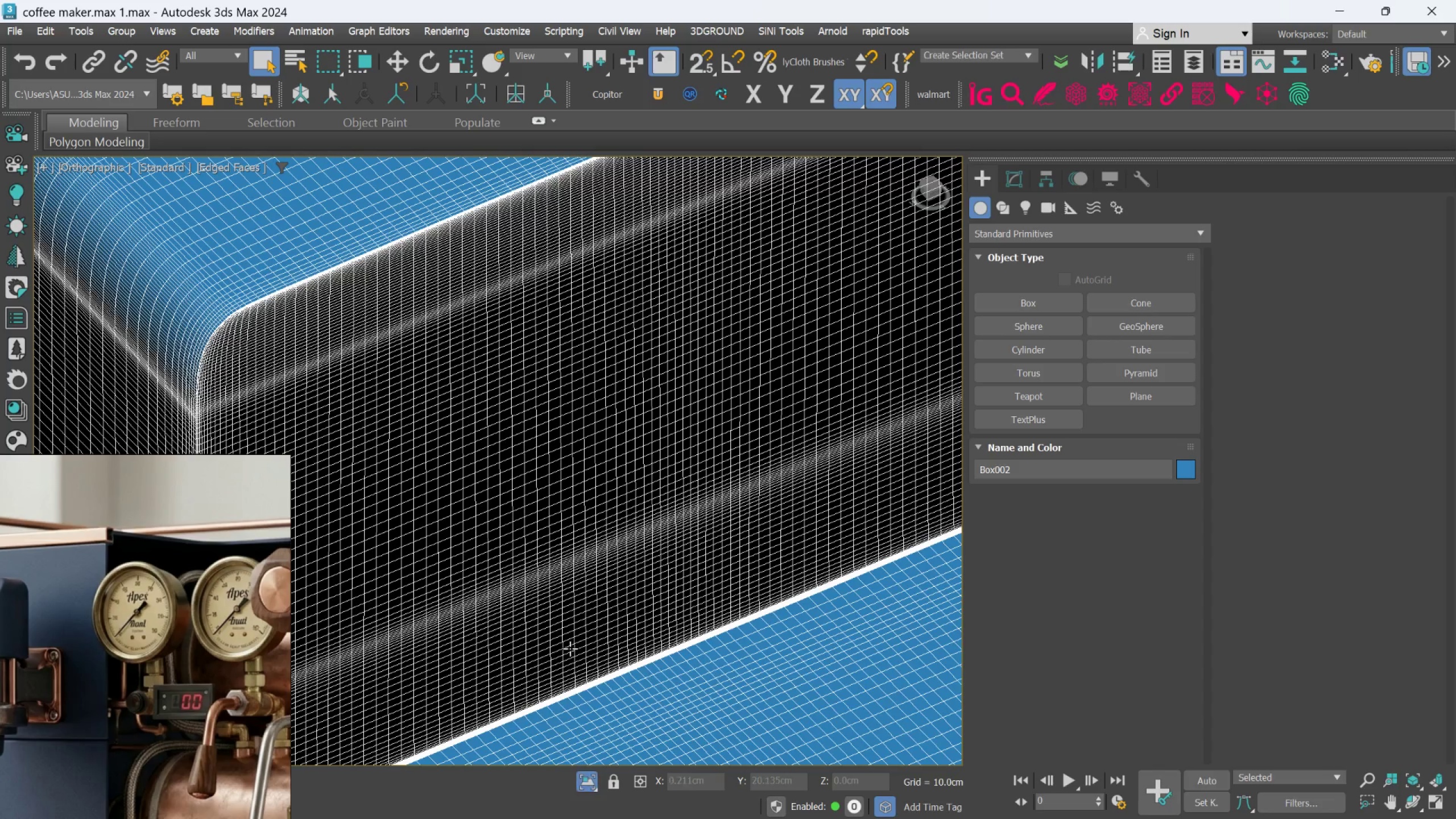 
scroll: coordinate [551, 583], scroll_direction: down, amount: 2.0
 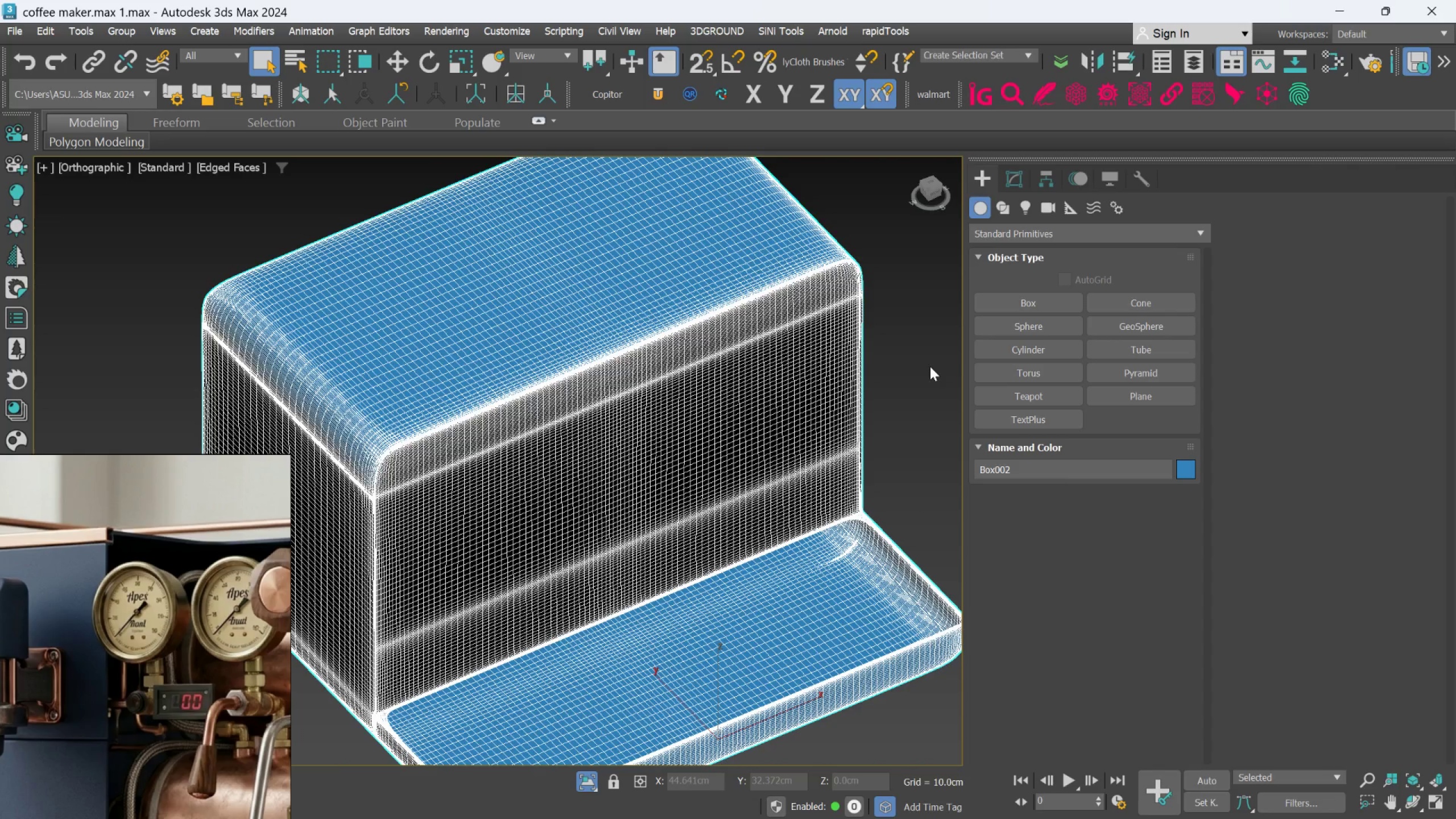 
left_click([930, 366])
 